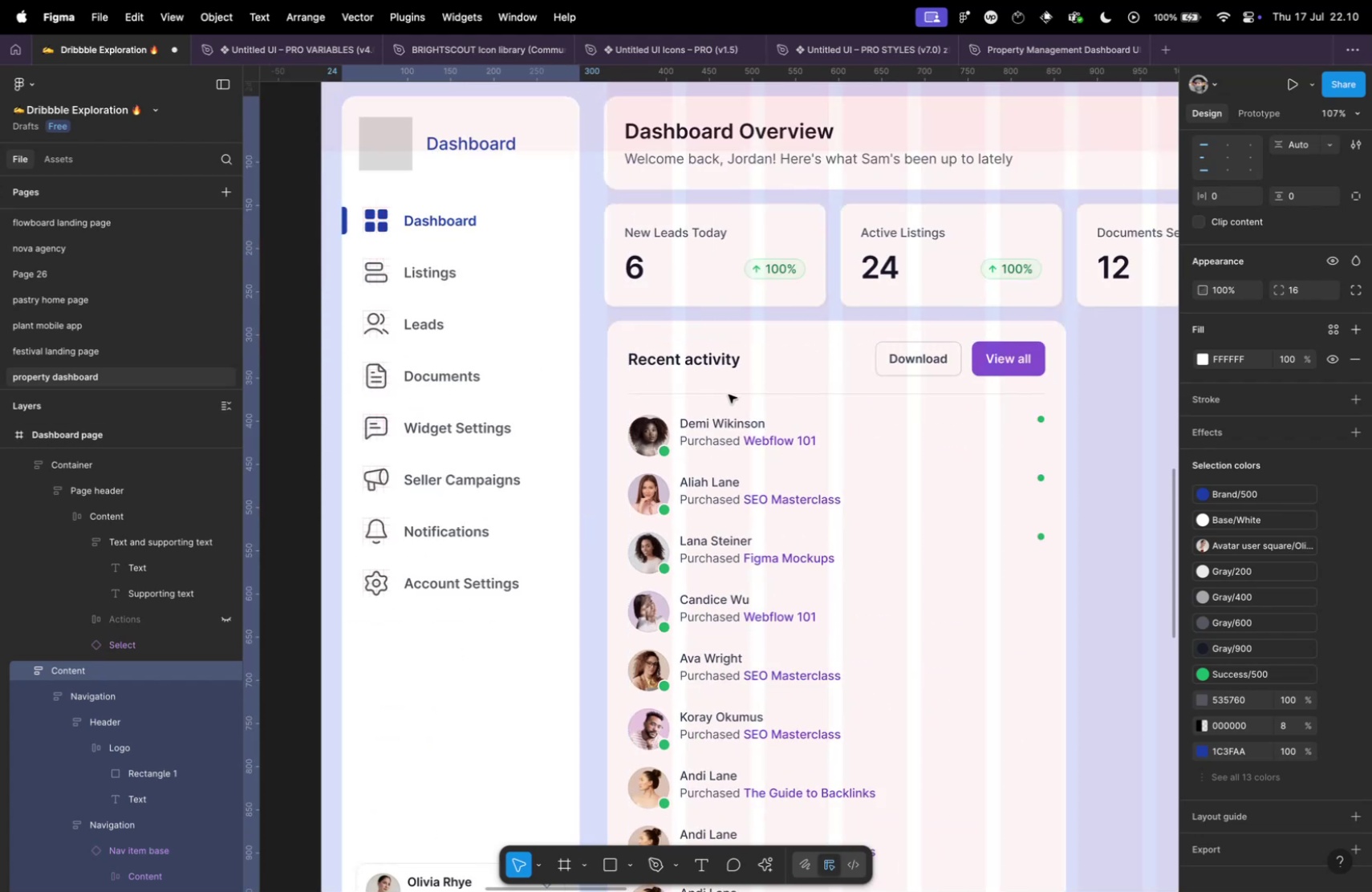 
hold_key(key=OptionLeft, duration=0.48)
 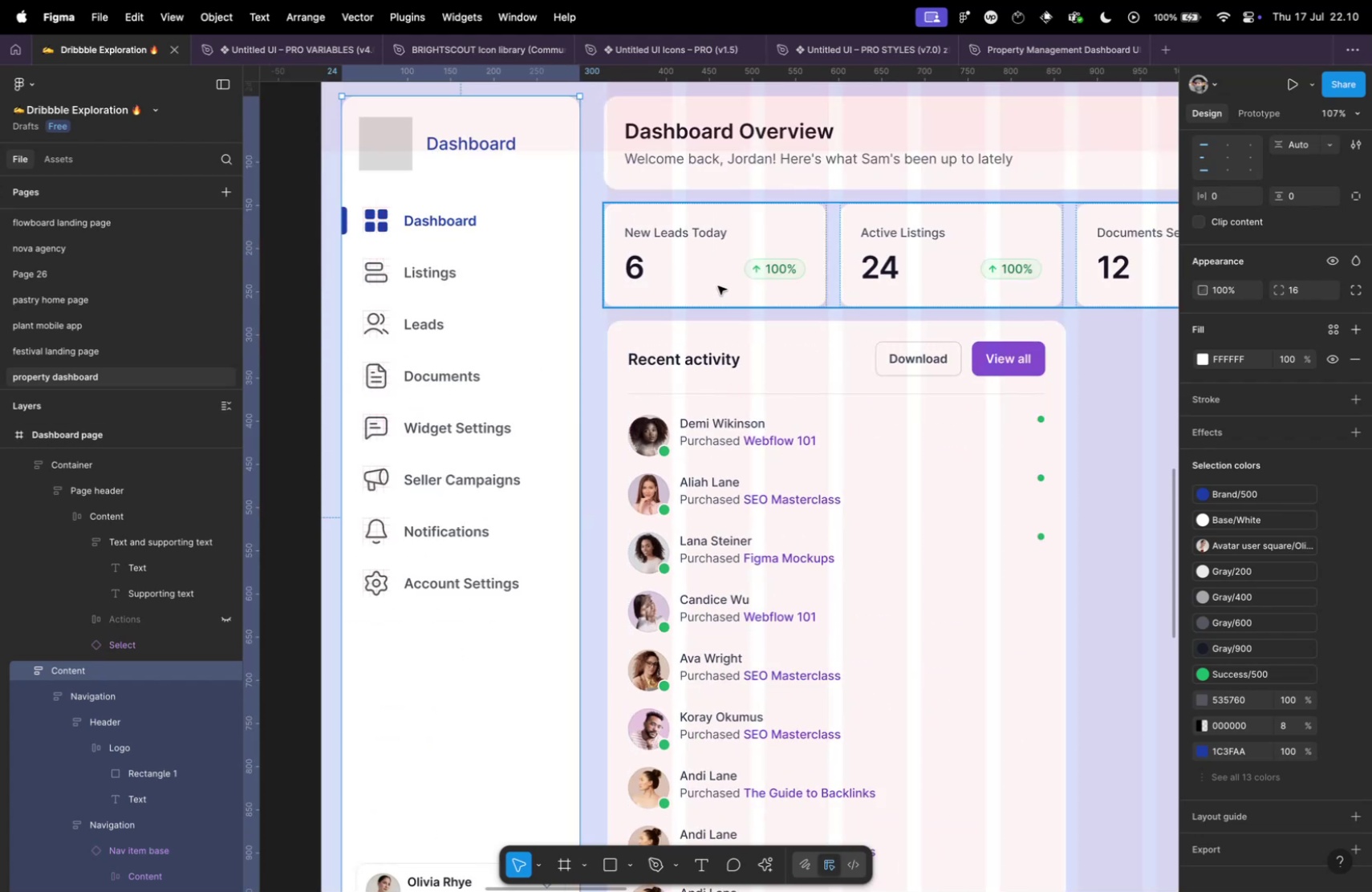 
left_click([718, 286])
 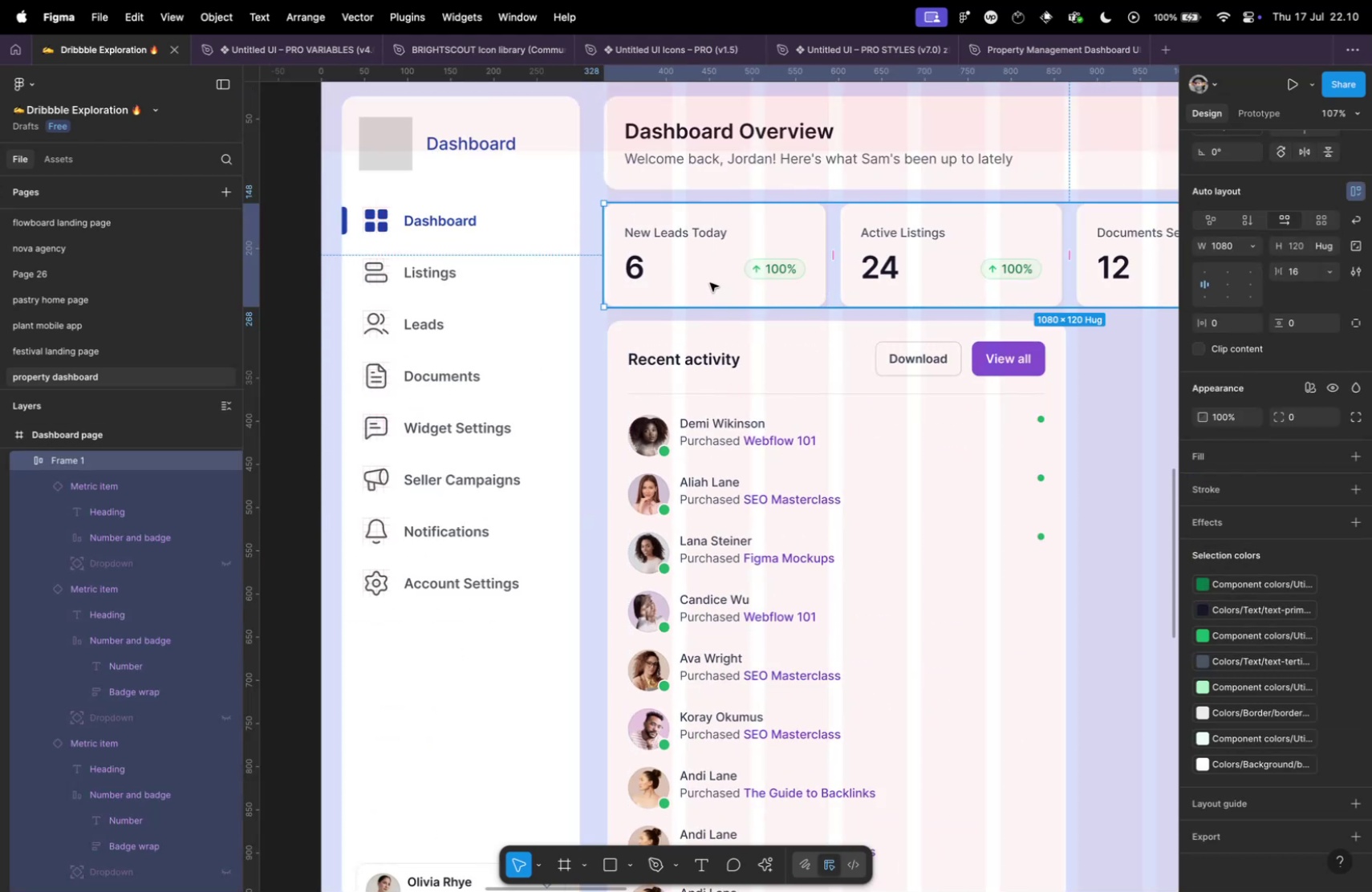 
key(Meta+CommandLeft)
 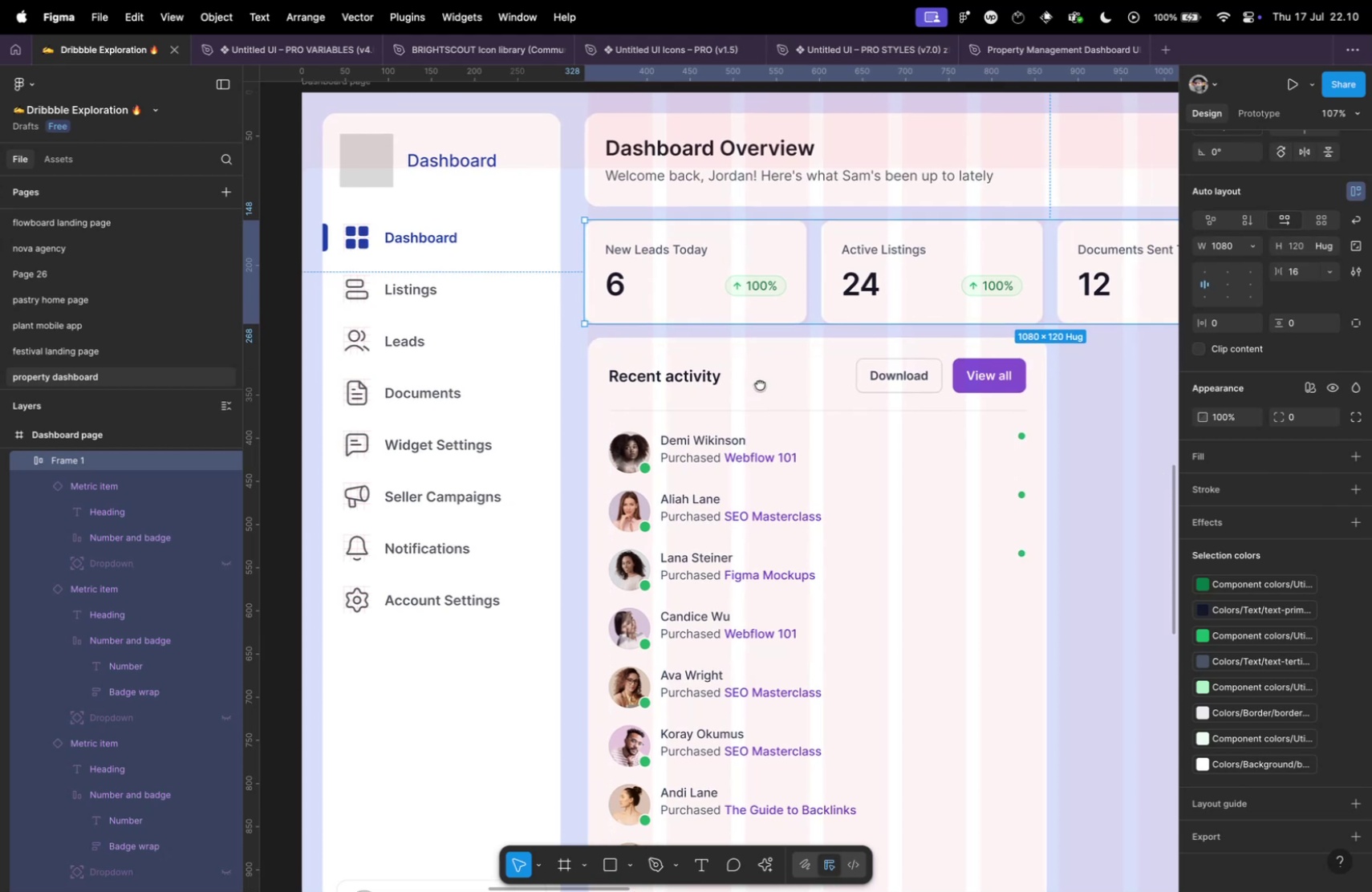 
hold_key(key=CommandLeft, duration=0.32)
scroll: coordinate [586, 287], scroll_direction: up, amount: 9.0
 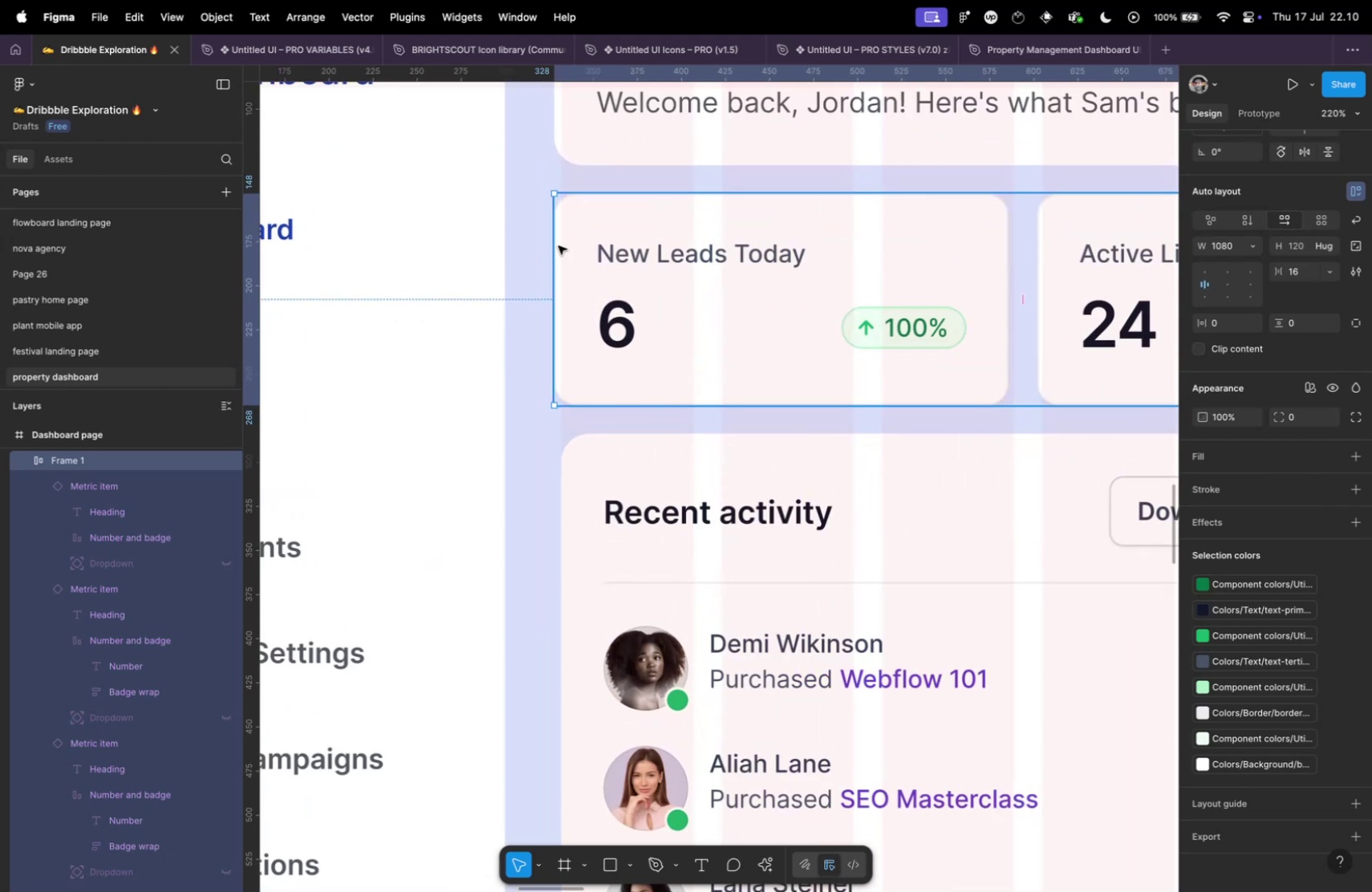 
left_click_drag(start_coordinate=[552, 243], to_coordinate=[559, 245])
 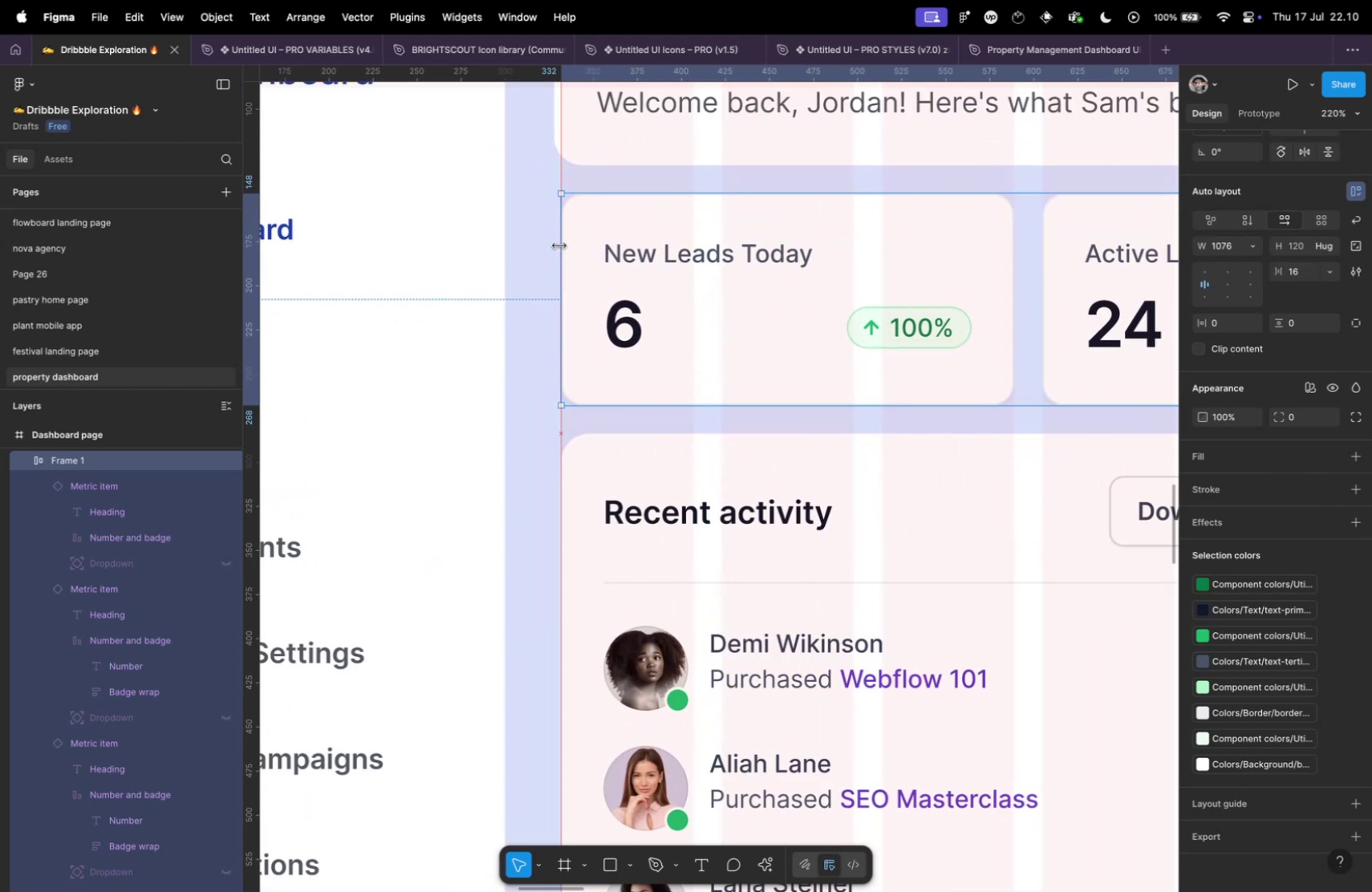 
key(Meta+CommandLeft)
 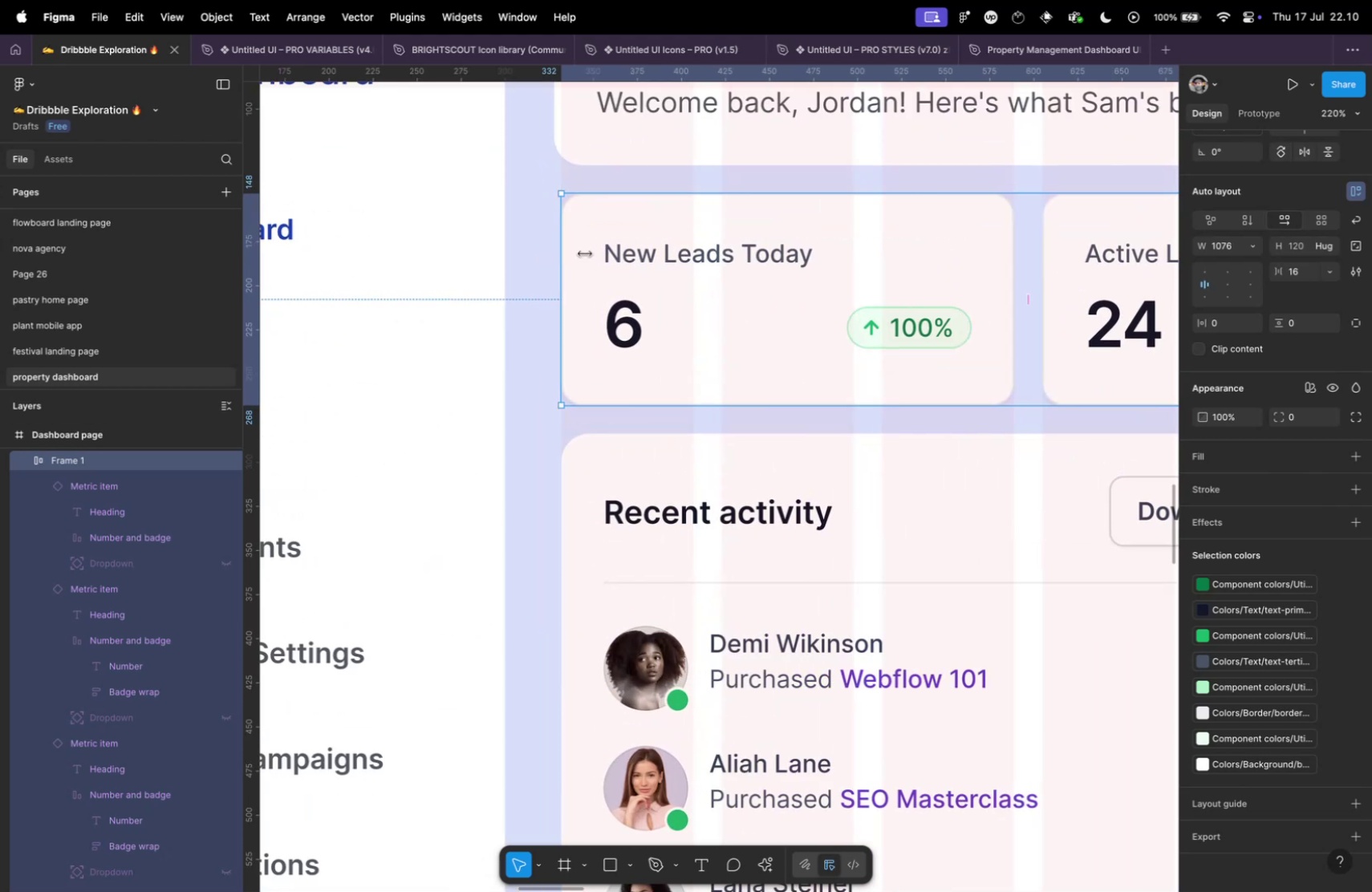 
scroll: coordinate [684, 267], scroll_direction: down, amount: 5.0
 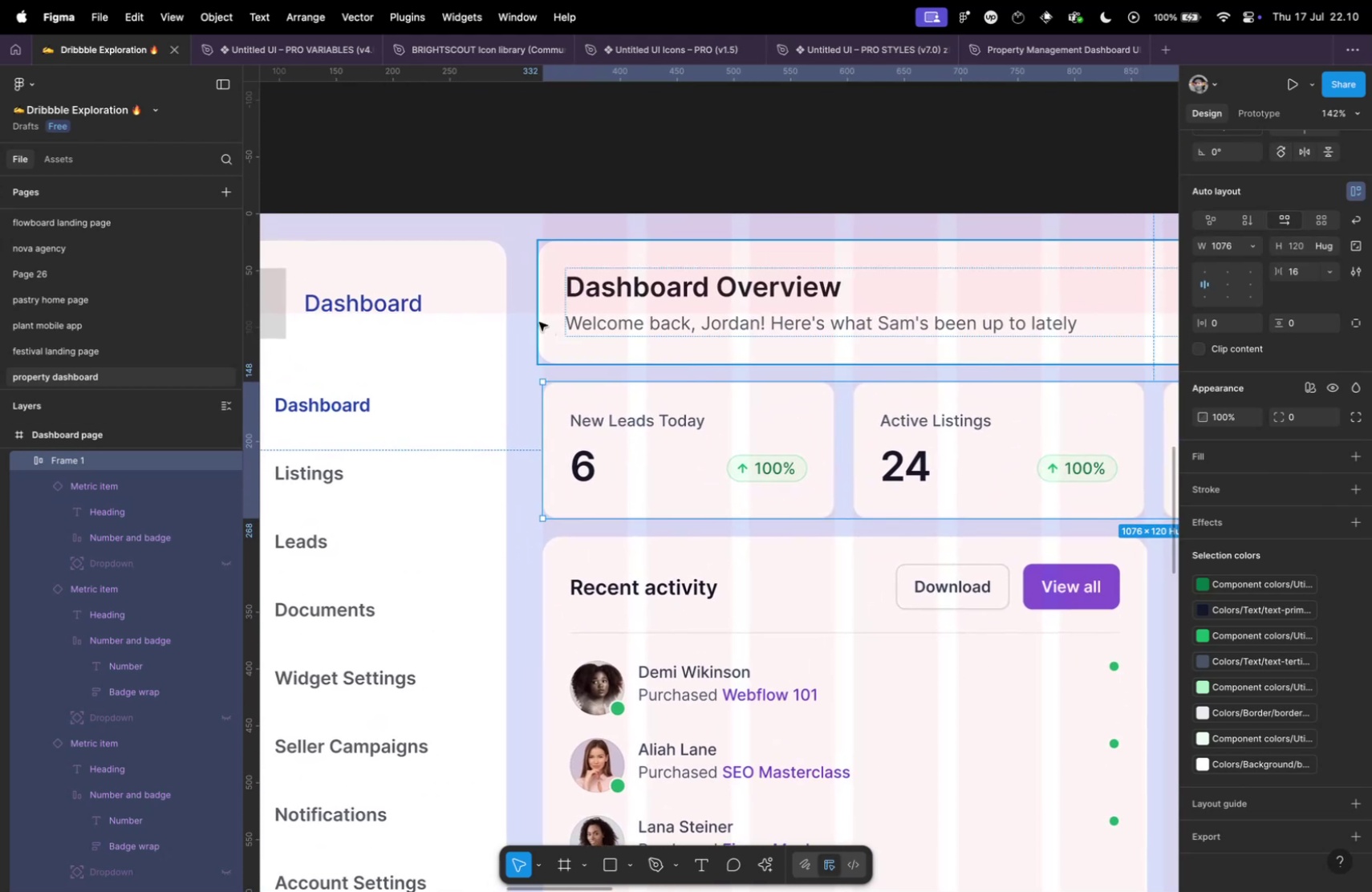 
left_click([536, 314])
 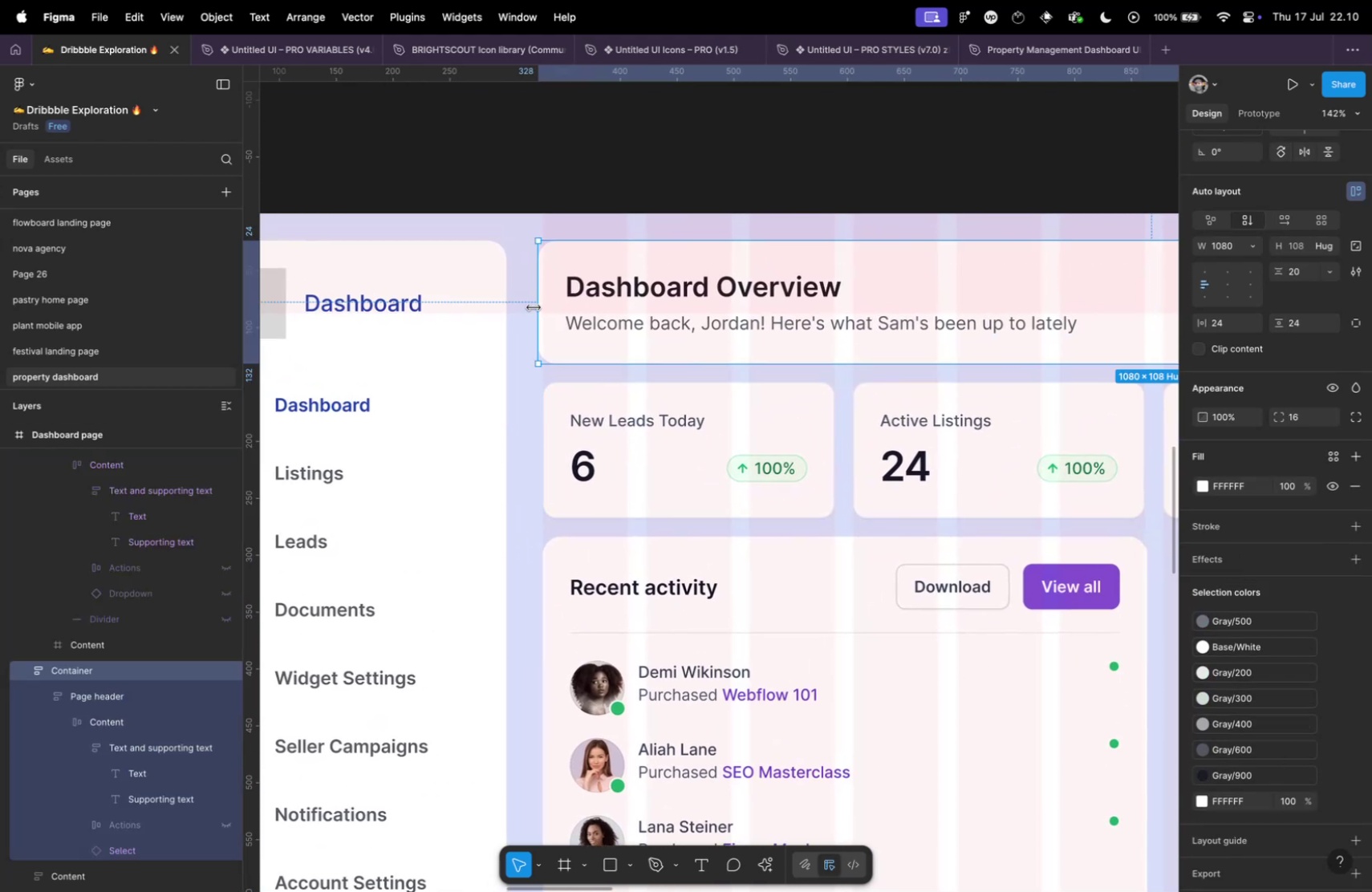 
left_click_drag(start_coordinate=[533, 303], to_coordinate=[541, 305])
 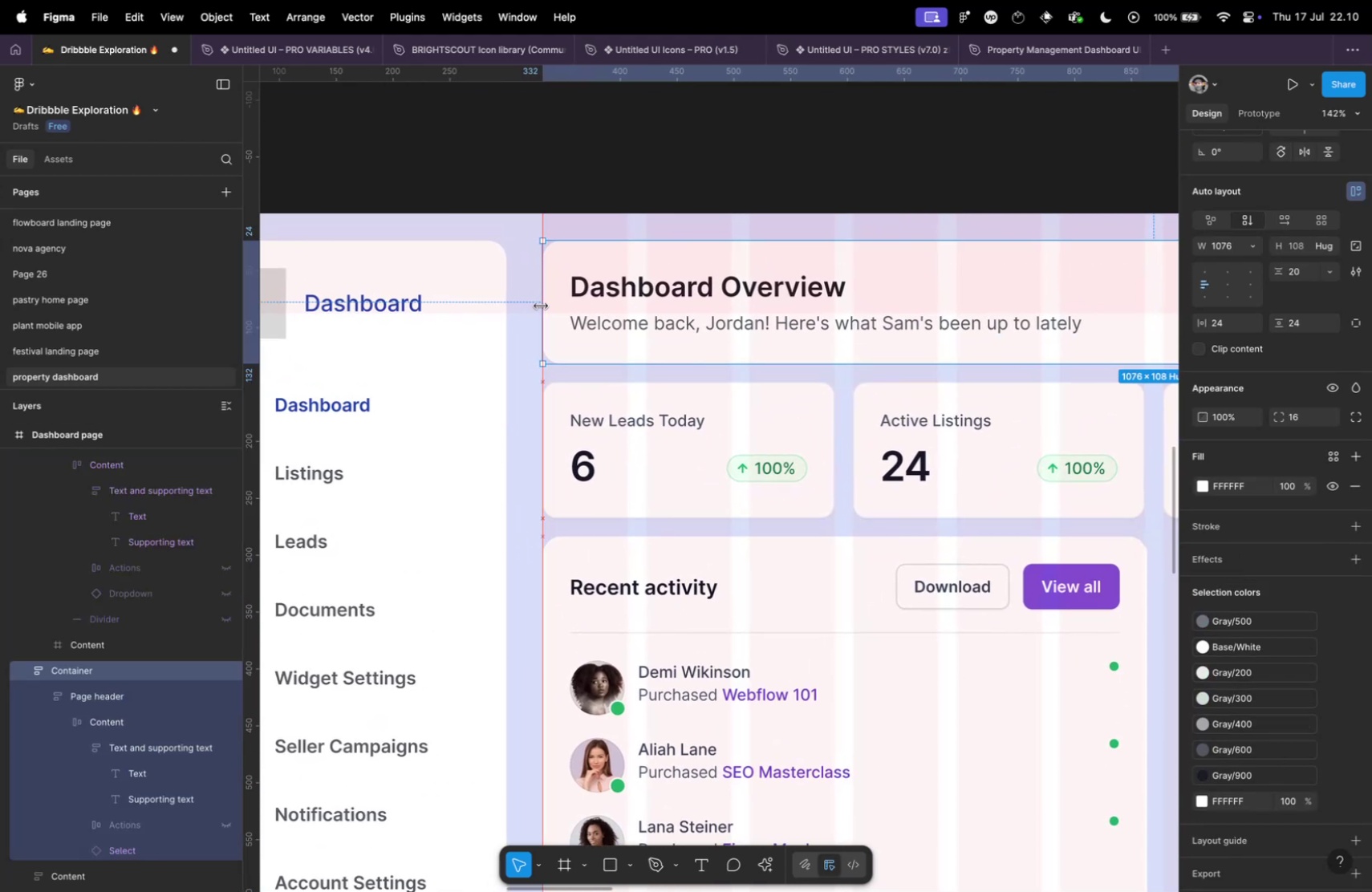 
hold_key(key=CommandLeft, duration=0.33)
scroll: coordinate [564, 330], scroll_direction: down, amount: 10.0
 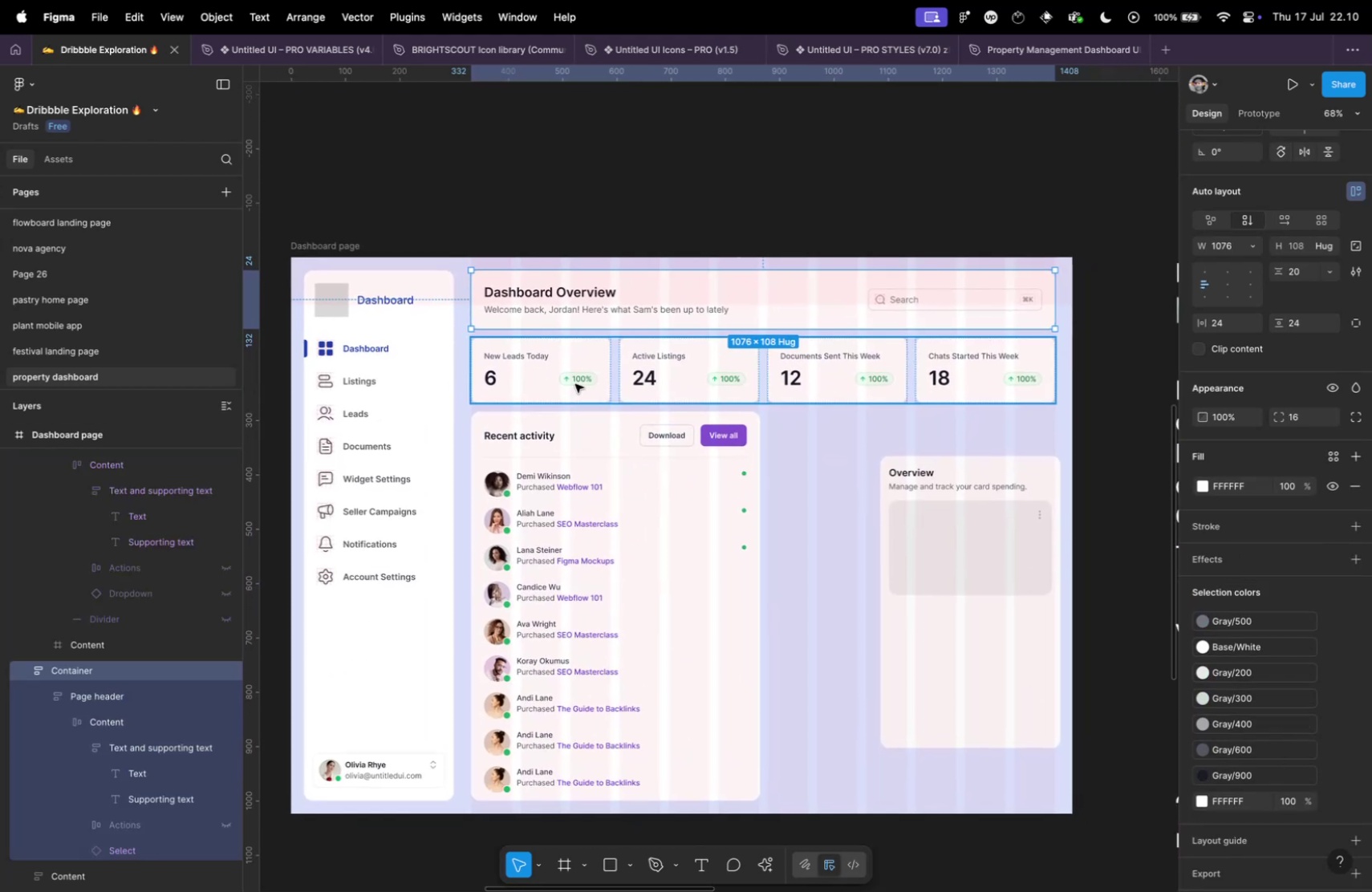 
left_click([554, 367])
 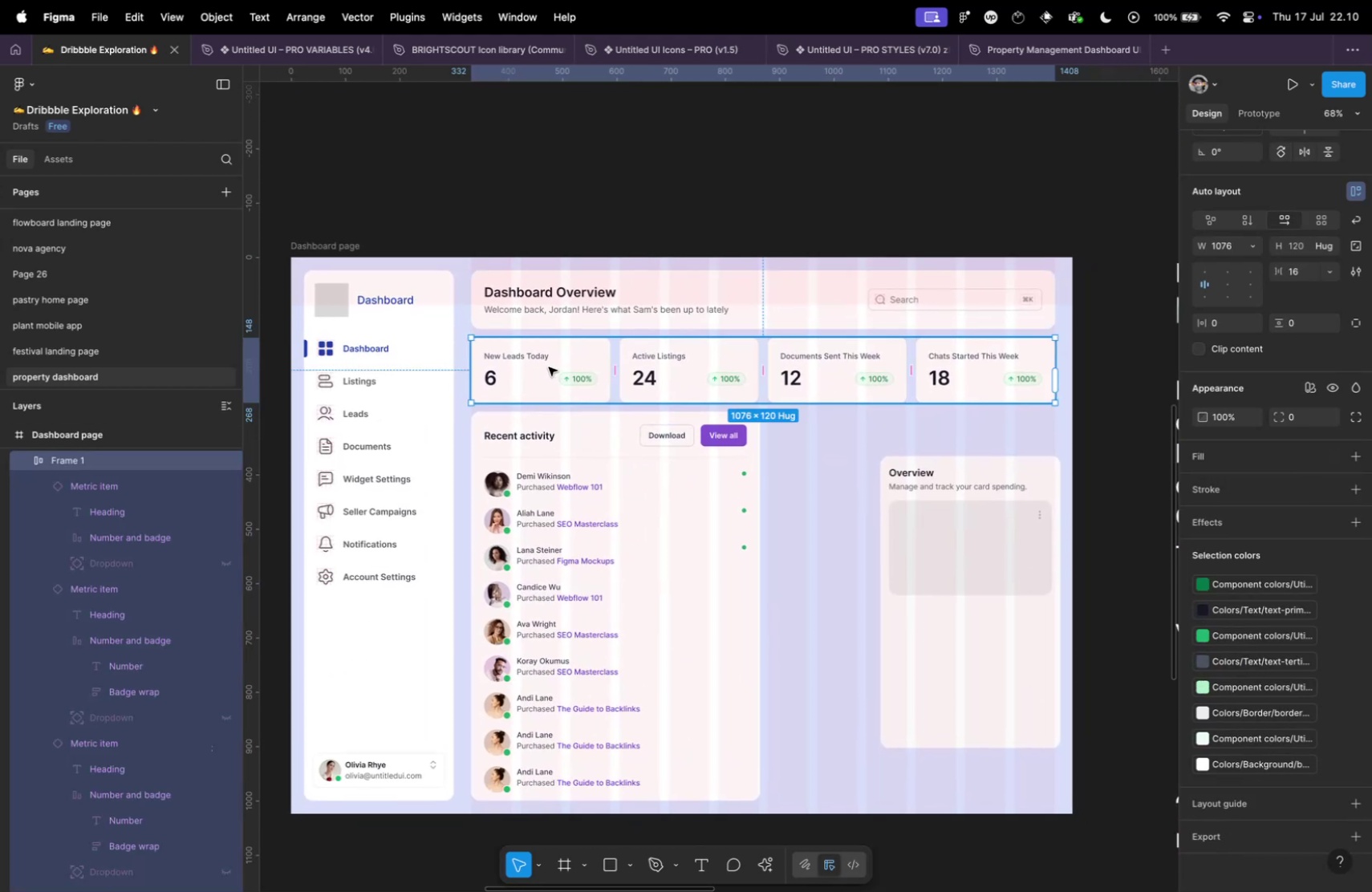 
double_click([549, 367])
 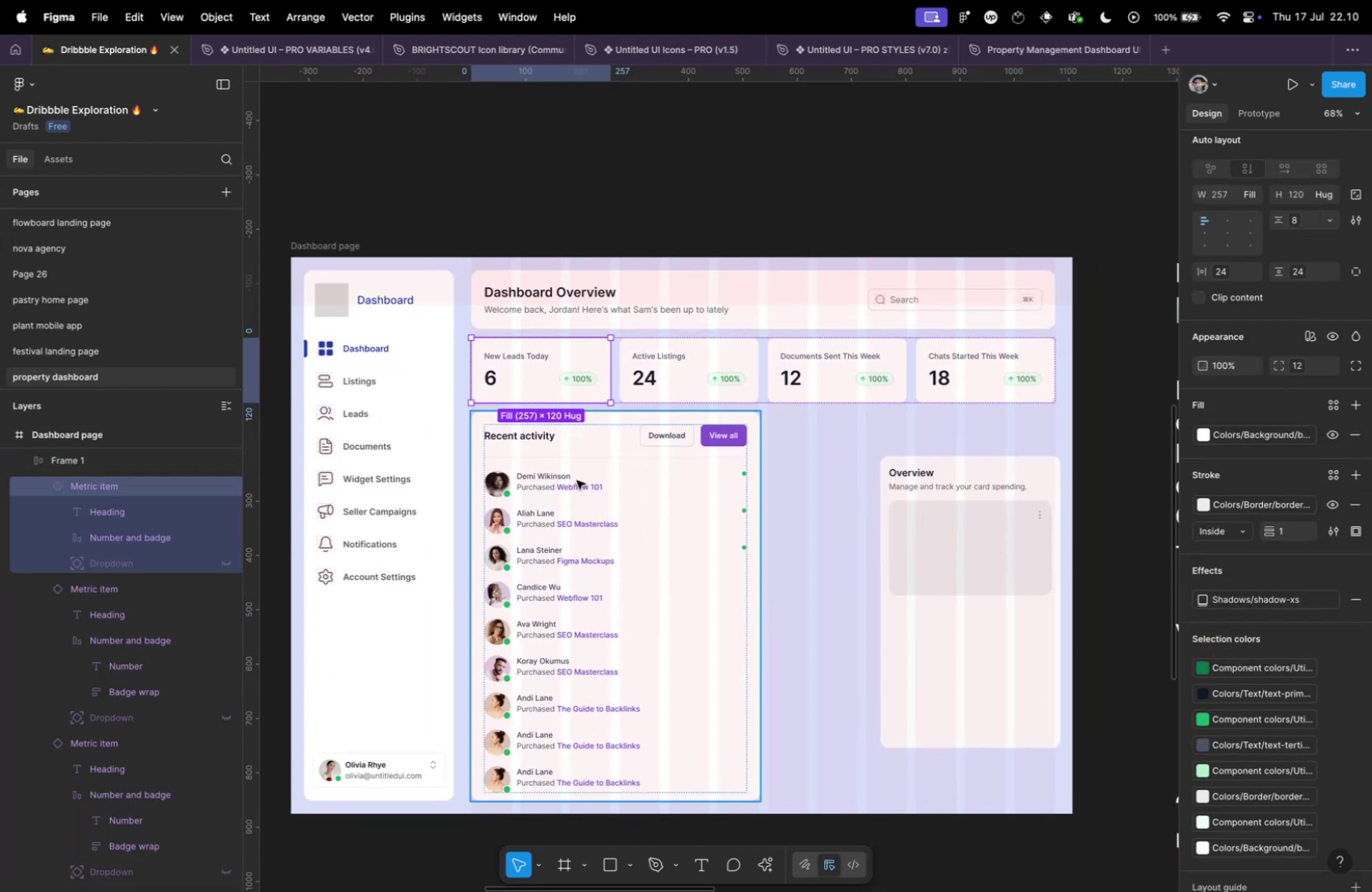 
double_click([589, 362])
 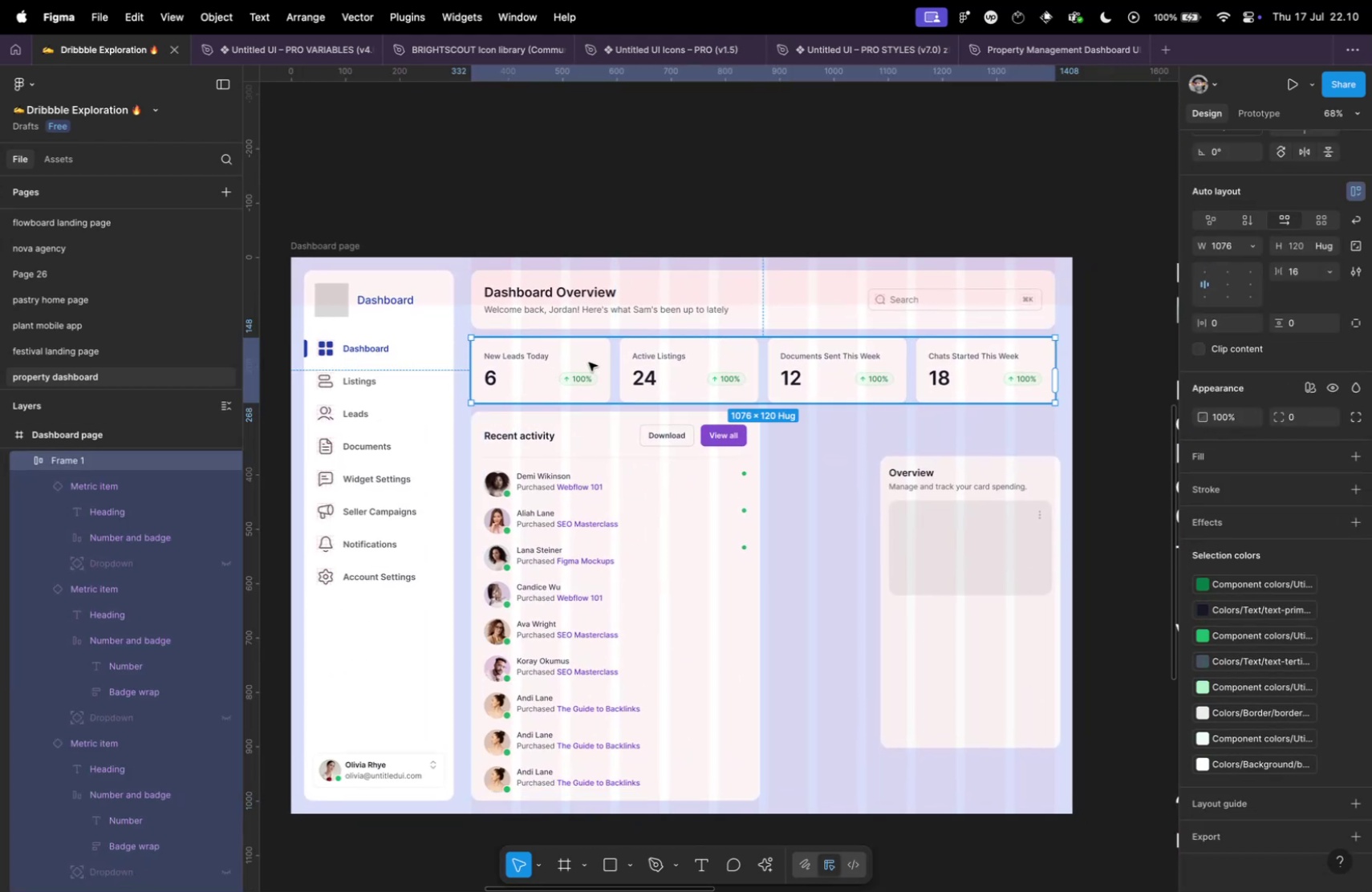 
triple_click([589, 362])
 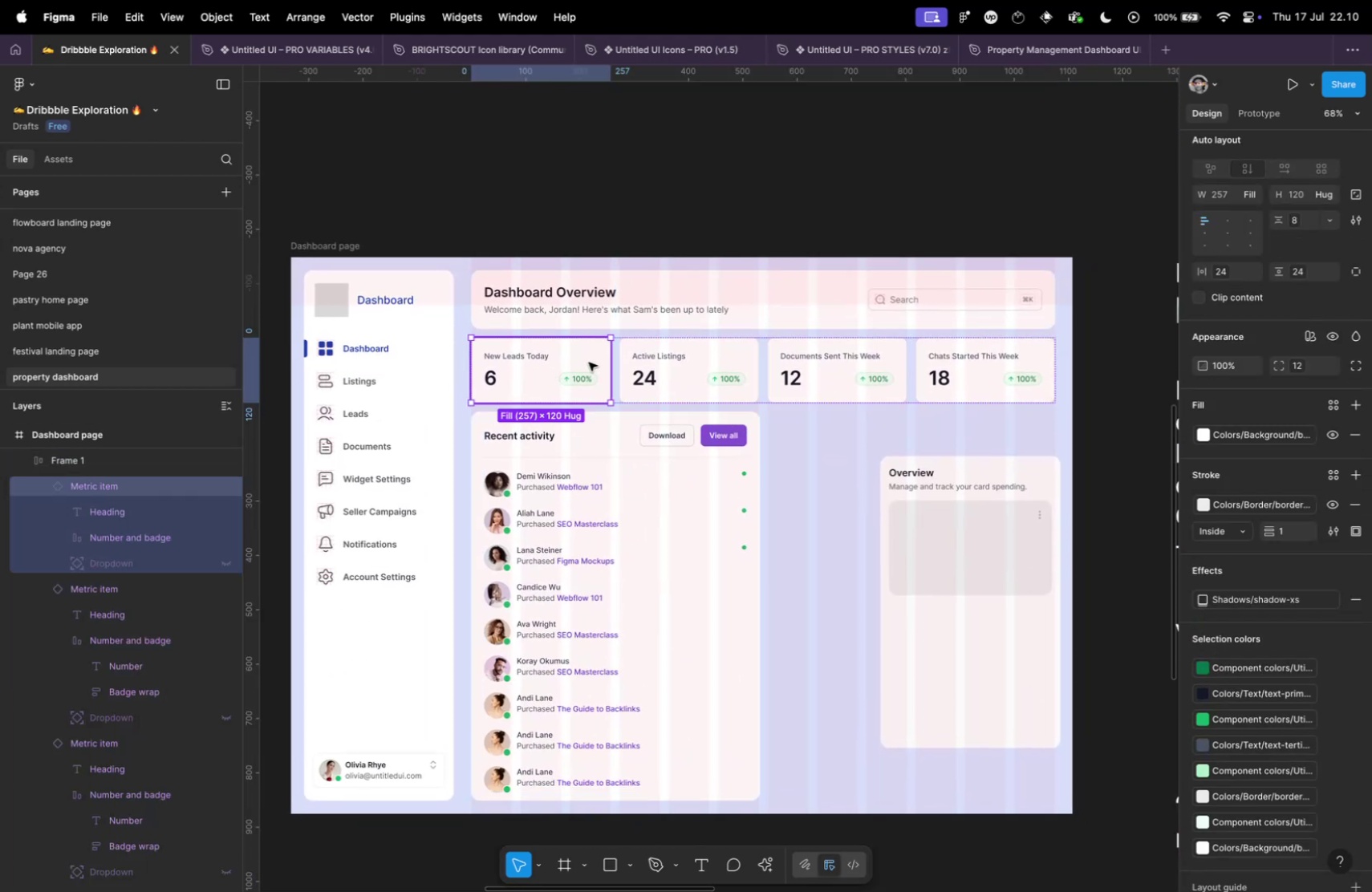 
hold_key(key=OptionLeft, duration=0.38)
 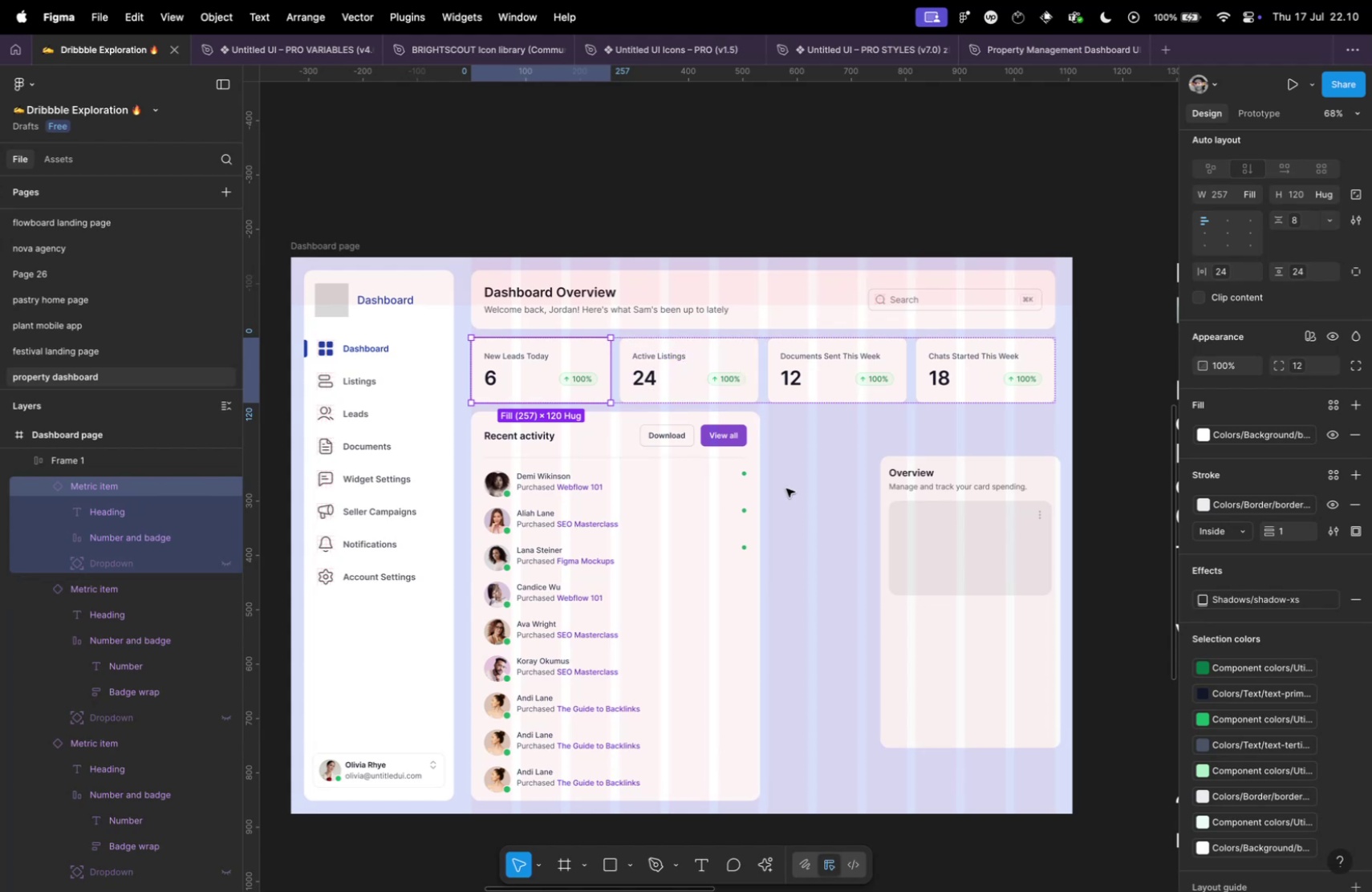 
left_click([786, 488])
 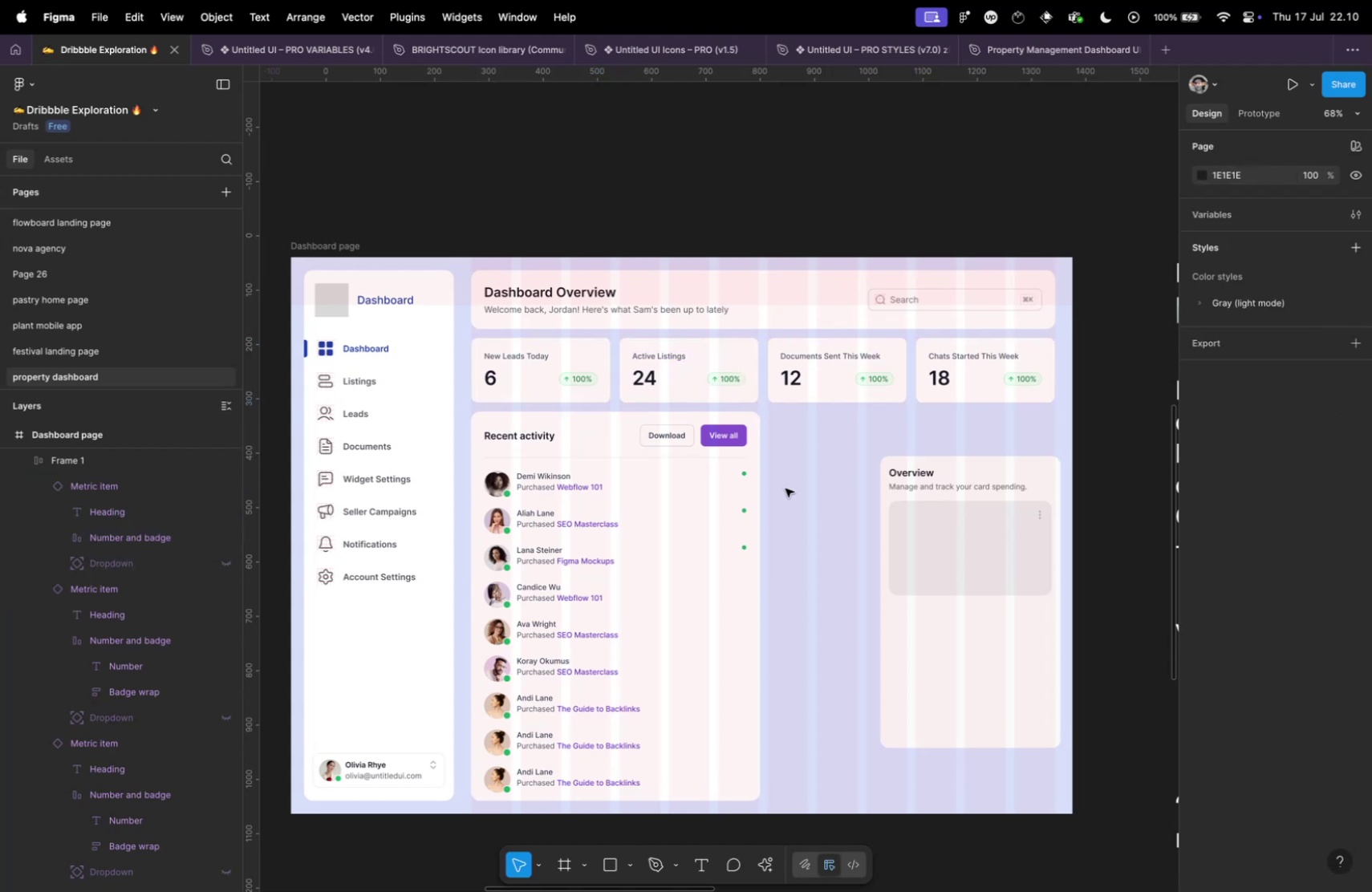 
hold_key(key=CommandLeft, duration=0.54)
scroll: coordinate [759, 413], scroll_direction: up, amount: 22.0
 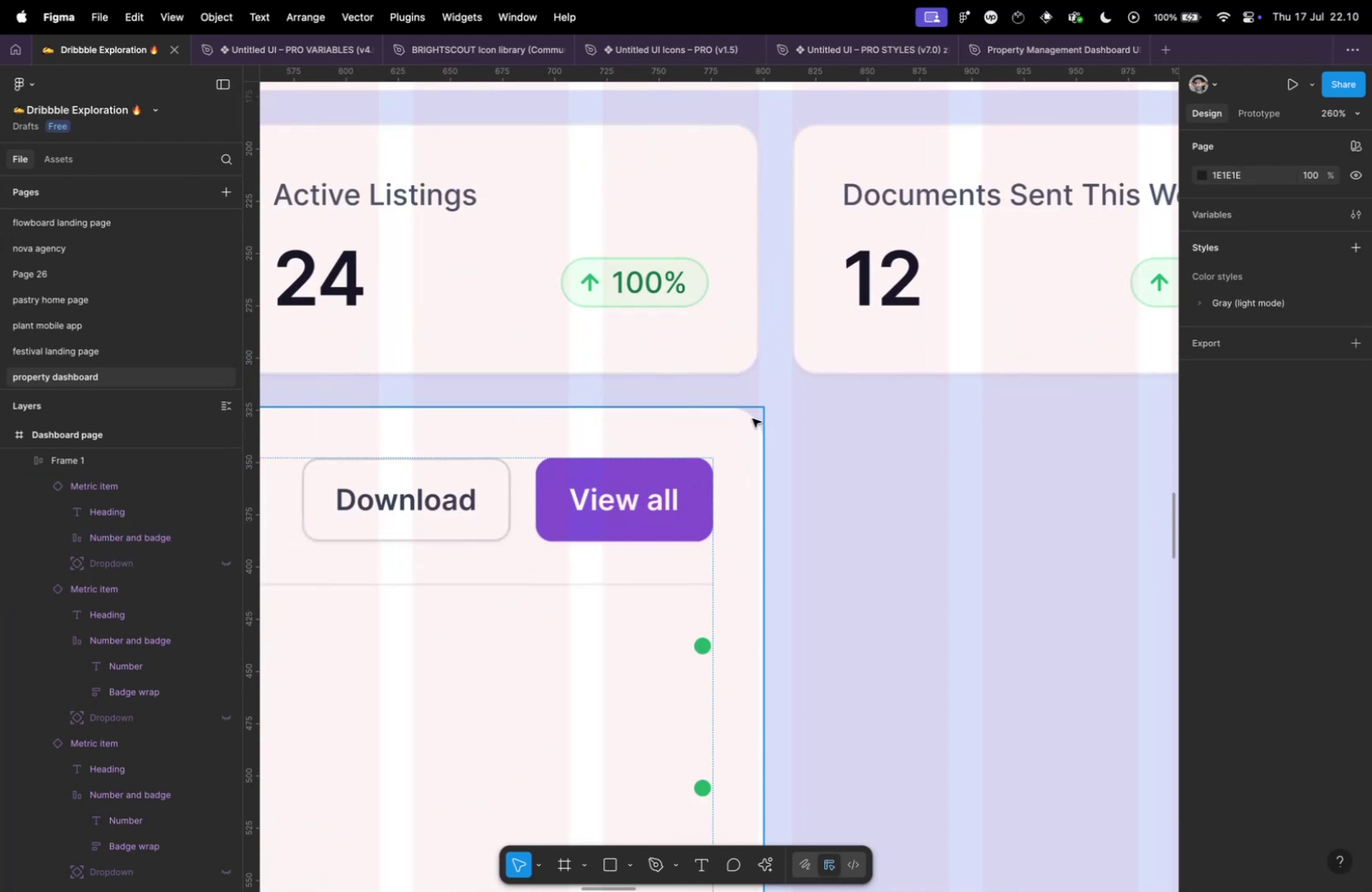 
left_click([753, 416])
 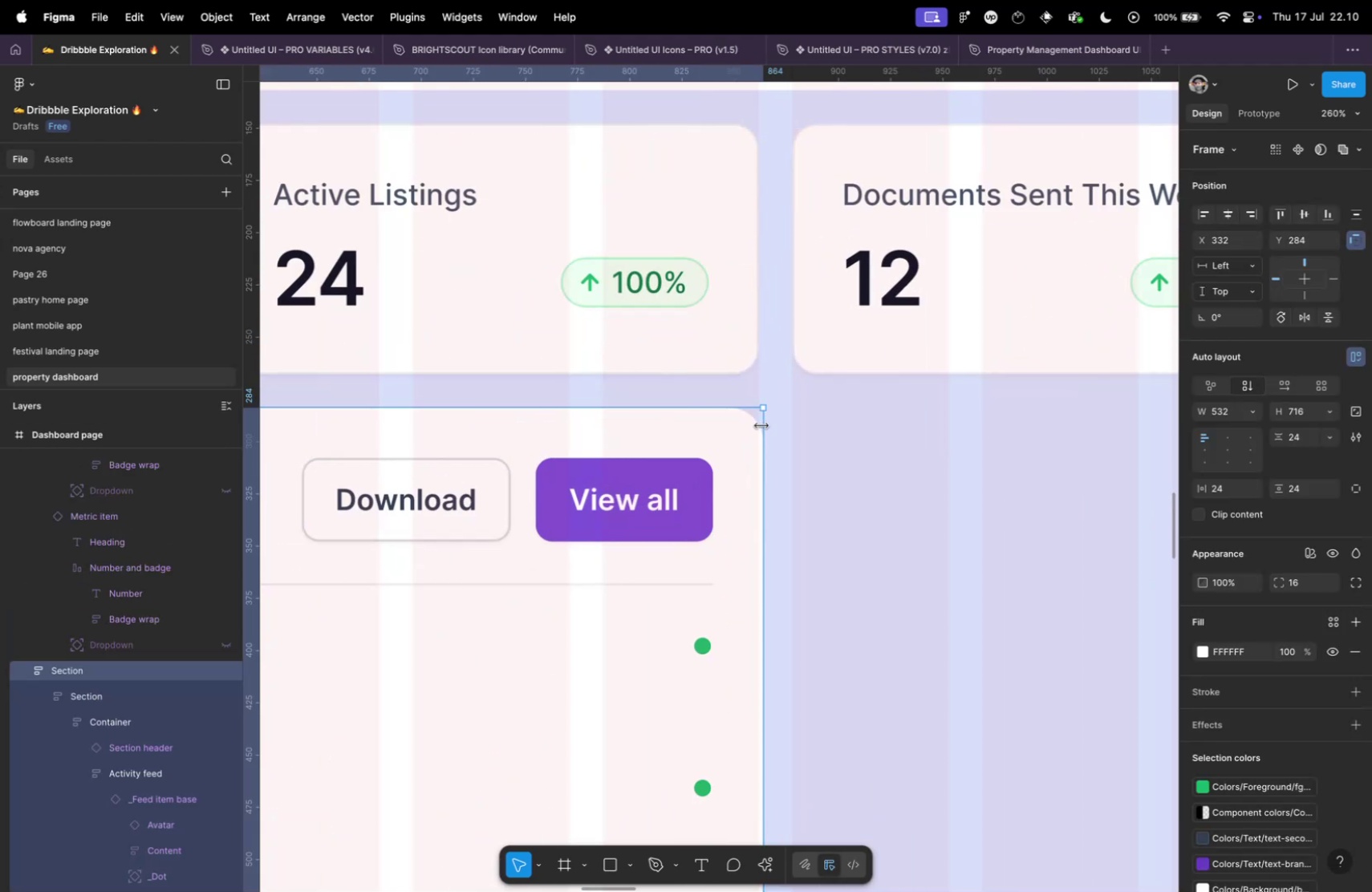 
left_click_drag(start_coordinate=[764, 428], to_coordinate=[759, 430])
 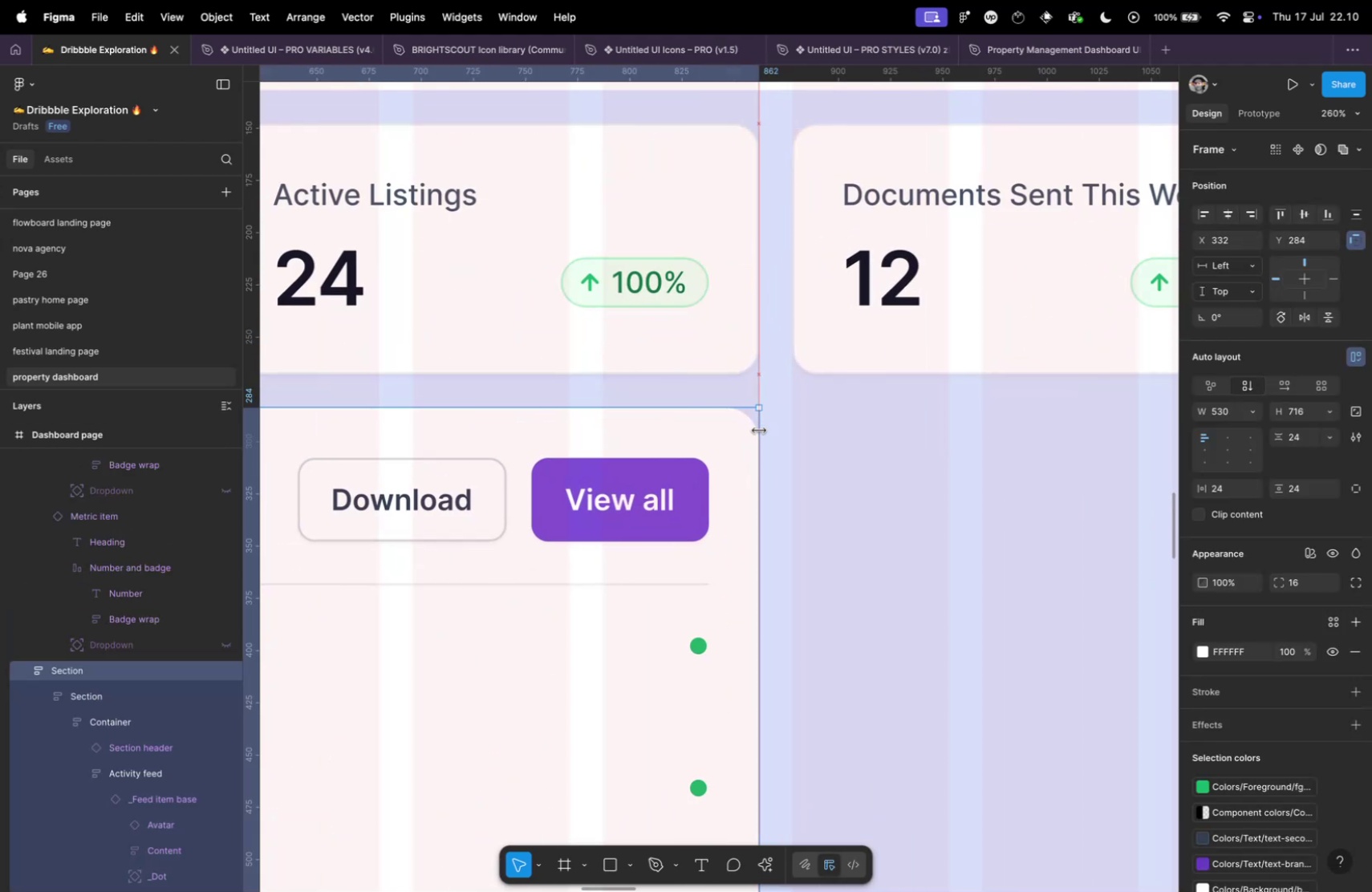 
hold_key(key=CommandLeft, duration=0.44)
scroll: coordinate [767, 431], scroll_direction: down, amount: 16.0
 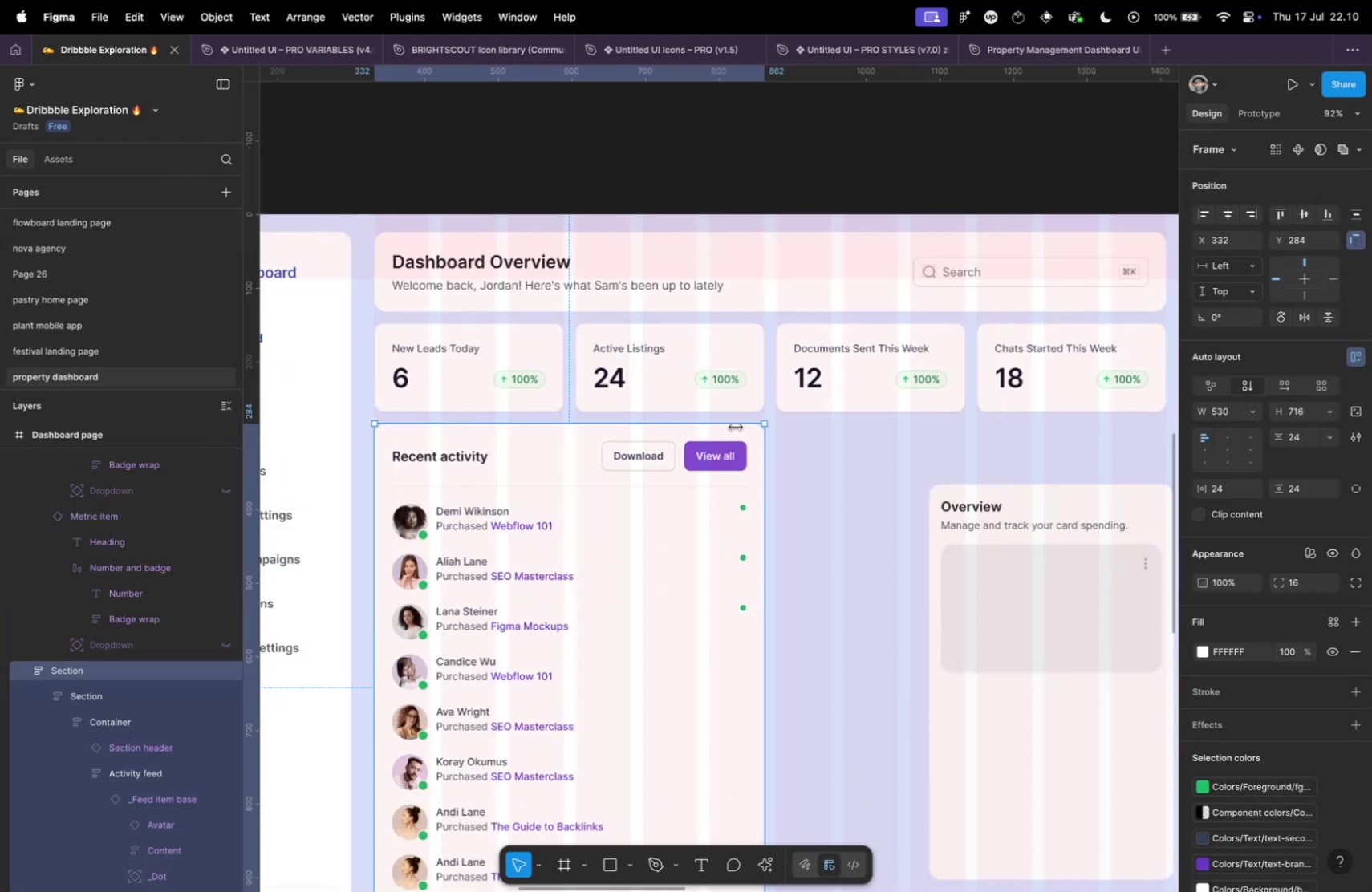 
hold_key(key=OptionLeft, duration=0.58)
 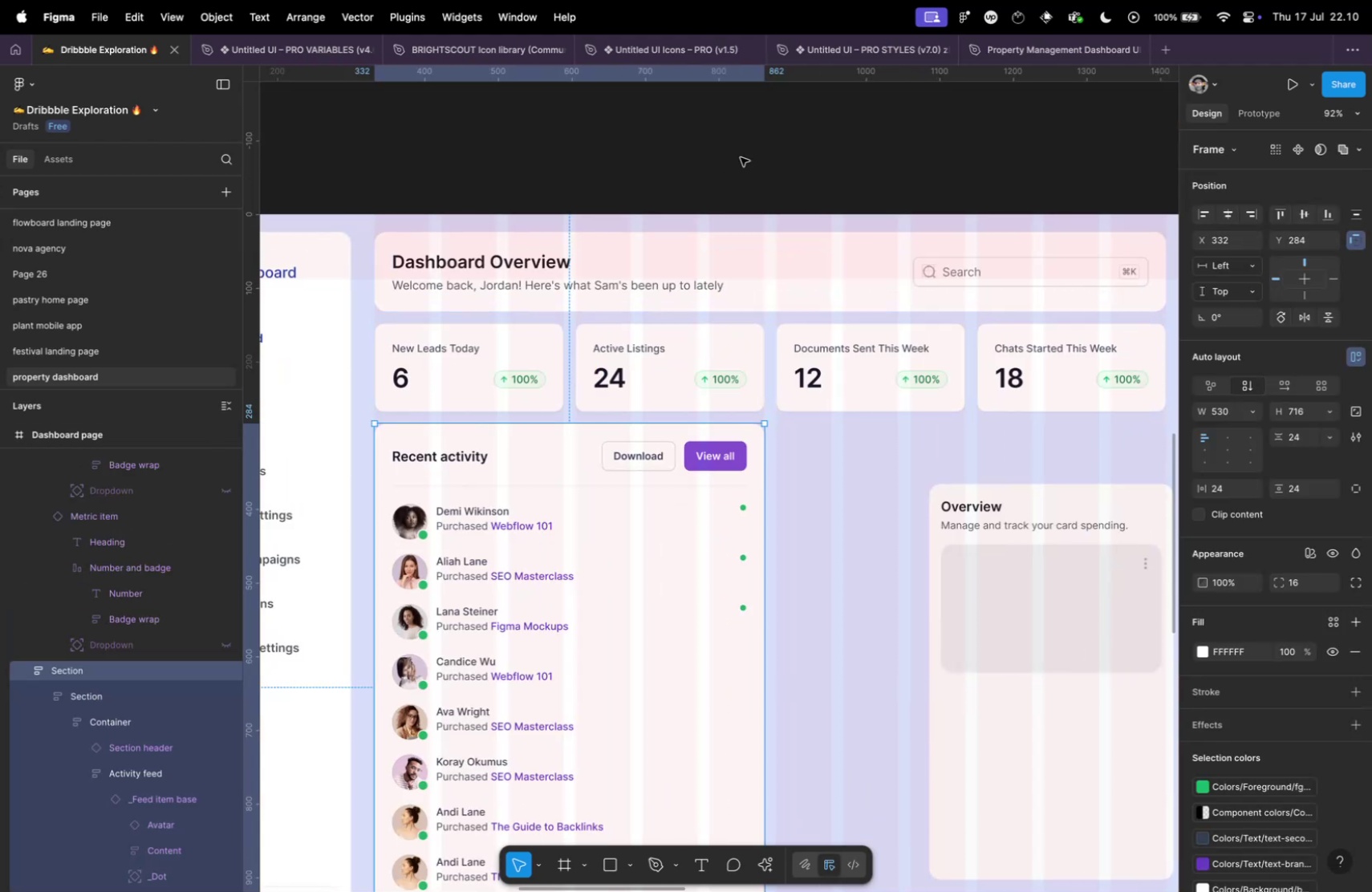 
left_click([741, 157])
 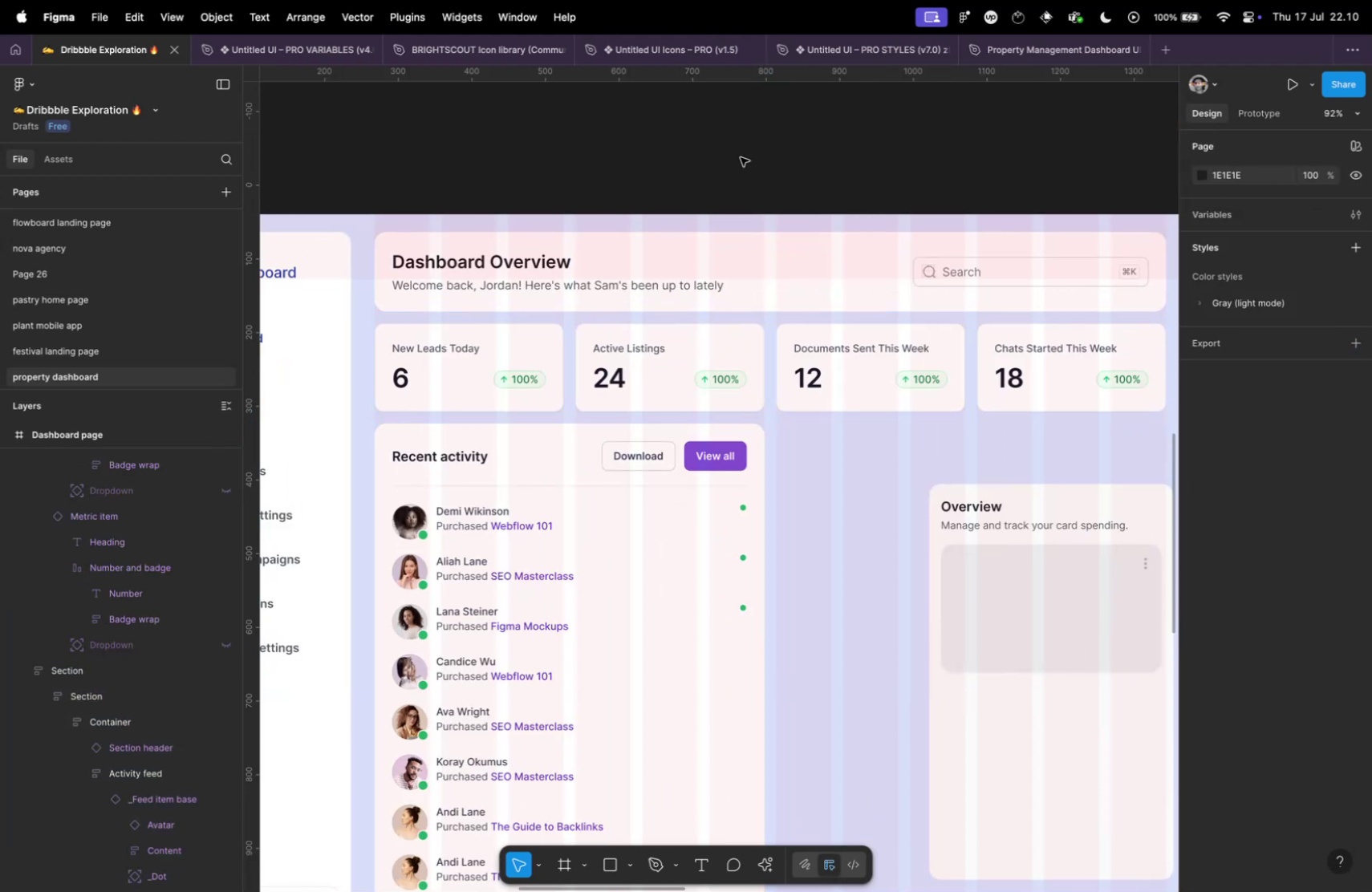 
wait(6.11)
 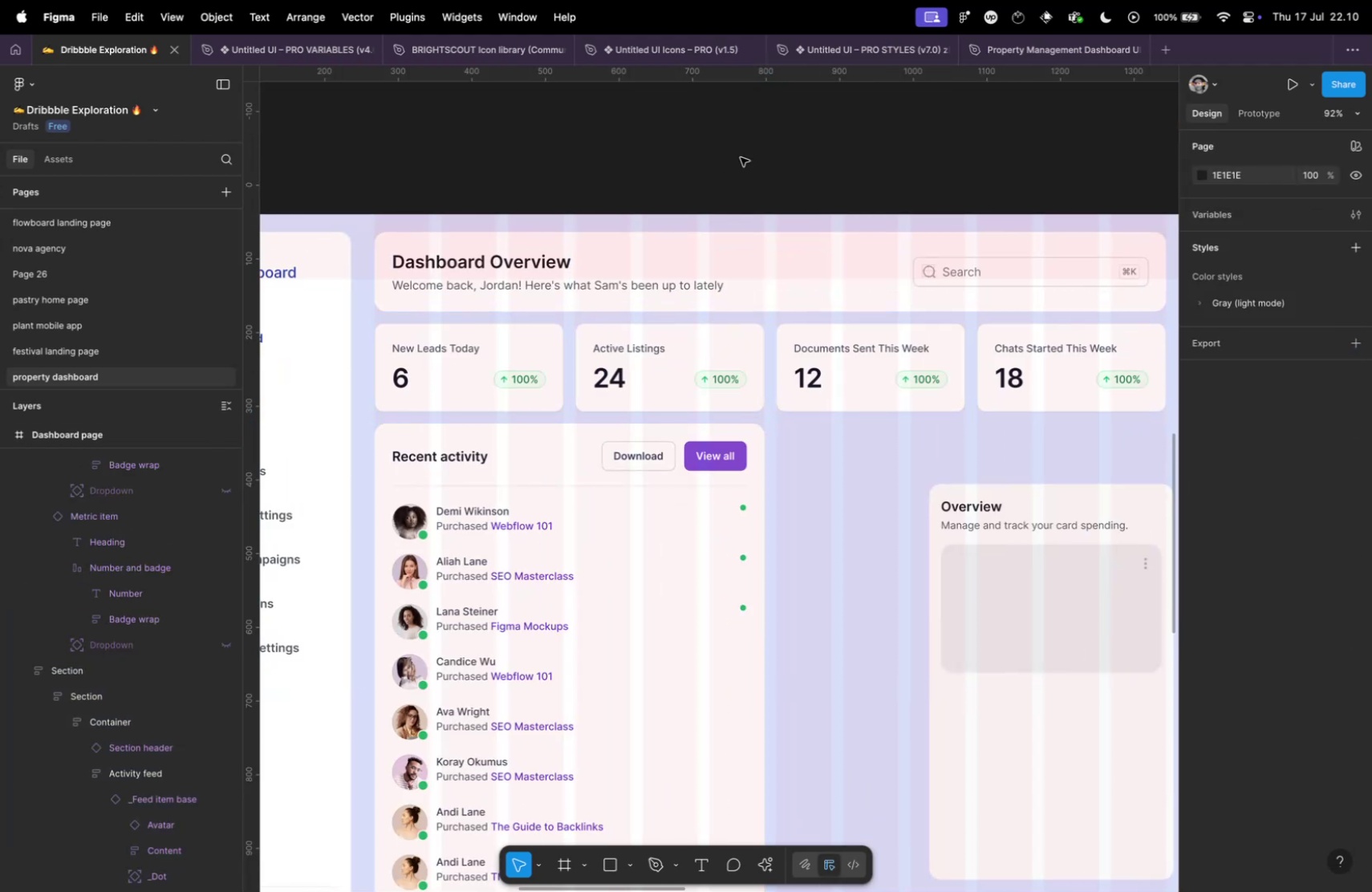 
hold_key(key=CommandLeft, duration=0.67)
left_click([734, 154])
 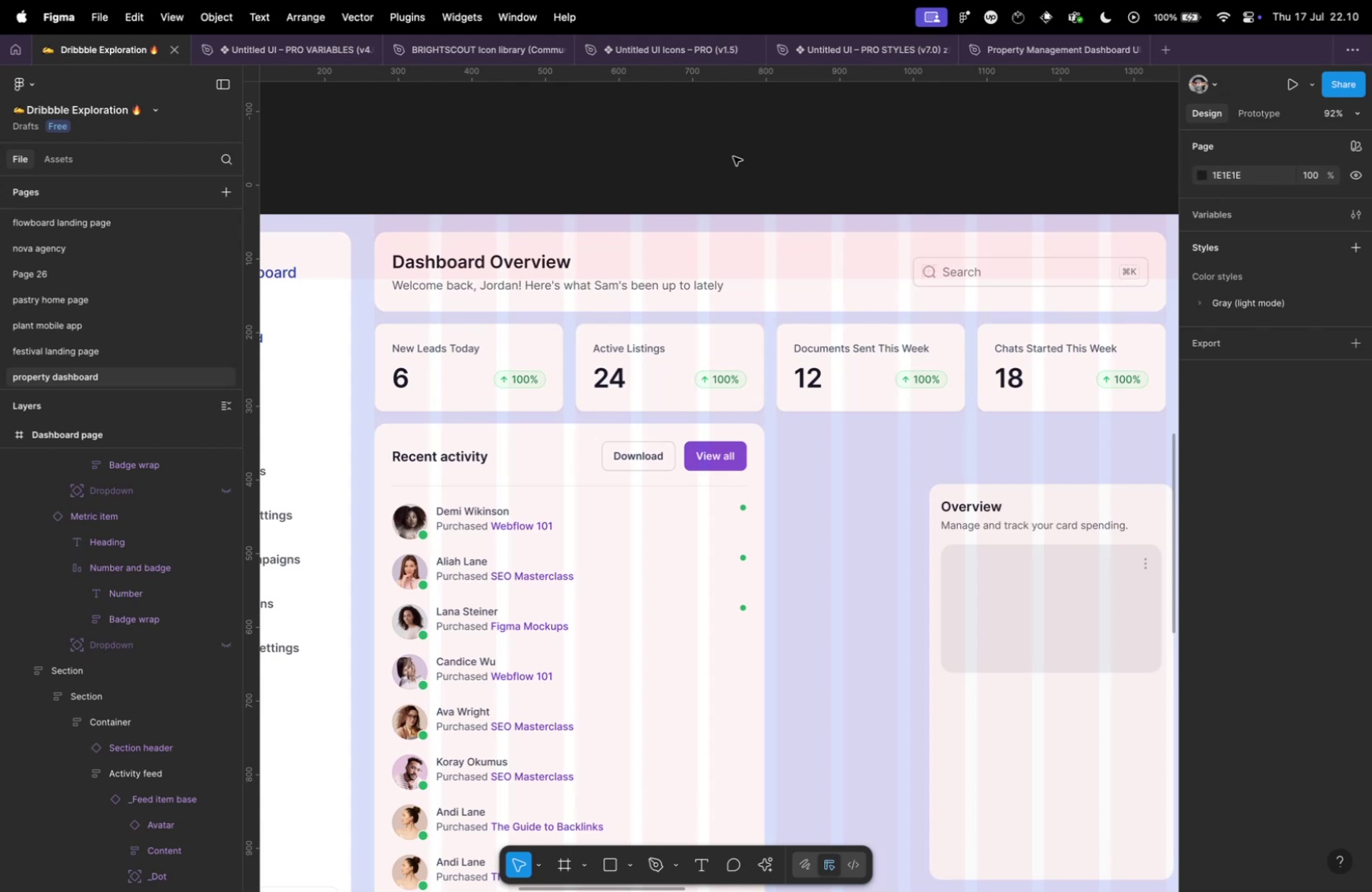 
scroll: coordinate [808, 299], scroll_direction: down, amount: 10.0
 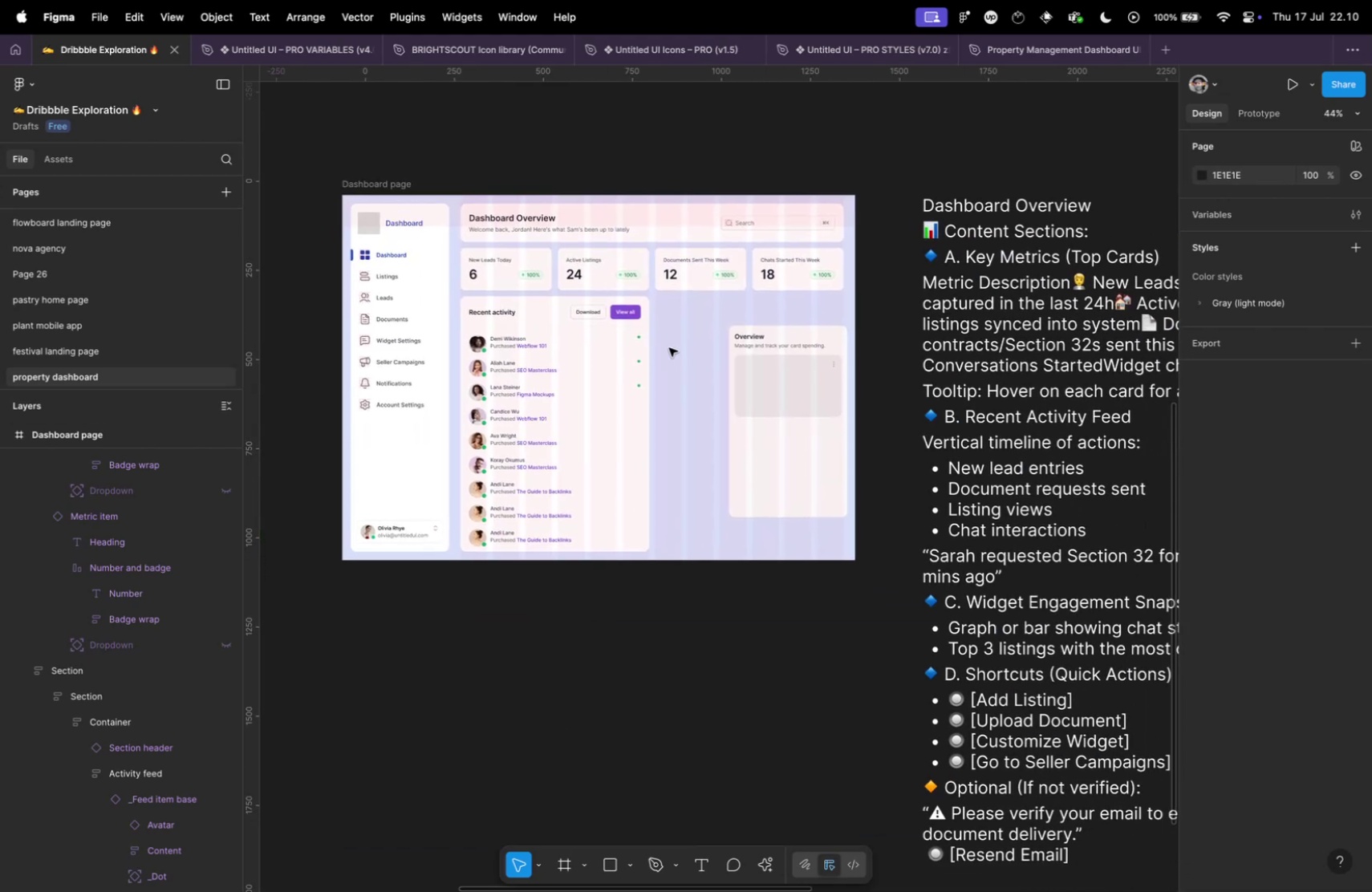 
hold_key(key=CommandLeft, duration=1.2)
scroll: coordinate [506, 304], scroll_direction: up, amount: 9.0
 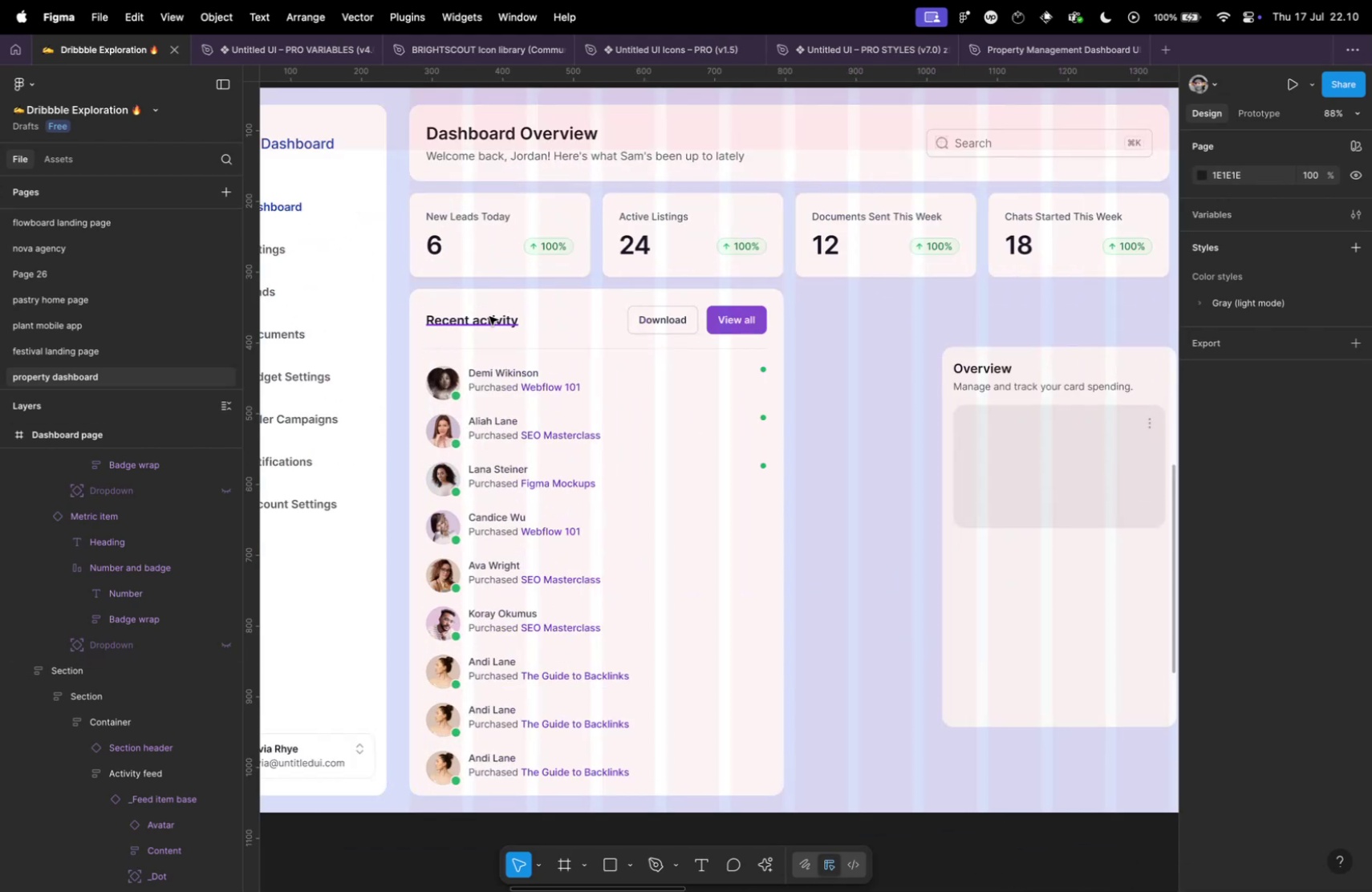 
left_click([489, 318])
 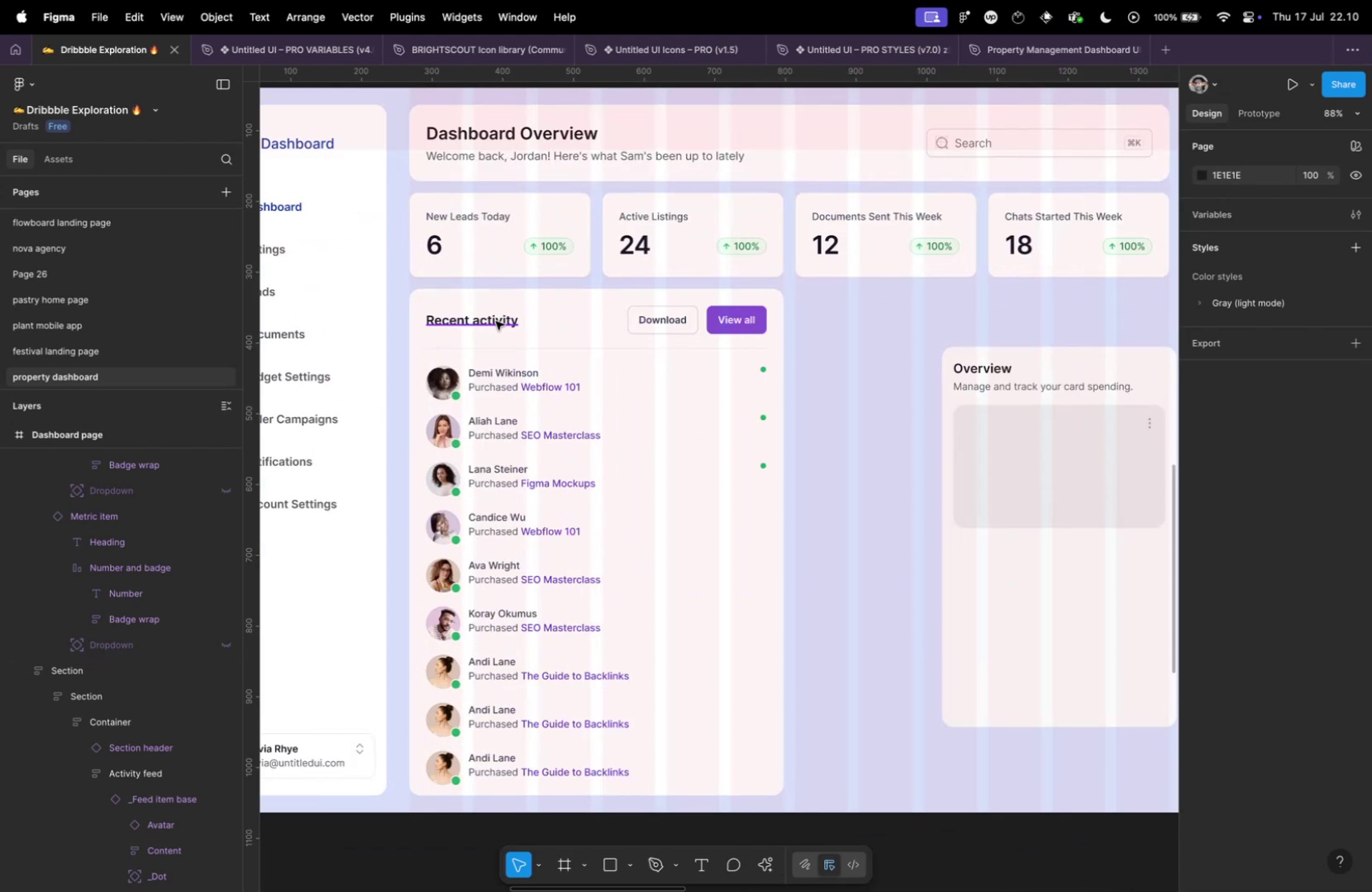 
scroll: coordinate [622, 387], scroll_direction: down, amount: 17.0
 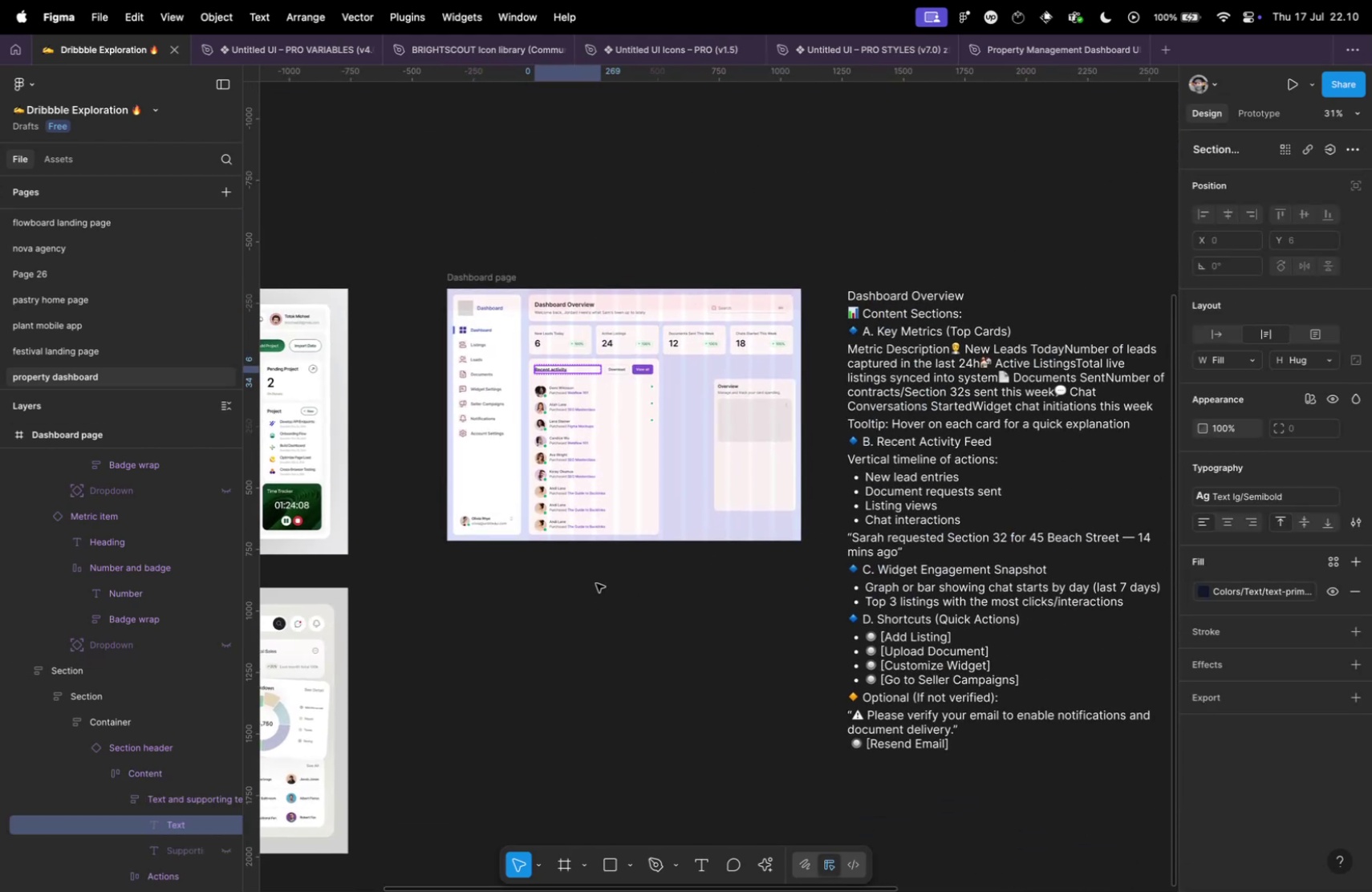 
key(Meta+CommandLeft)
 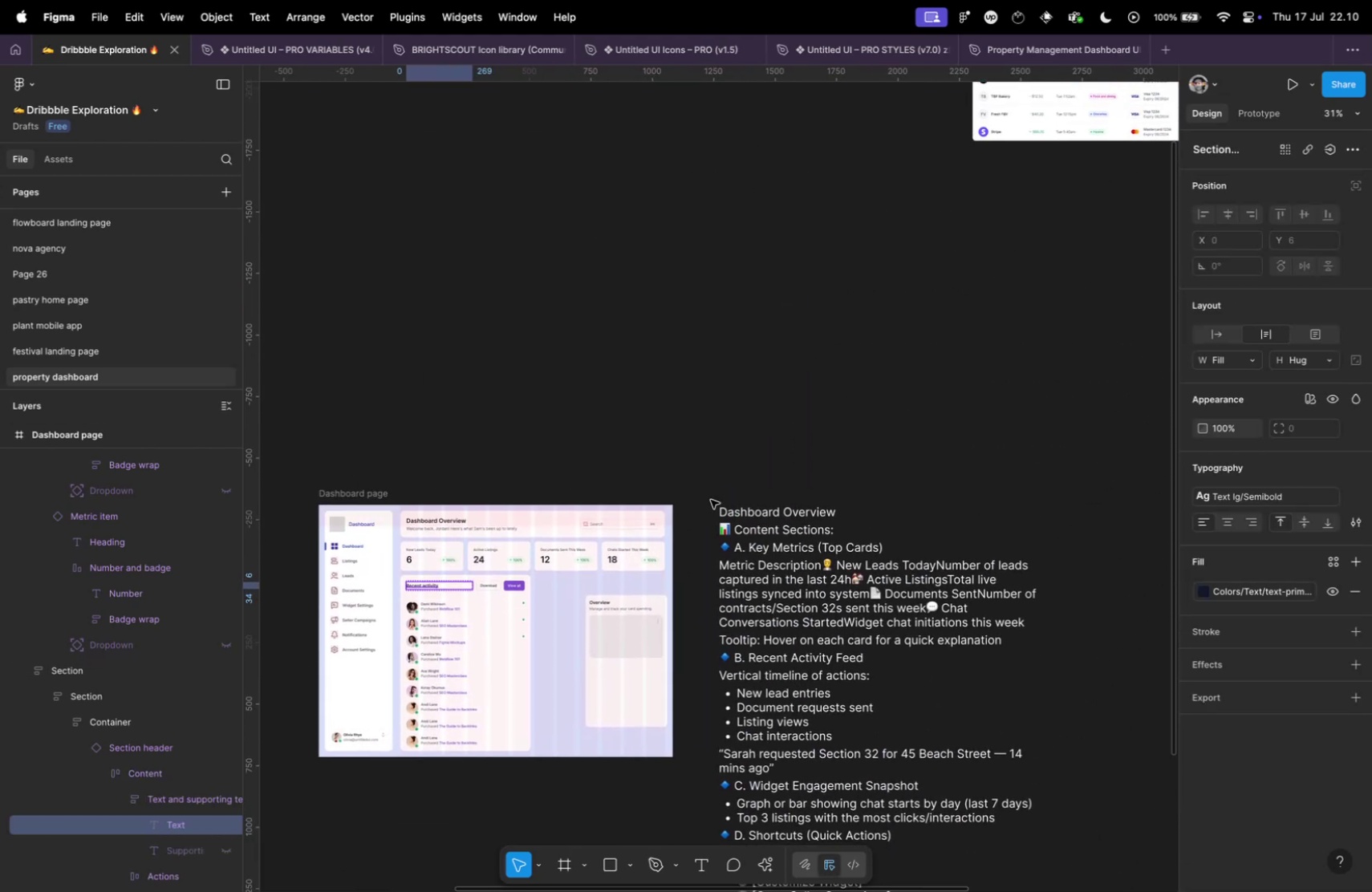 
scroll: coordinate [785, 456], scroll_direction: down, amount: 10.0
 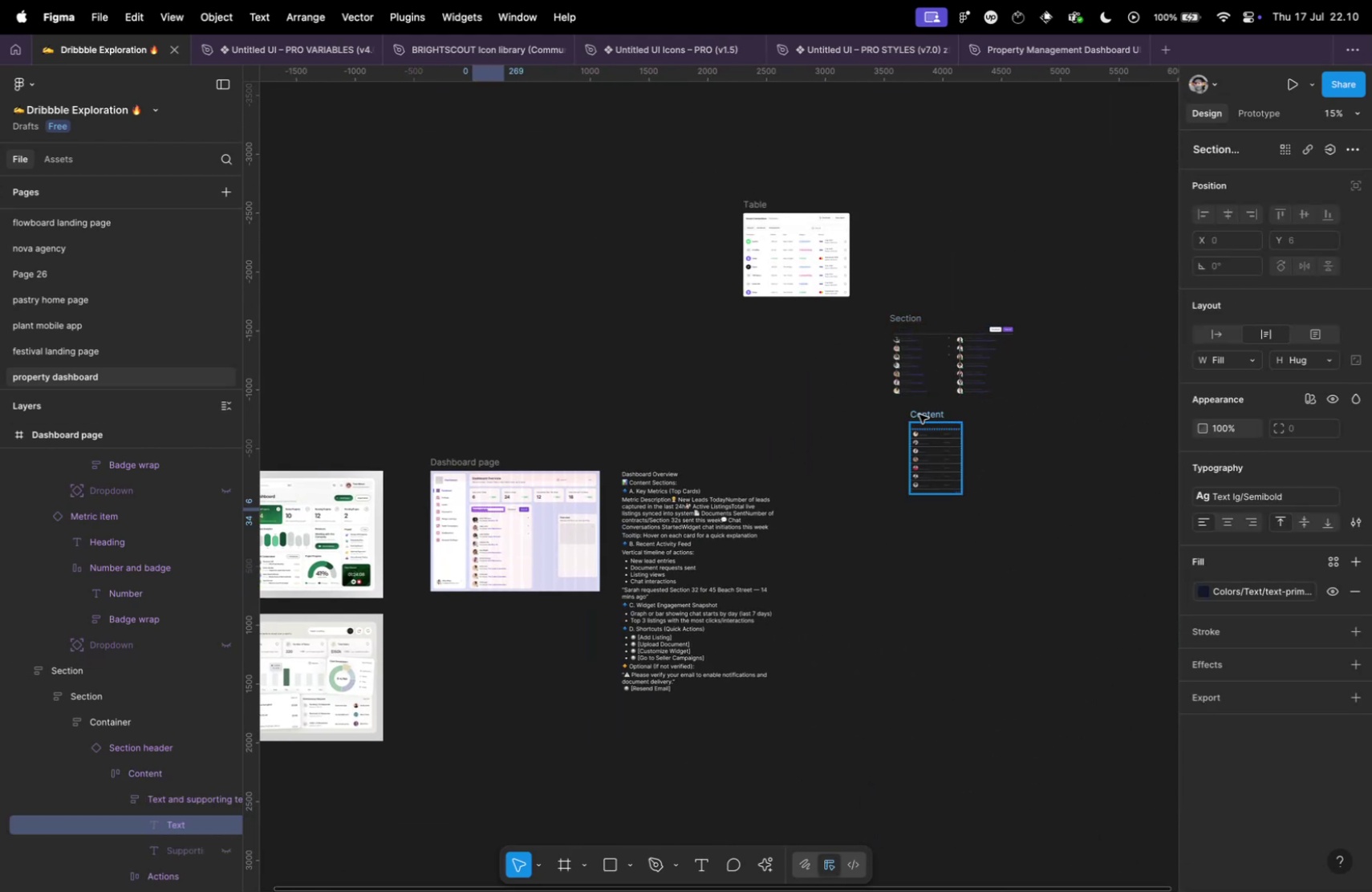 
left_click_drag(start_coordinate=[922, 408], to_coordinate=[842, 411])
 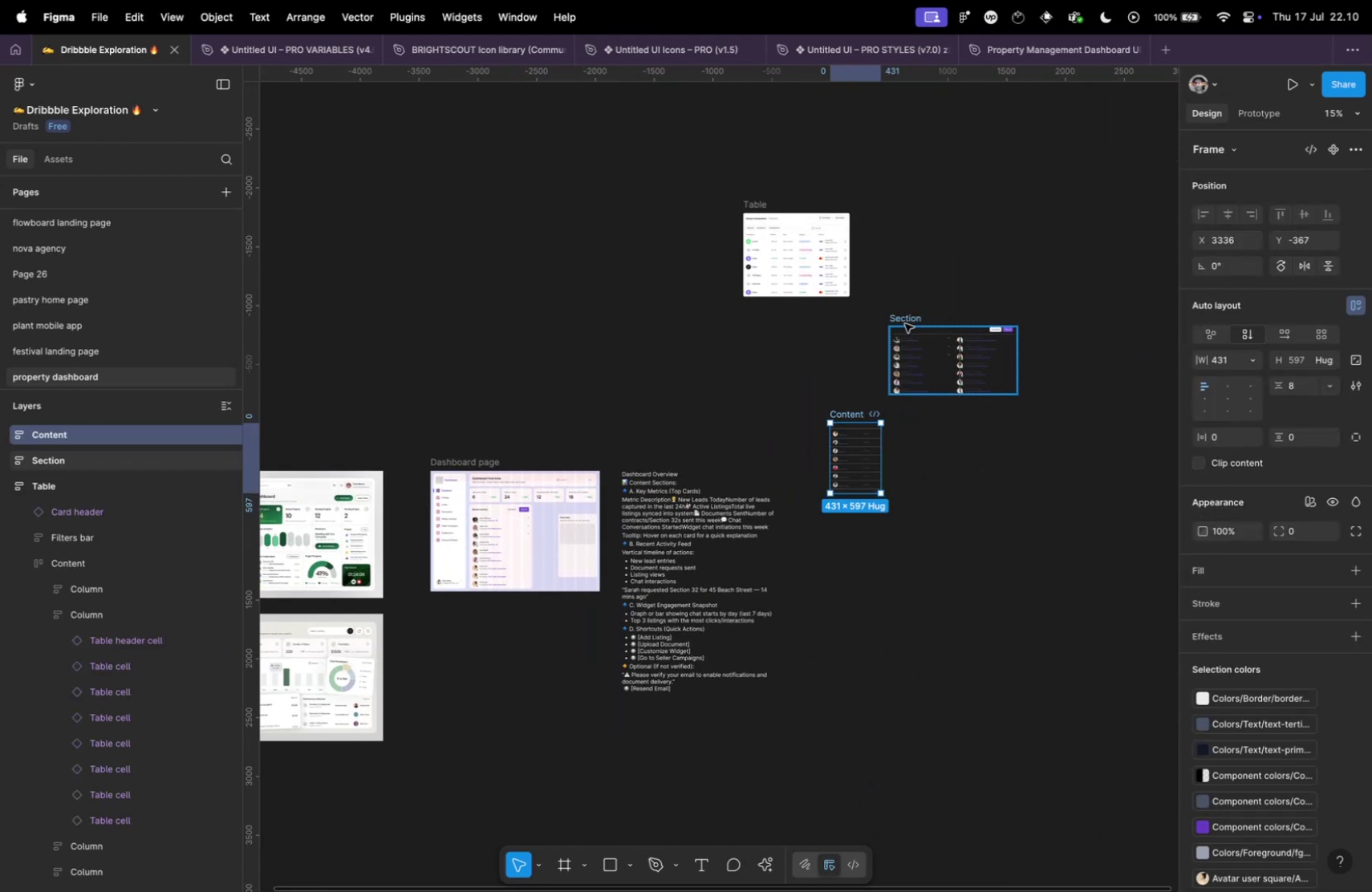 
left_click_drag(start_coordinate=[900, 314], to_coordinate=[850, 325])
 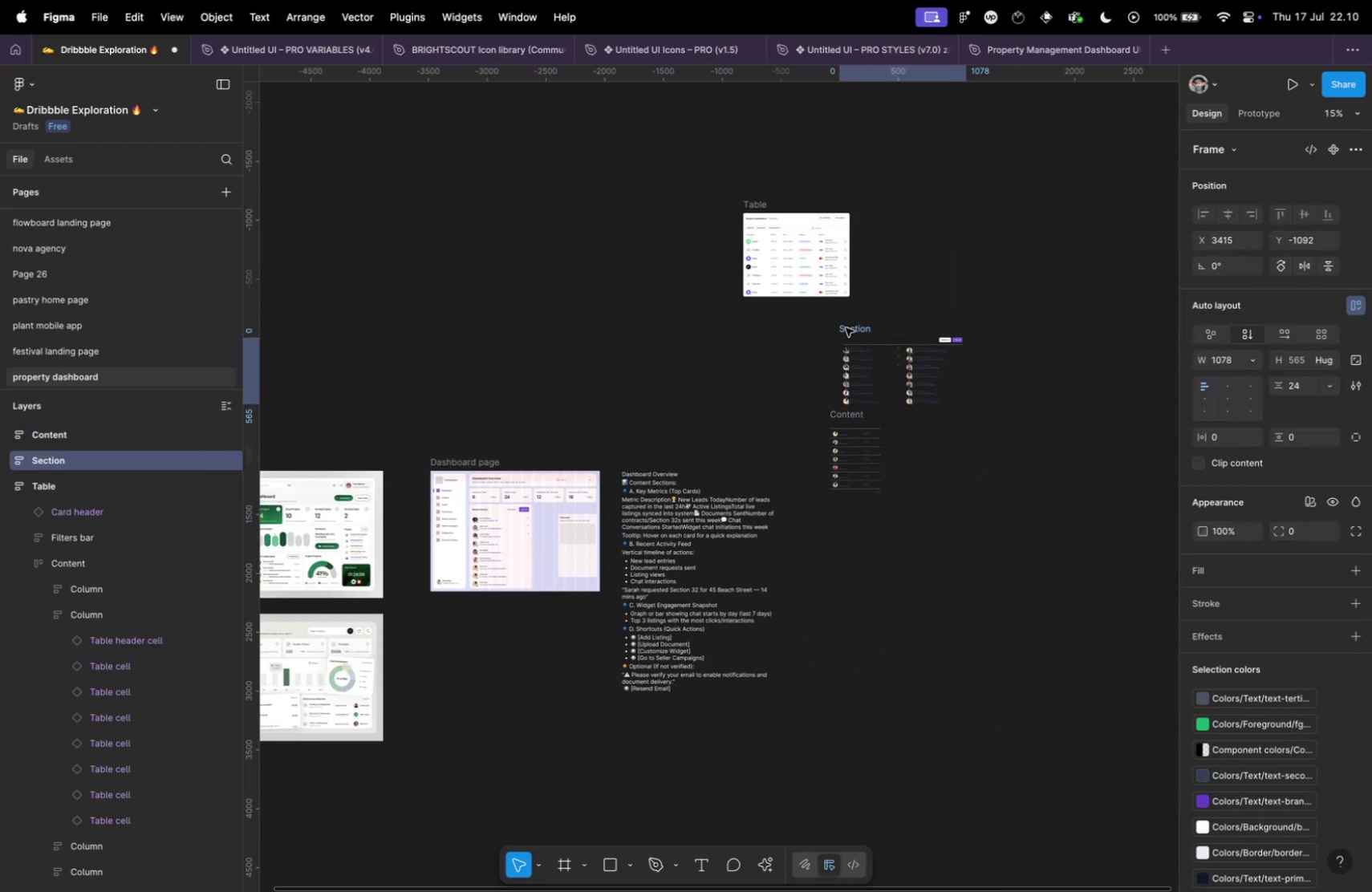 
hold_key(key=CommandLeft, duration=0.57)
scroll: coordinate [518, 538], scroll_direction: up, amount: 28.0
 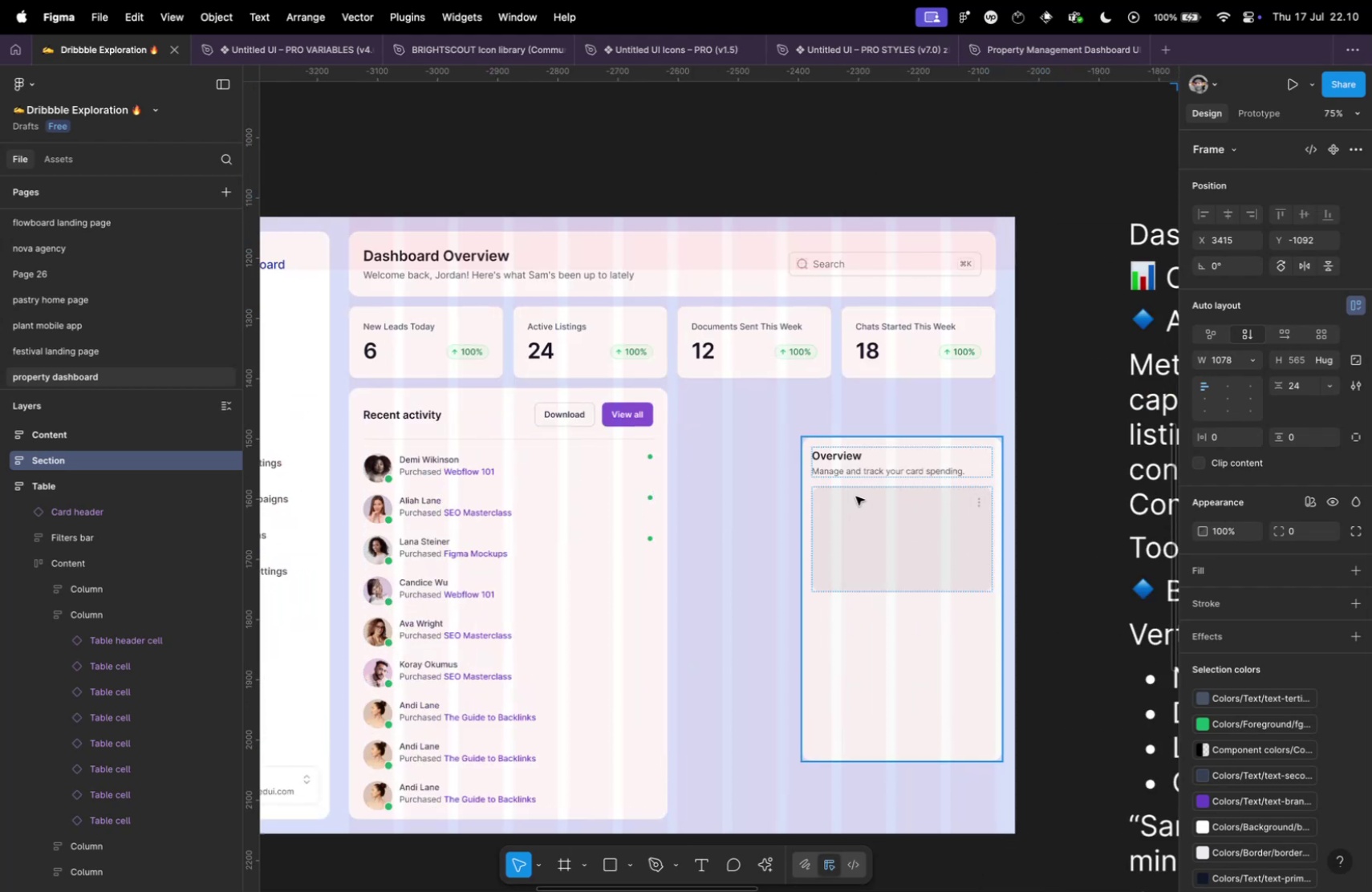 
left_click([858, 495])
 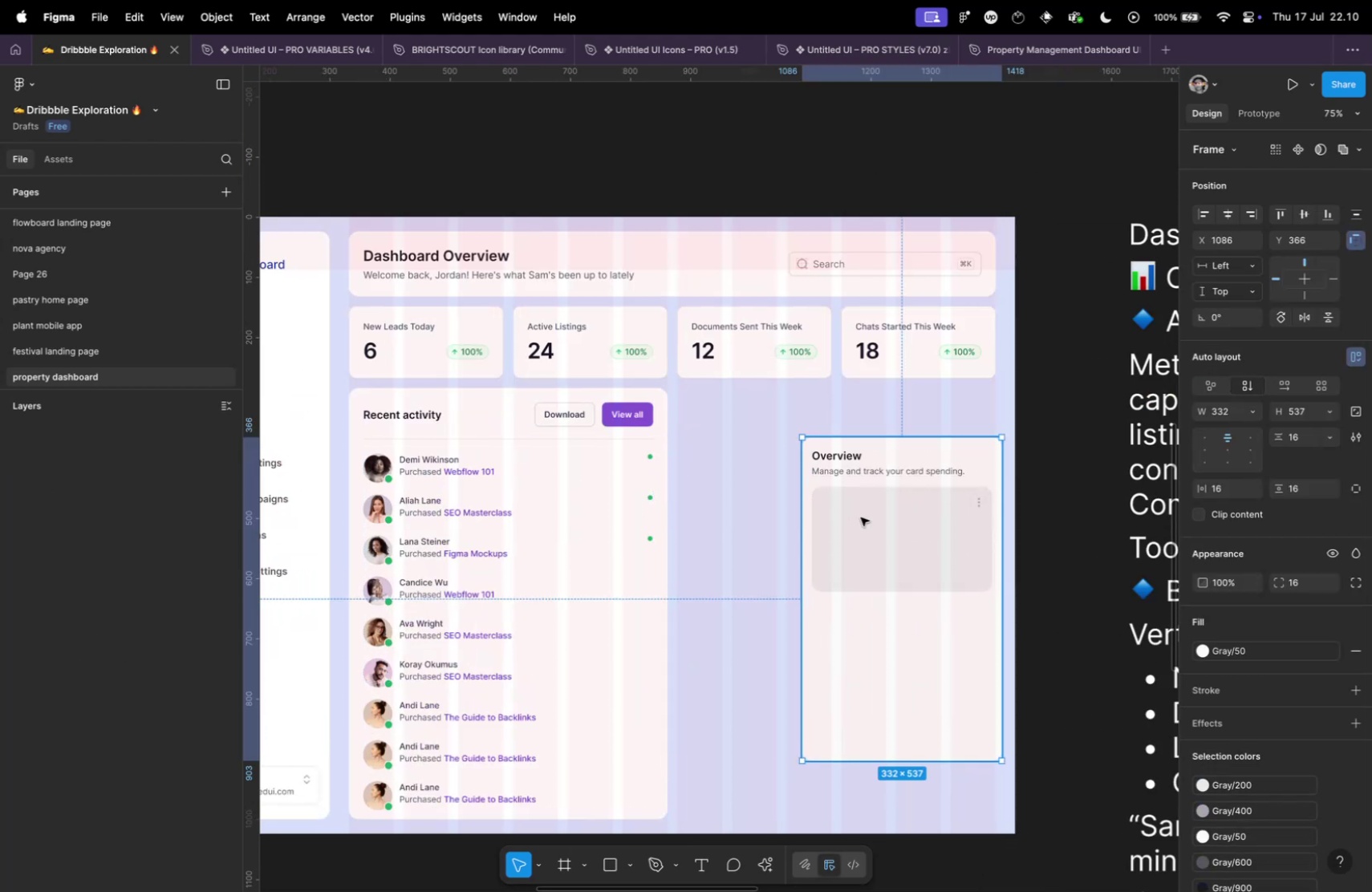 
left_click_drag(start_coordinate=[871, 533], to_coordinate=[746, 486])
 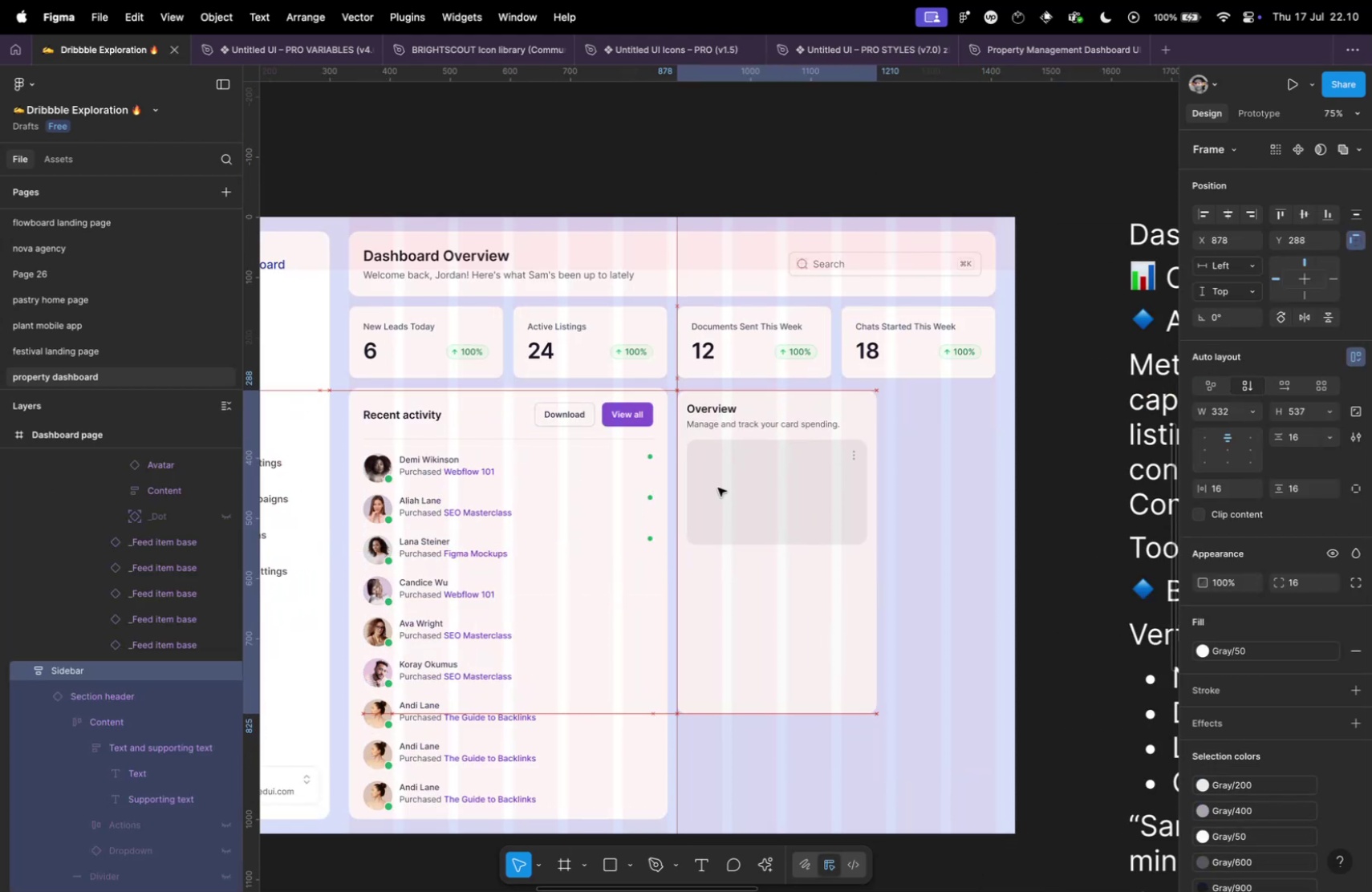 
hold_key(key=CommandLeft, duration=0.52)
scroll: coordinate [530, 392], scroll_direction: up, amount: 10.0
 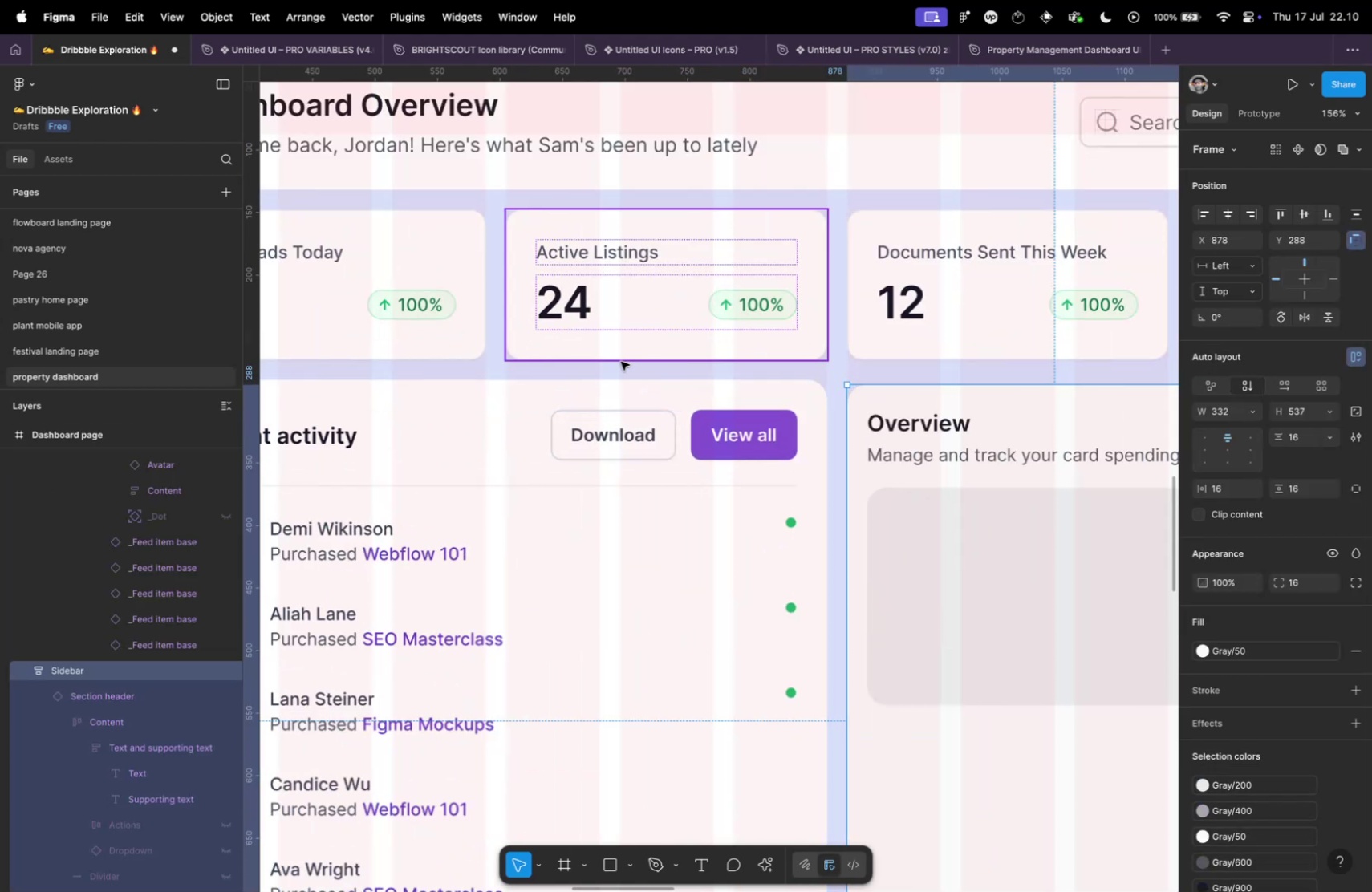 
hold_key(key=ShiftLeft, duration=0.39)
 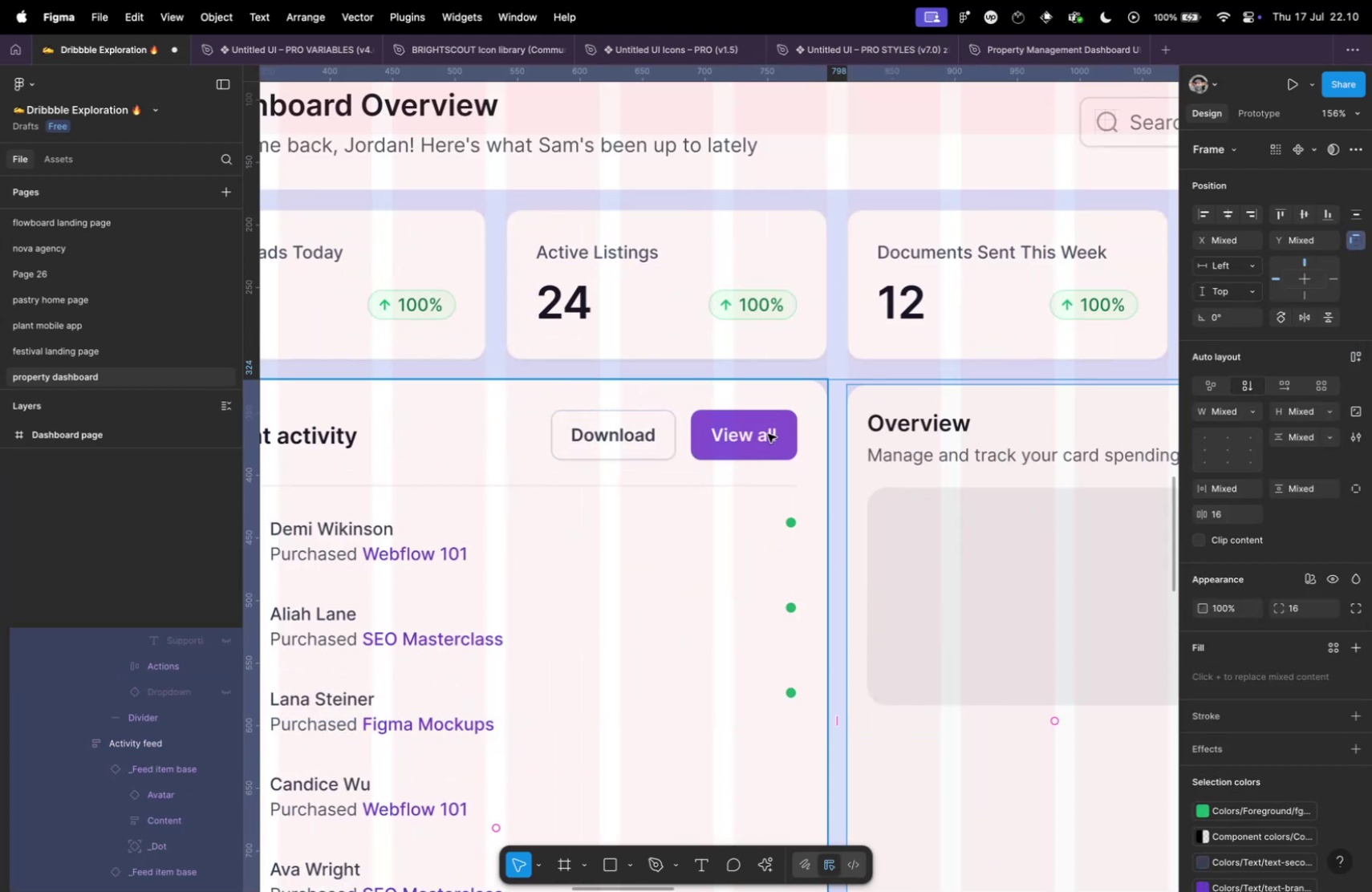 
key(Alt+W)
 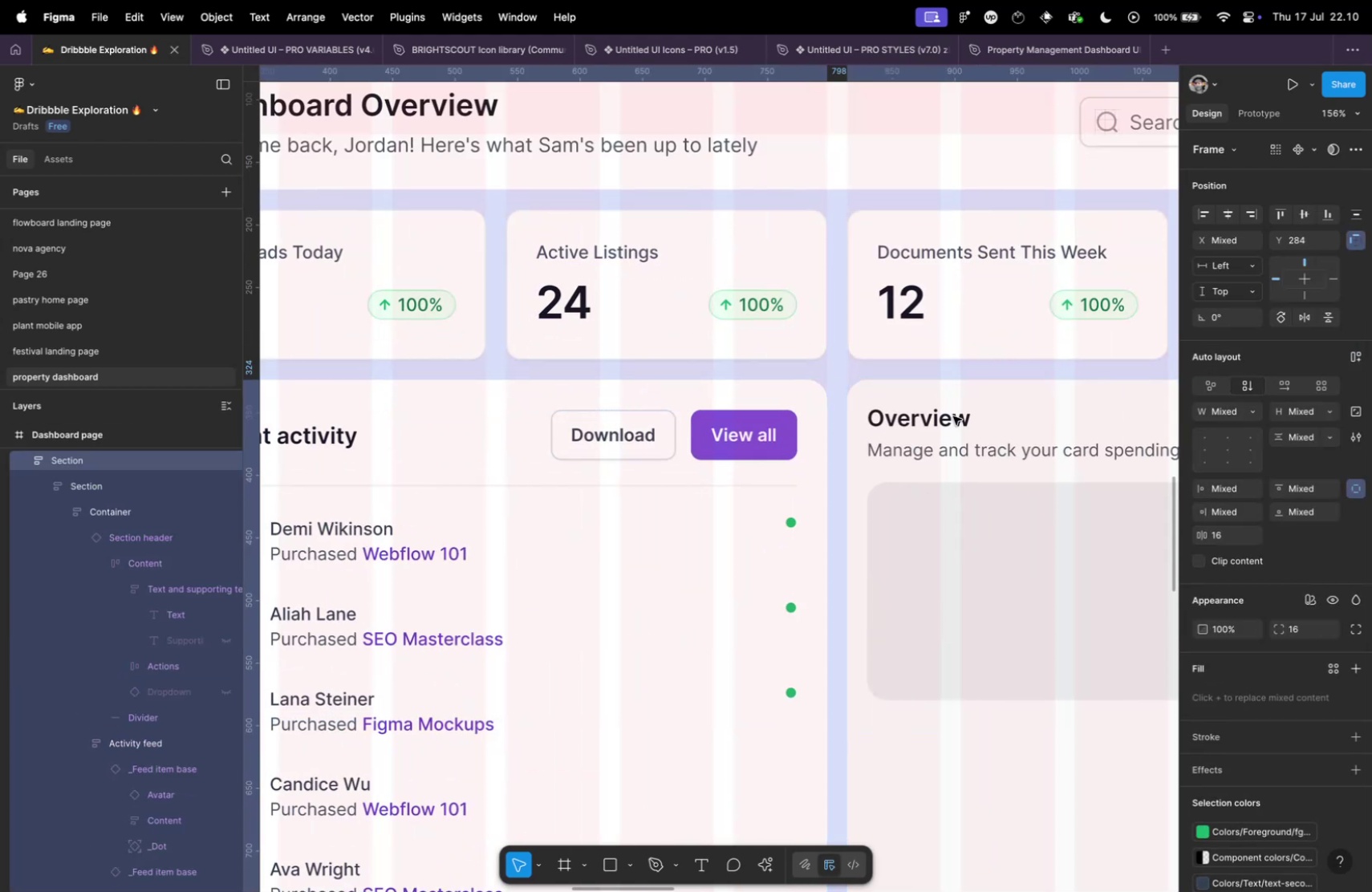 
hold_key(key=OptionLeft, duration=1.74)
left_click([681, 379])
 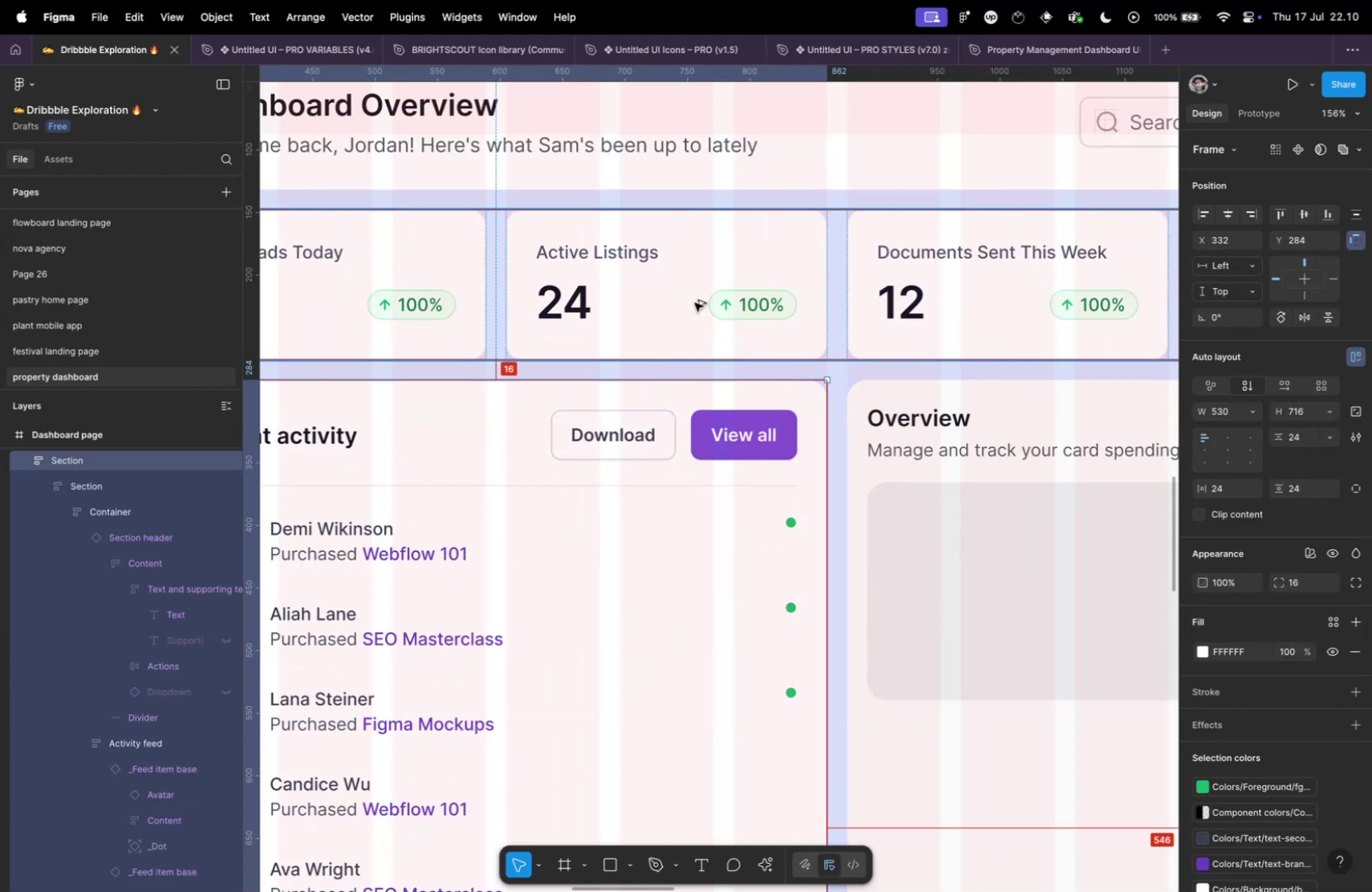 
key(Meta+CommandLeft)
 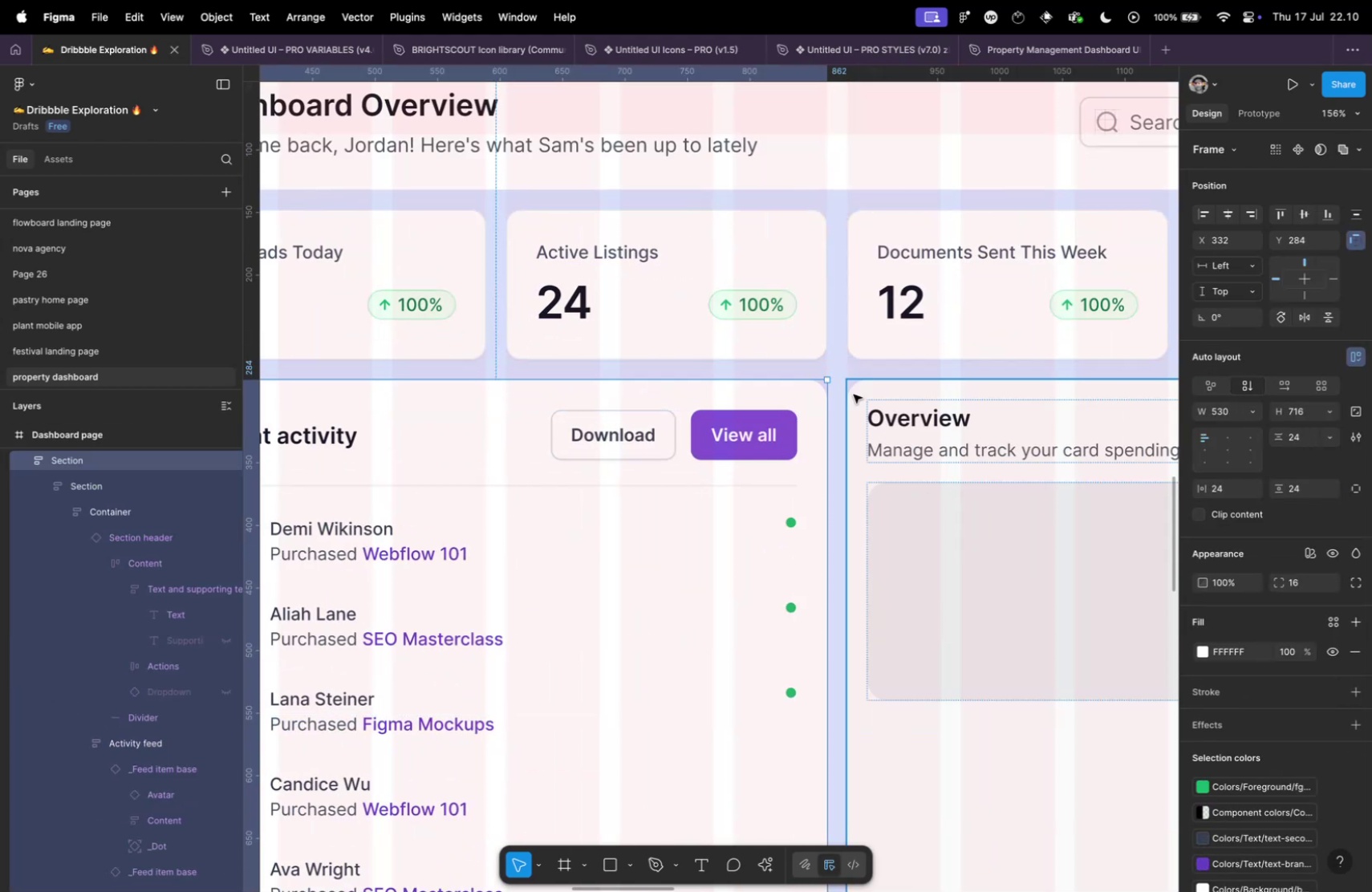 
scroll: coordinate [878, 412], scroll_direction: down, amount: 10.0
 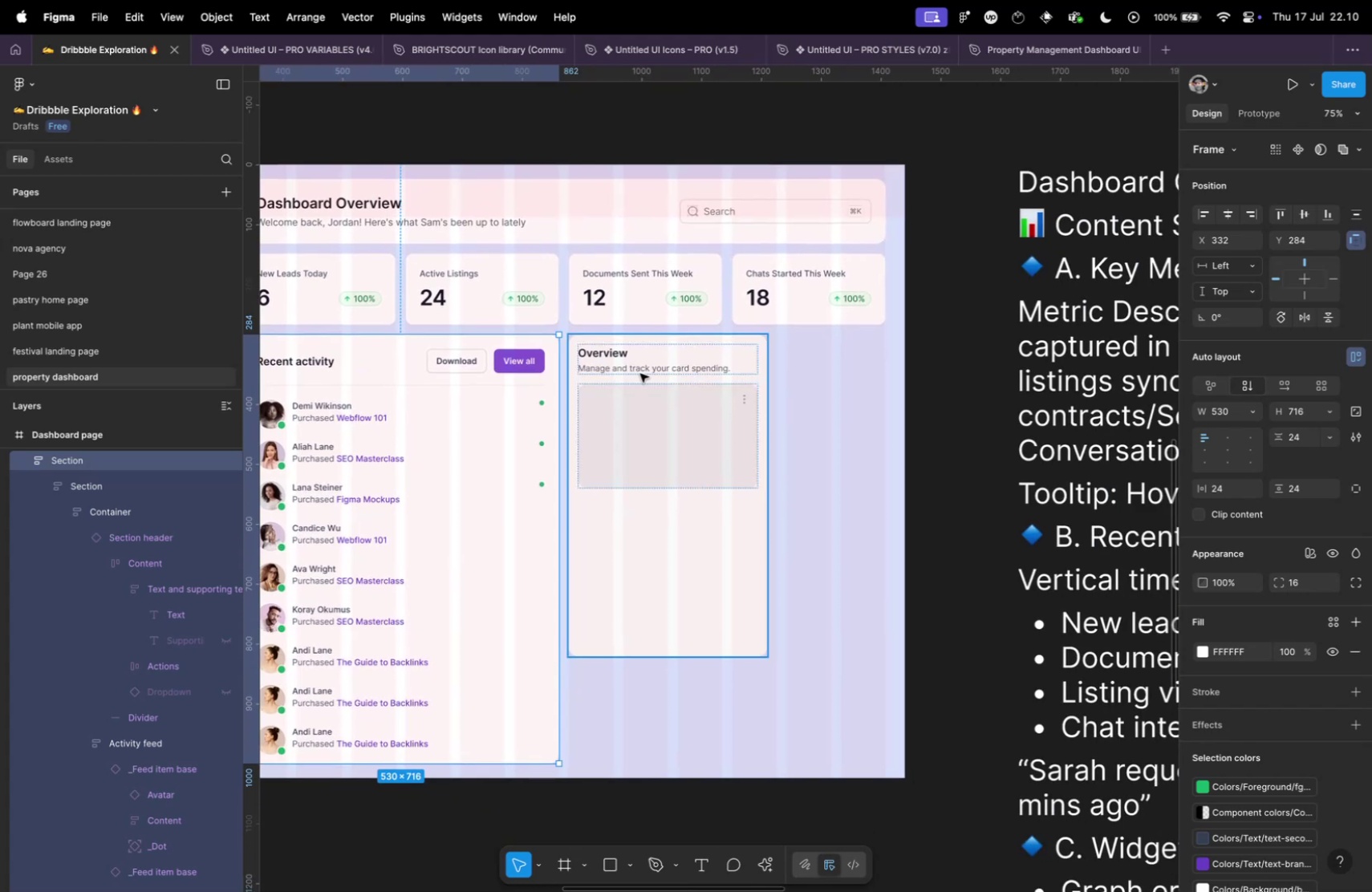 
left_click([707, 382])
 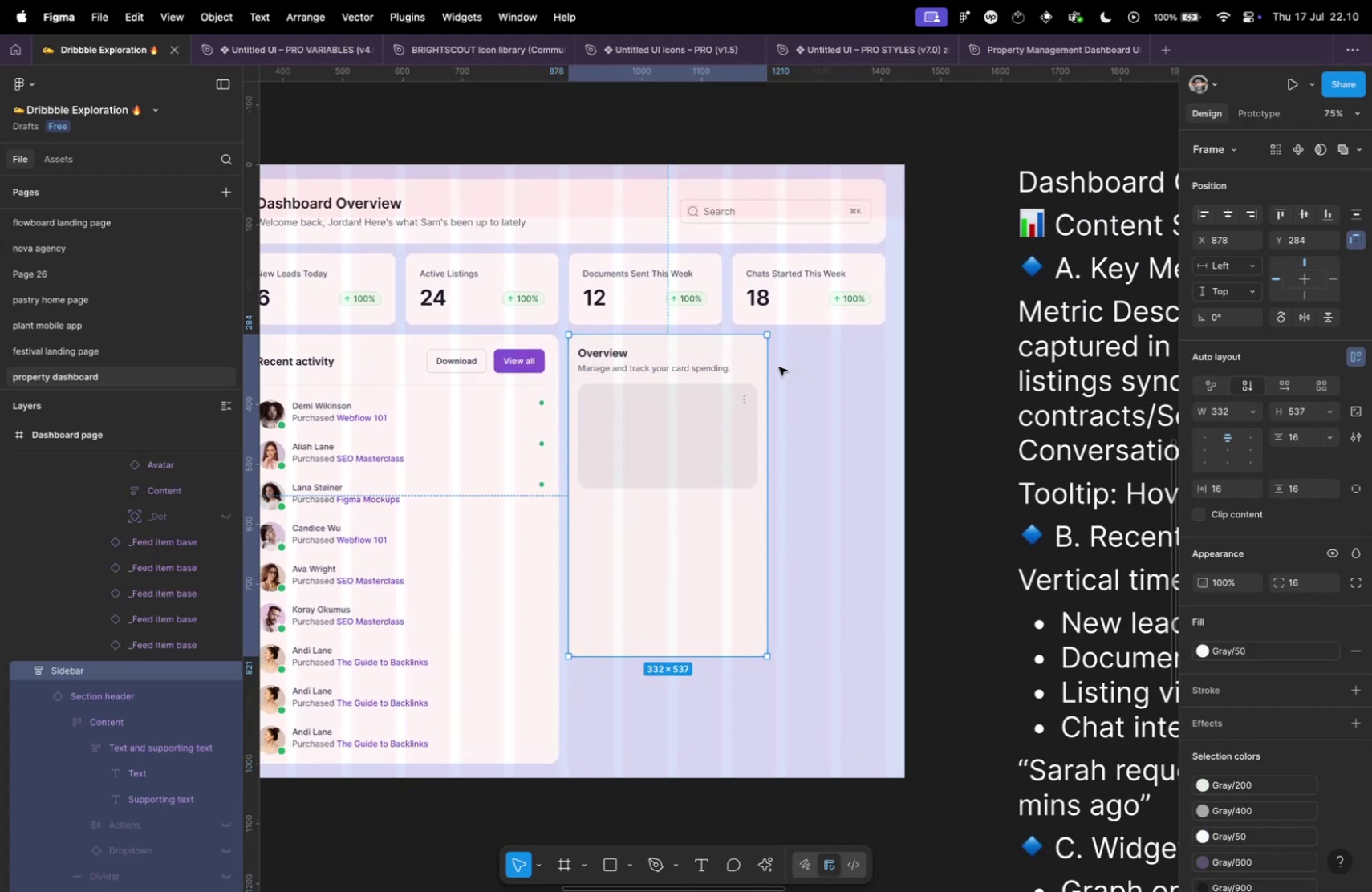 
left_click_drag(start_coordinate=[773, 366], to_coordinate=[883, 363])
 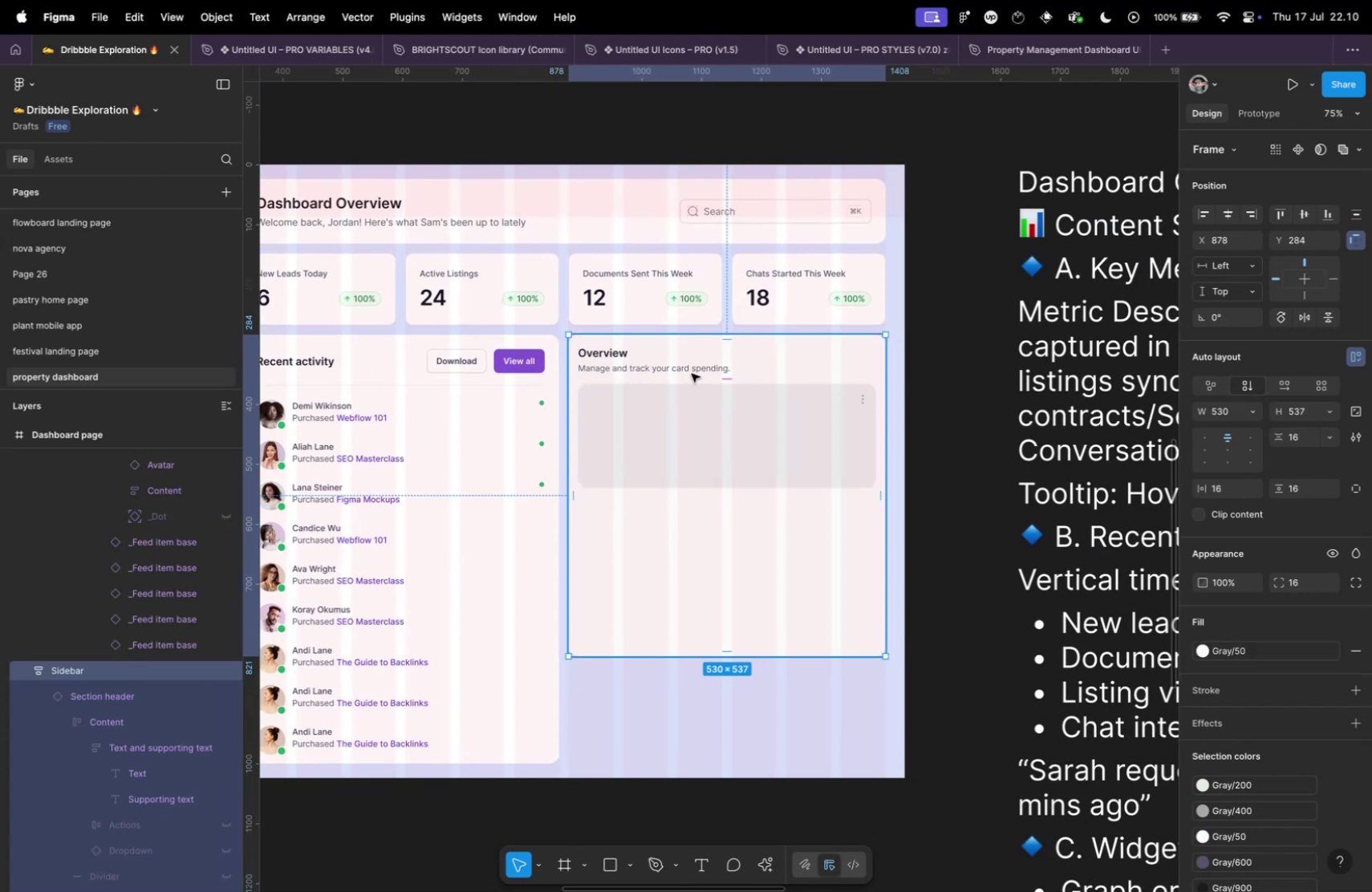 
left_click_drag(start_coordinate=[570, 395], to_coordinate=[680, 395])
 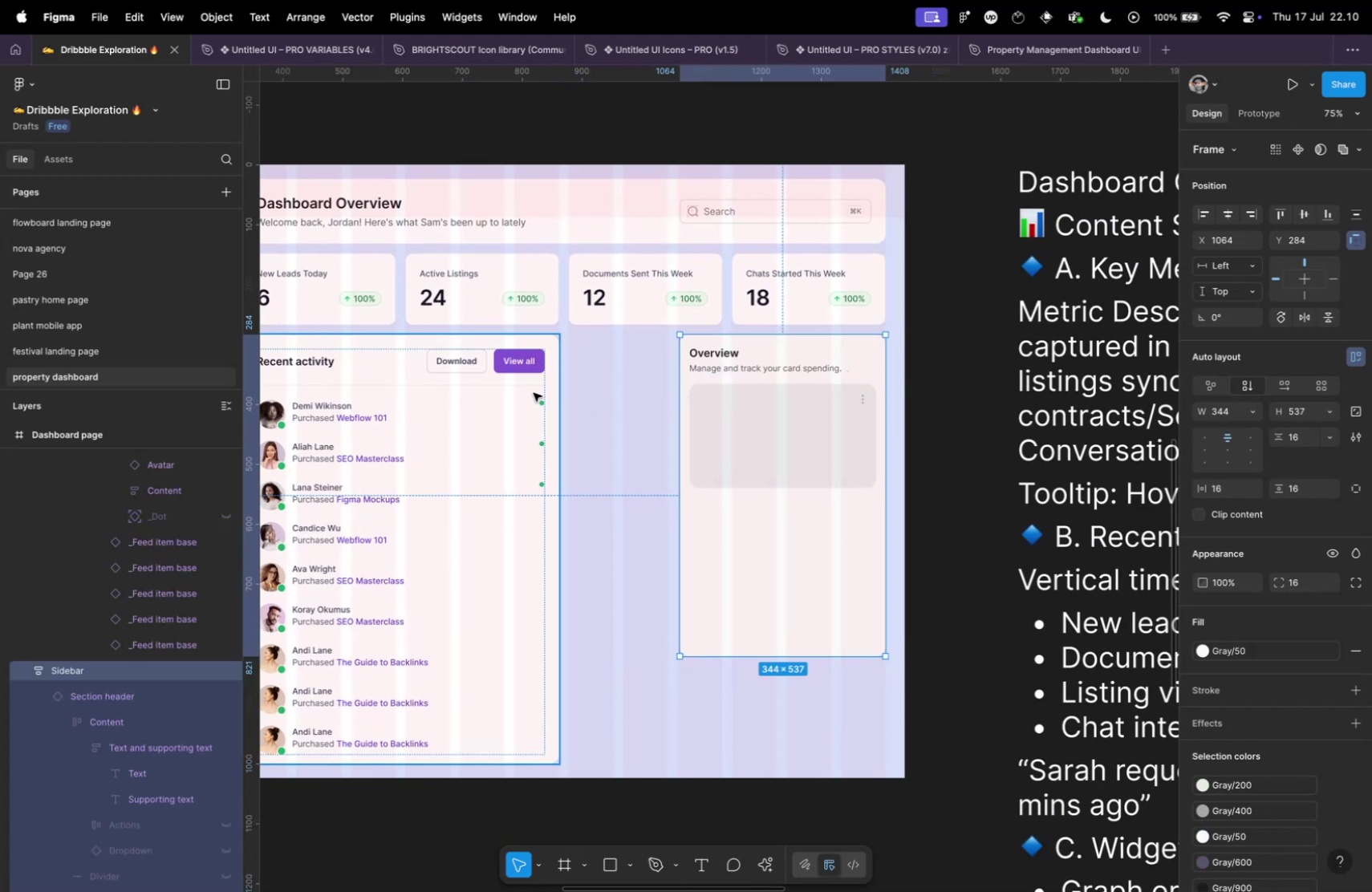 
left_click([533, 392])
 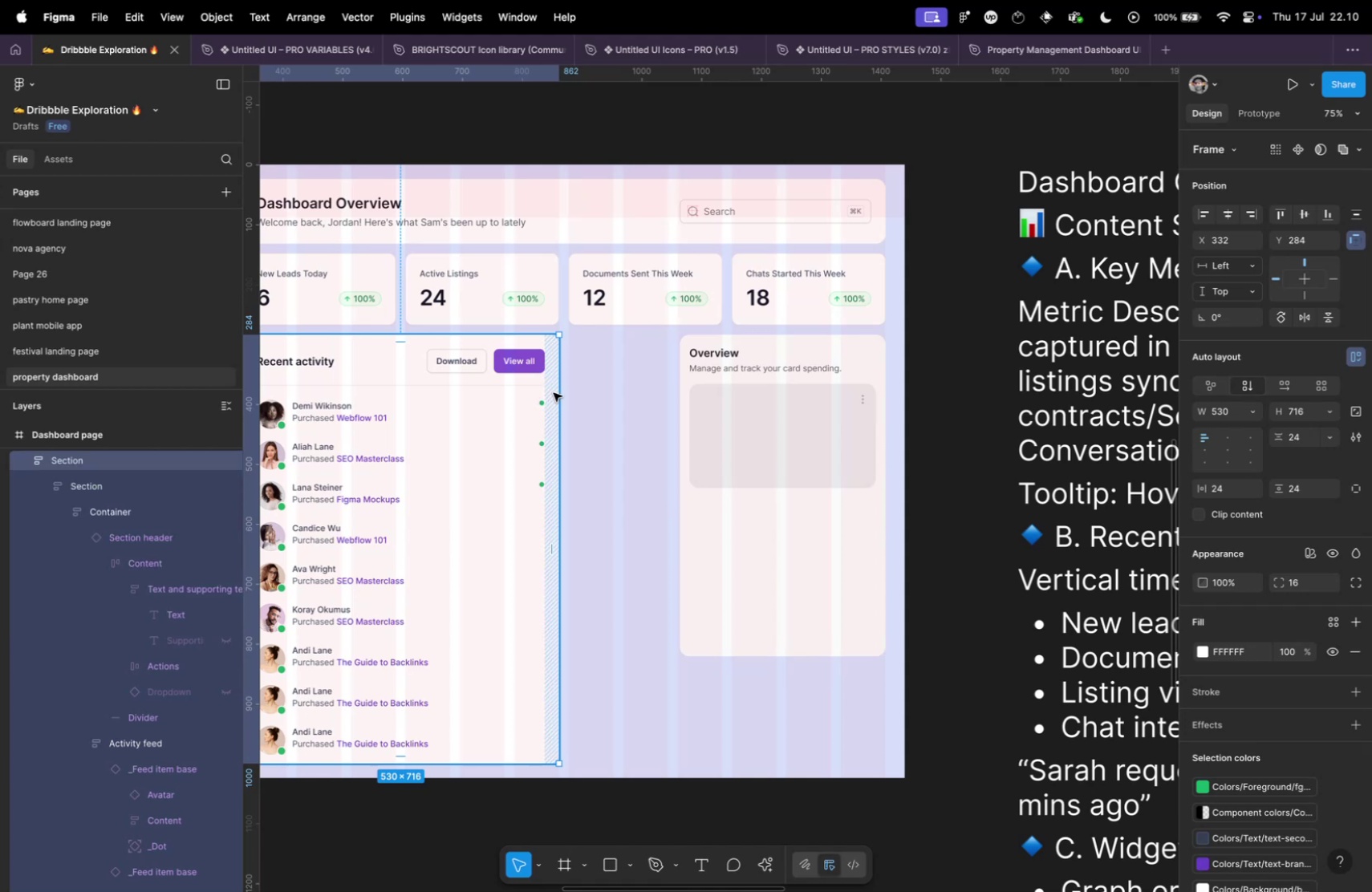 
left_click_drag(start_coordinate=[555, 392], to_coordinate=[668, 394])
 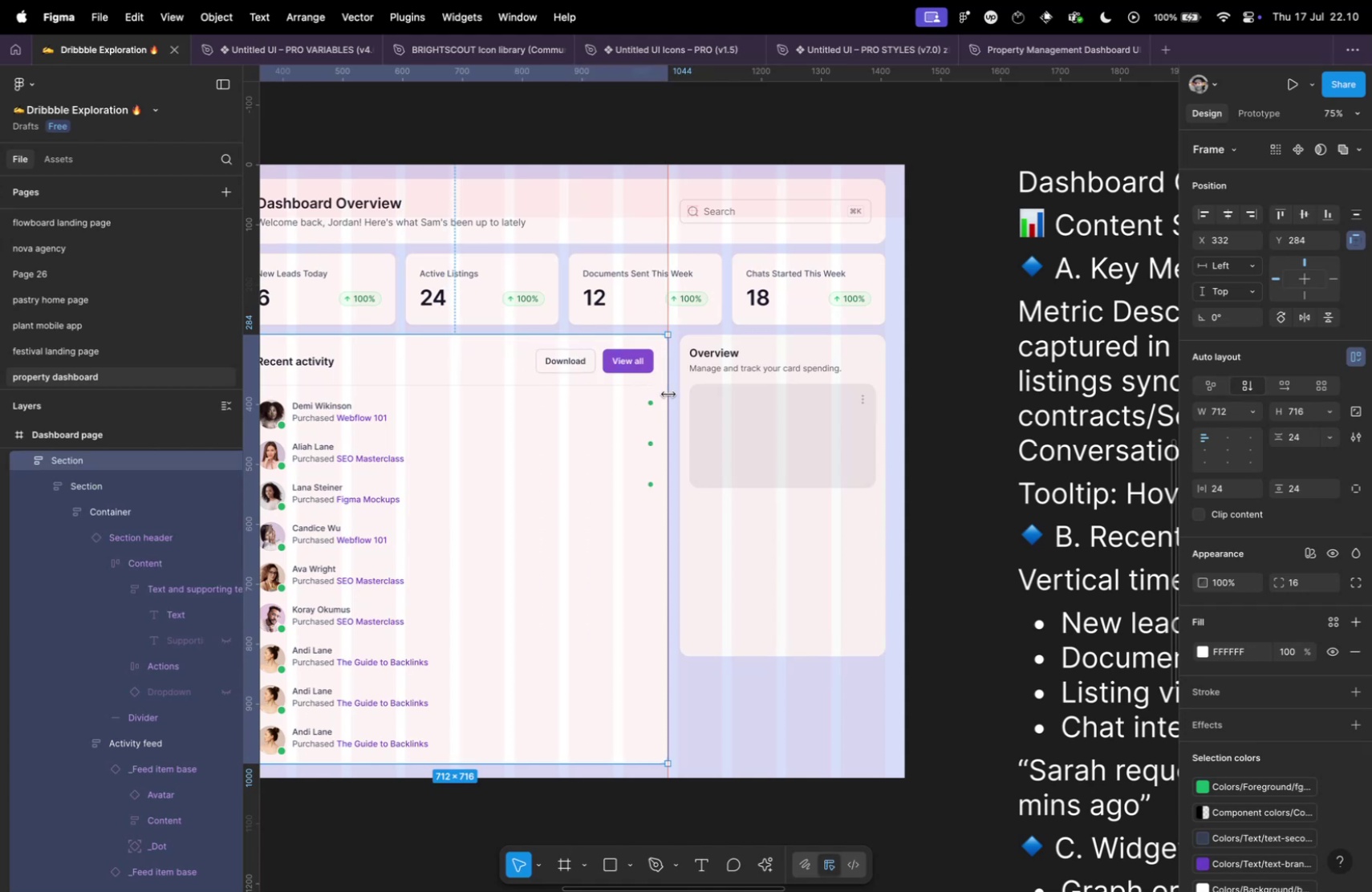 
hold_key(key=CommandLeft, duration=1.17)
scroll: coordinate [667, 365], scroll_direction: up, amount: 24.0
 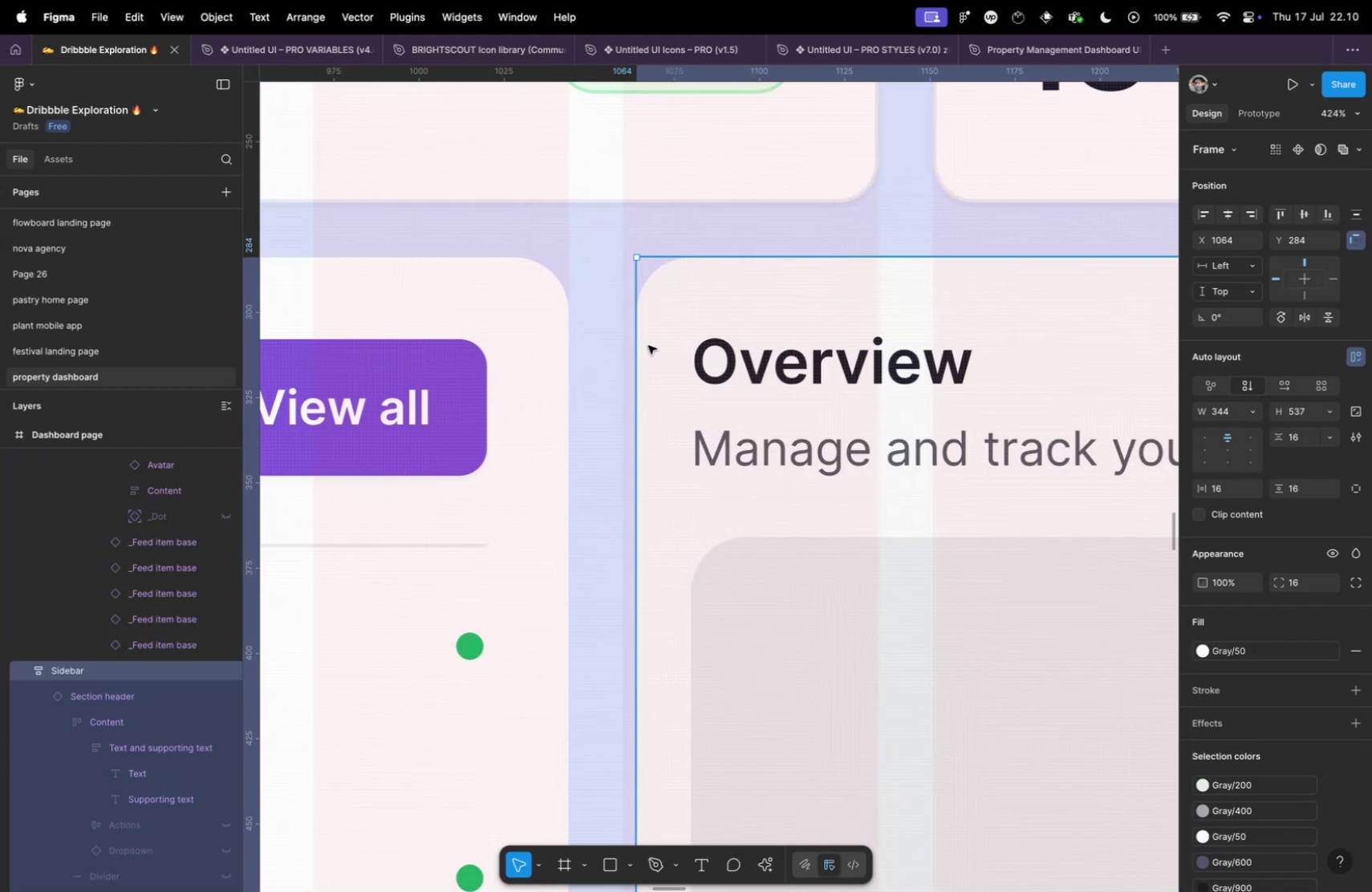 
left_click_drag(start_coordinate=[638, 343], to_coordinate=[627, 343])
 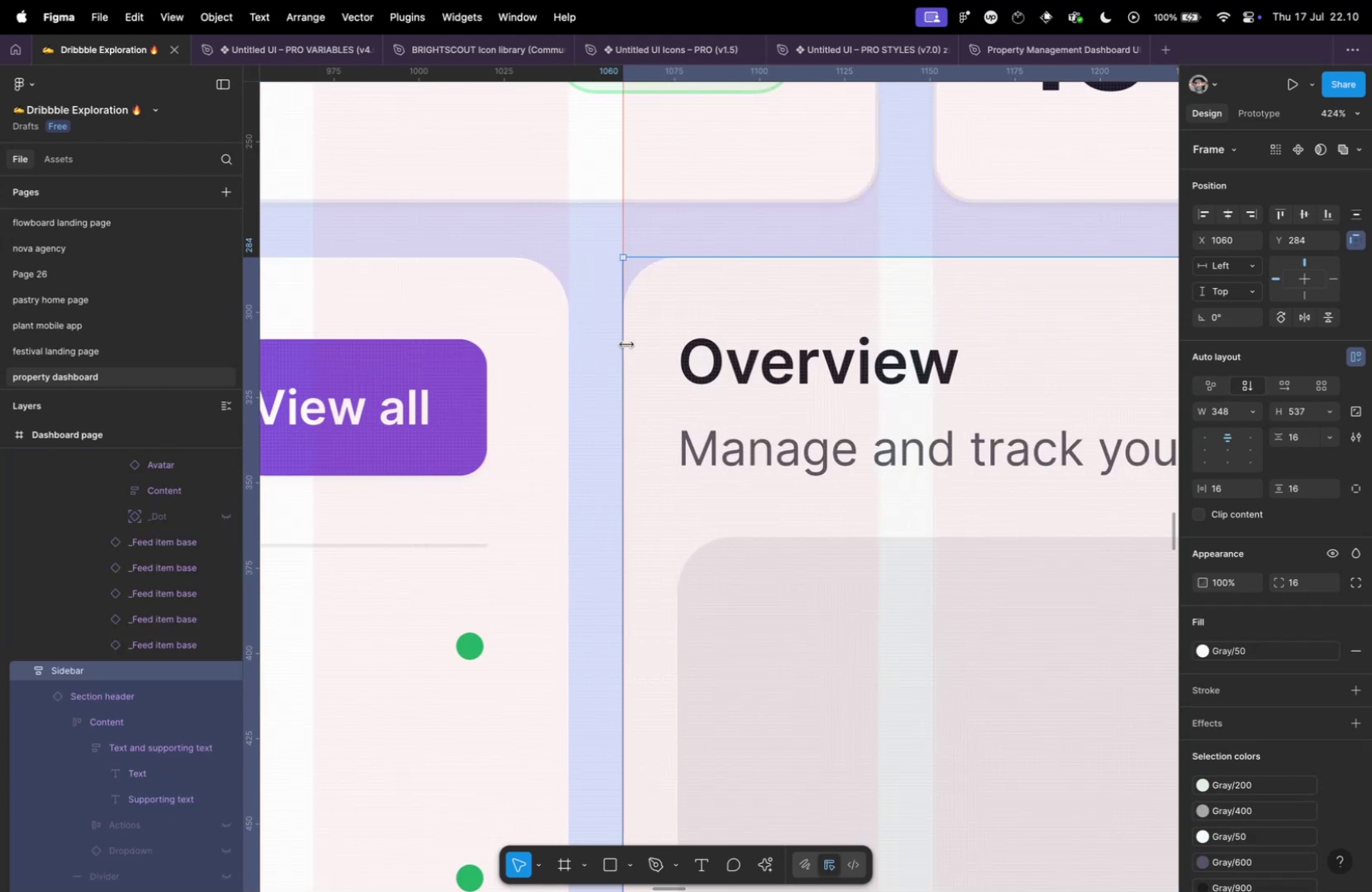 
hold_key(key=CommandLeft, duration=0.71)
scroll: coordinate [659, 387], scroll_direction: down, amount: 39.0
 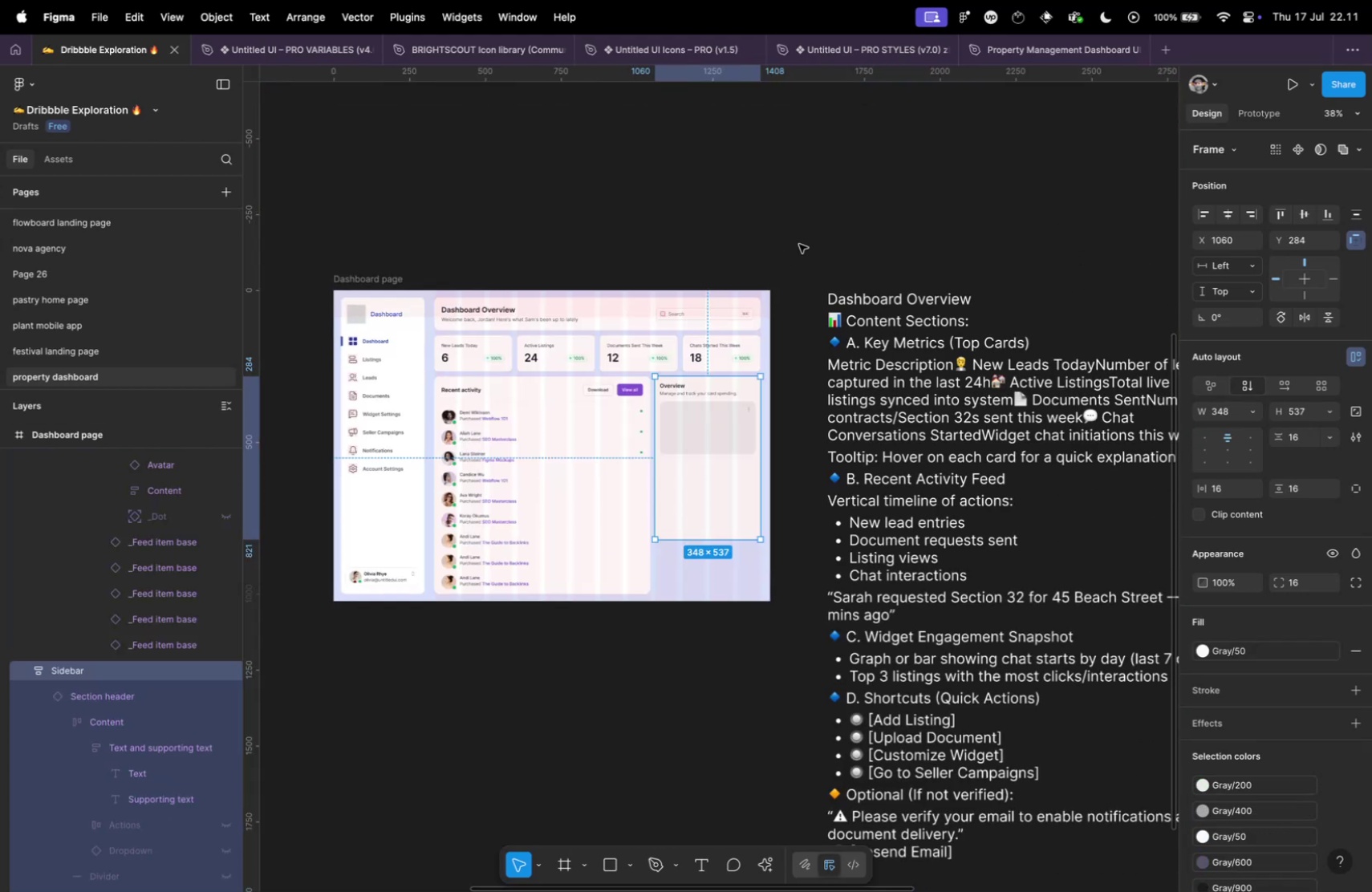 
key(Meta+CommandLeft)
 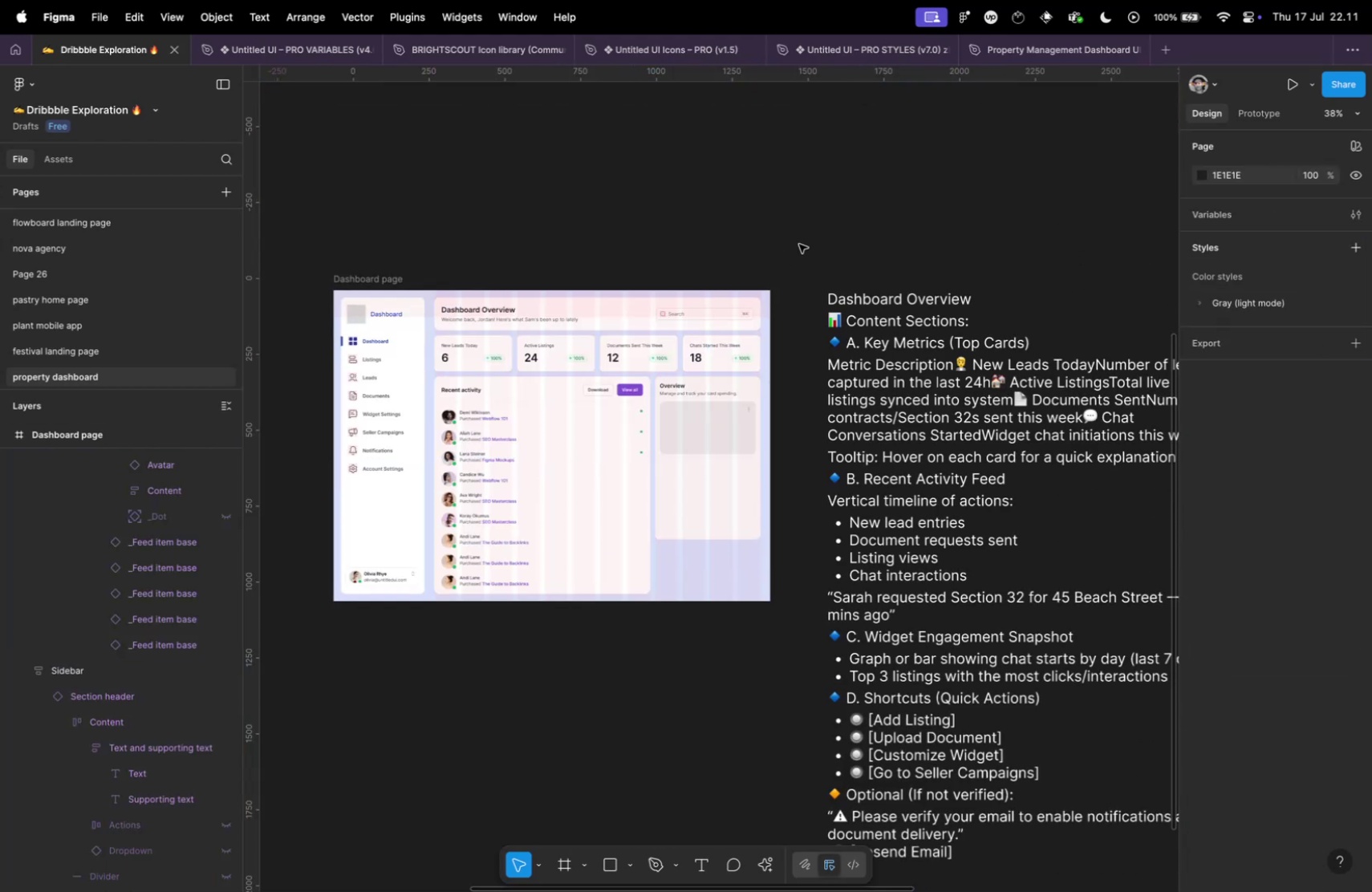 
key(Meta+Tab)
 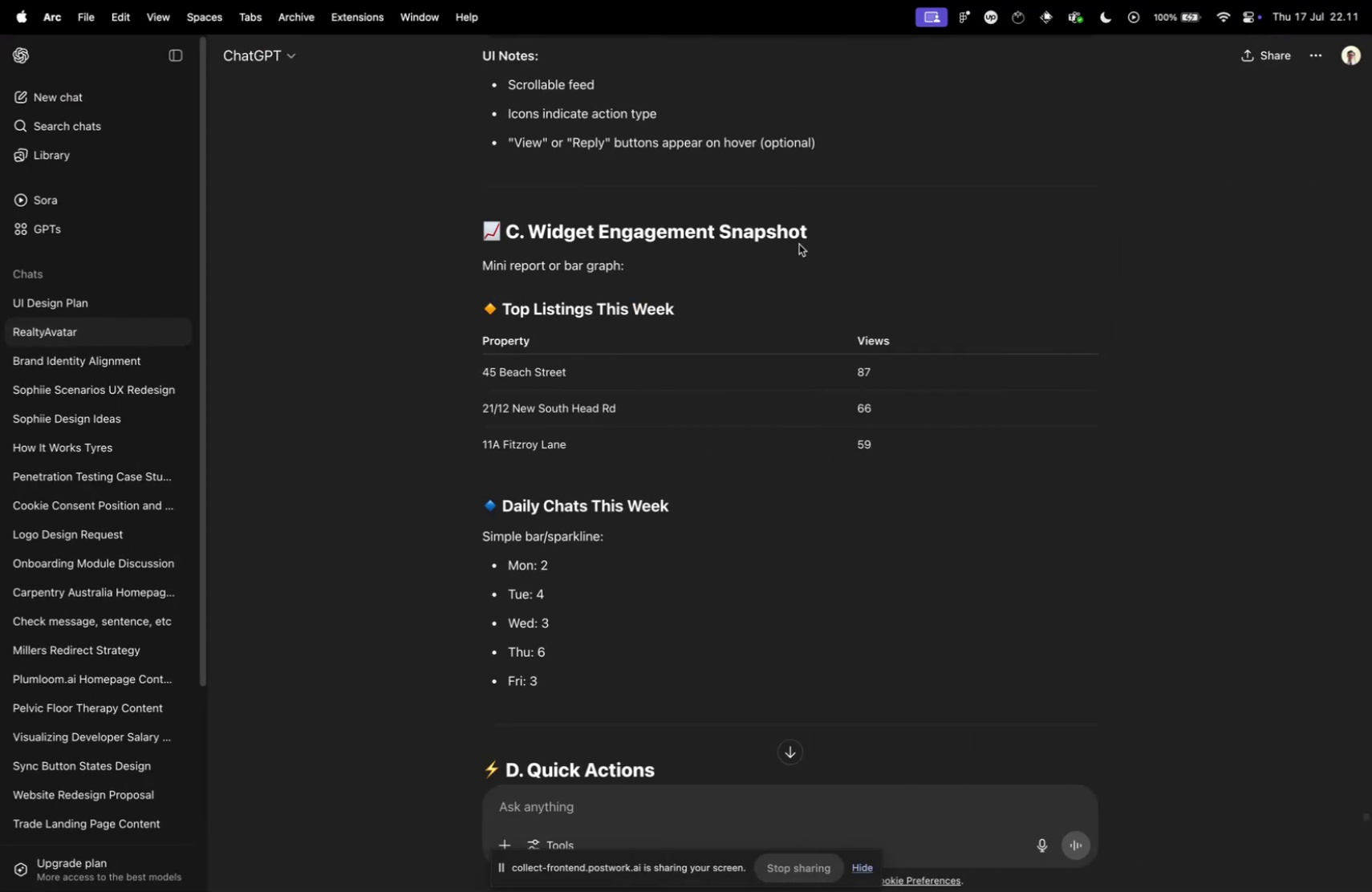 
scroll: coordinate [899, 402], scroll_direction: down, amount: 2.0
 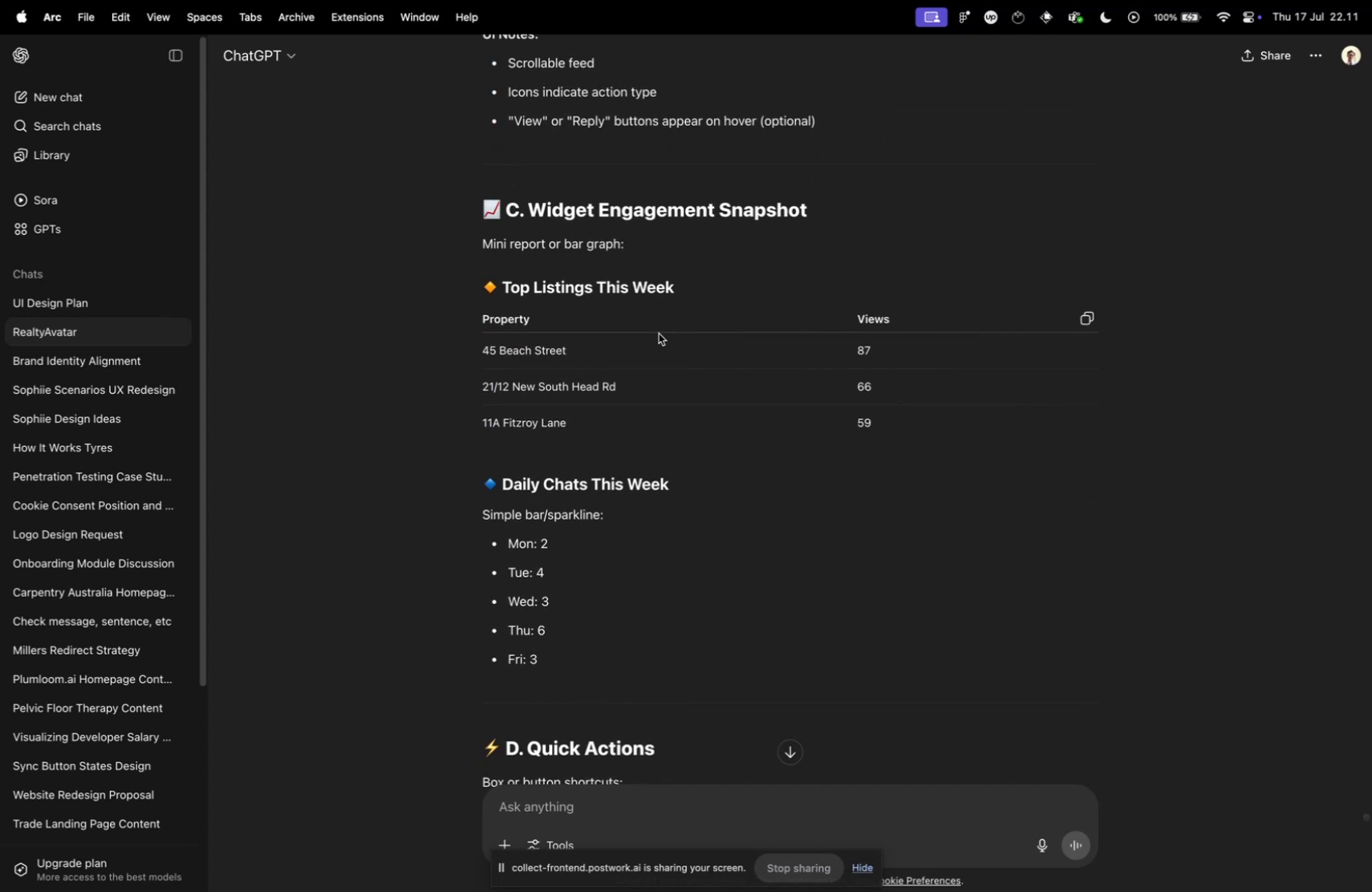 
key(Meta+CommandLeft)
 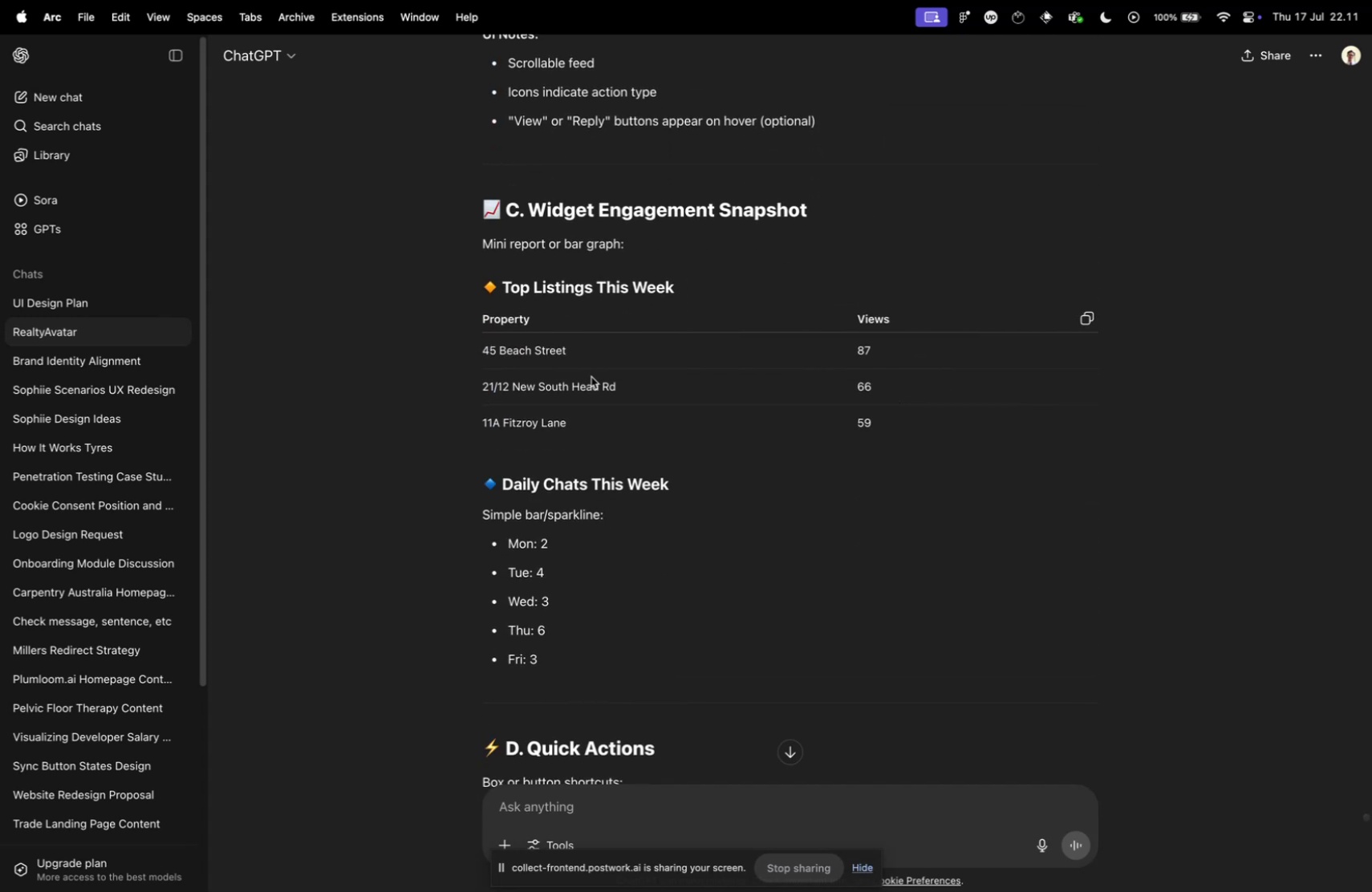 
key(Meta+Tab)
 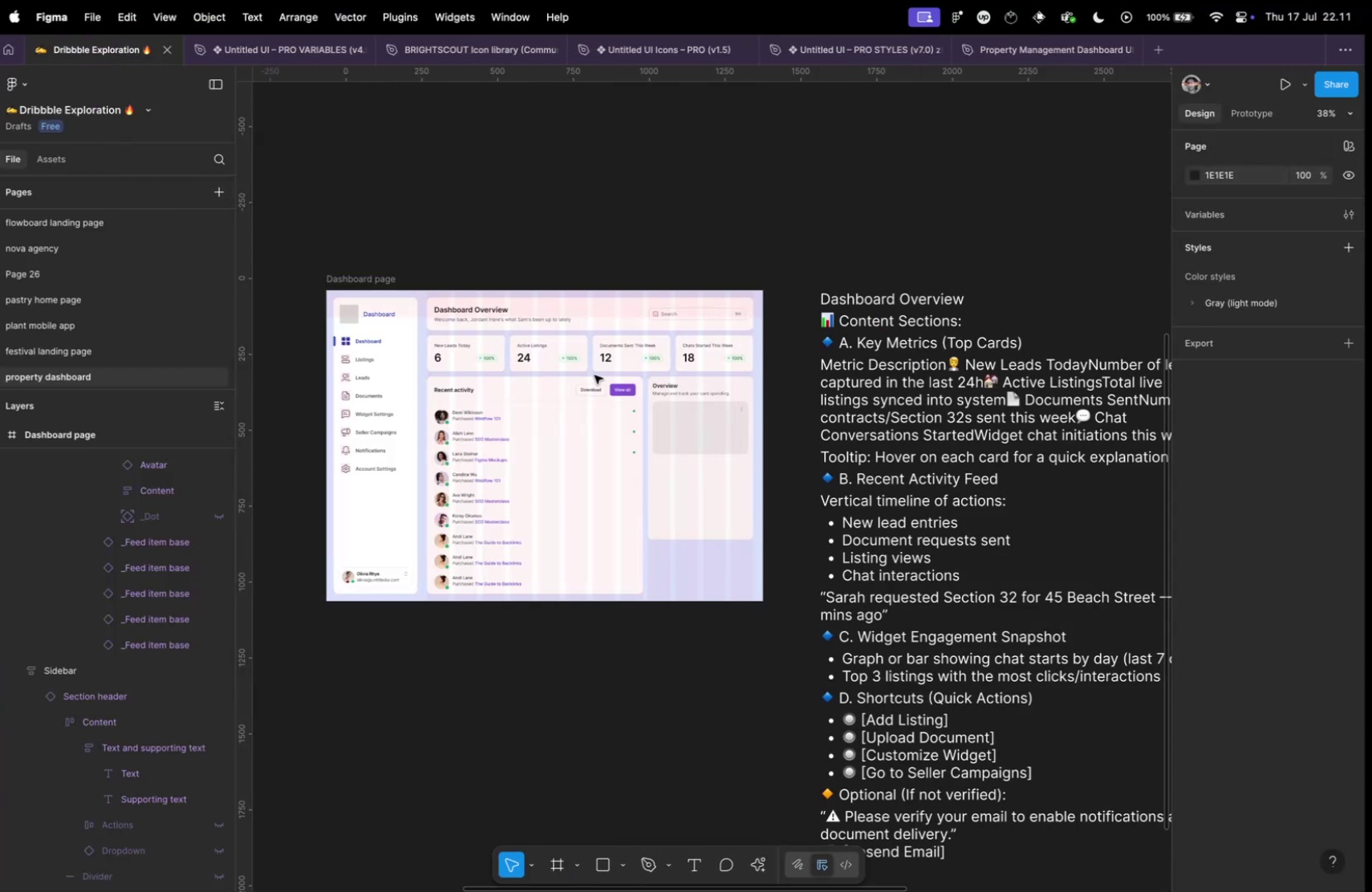 
hold_key(key=CommandLeft, duration=1.4)
scroll: coordinate [689, 501], scroll_direction: up, amount: 21.0
 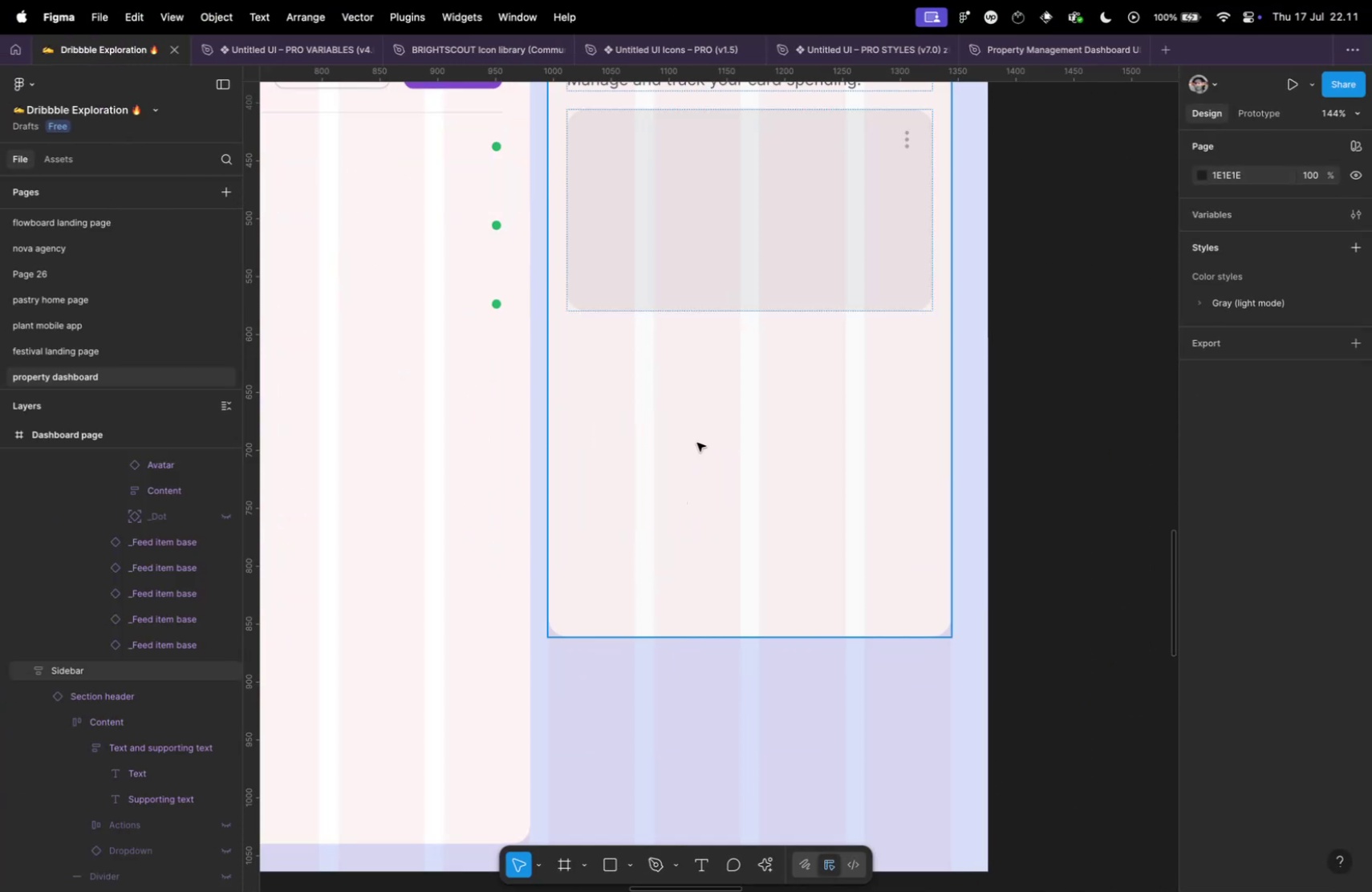 
left_click([697, 435])
 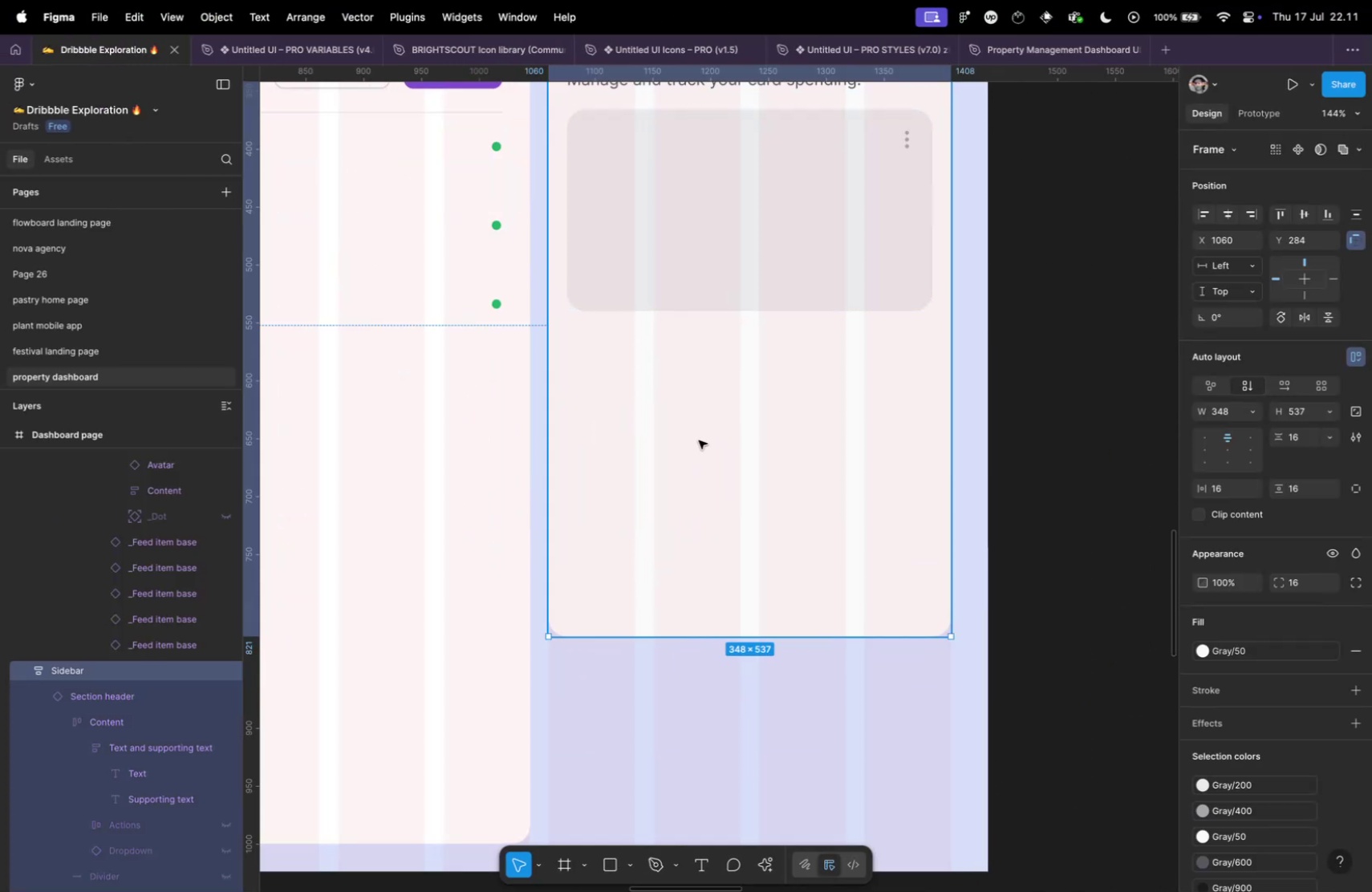 
scroll: coordinate [708, 461], scroll_direction: down, amount: 5.0
 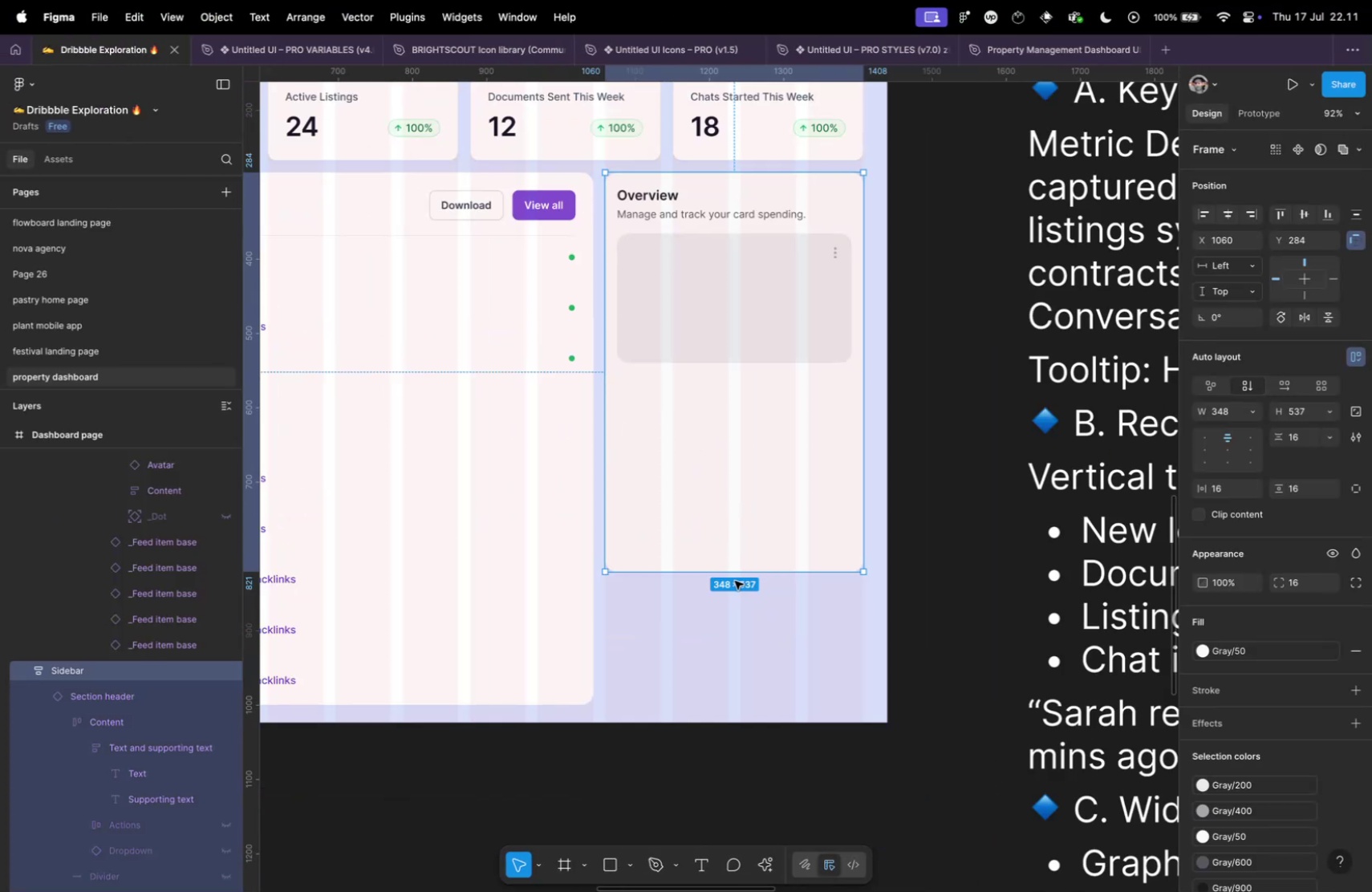 
left_click_drag(start_coordinate=[729, 572], to_coordinate=[730, 416])
 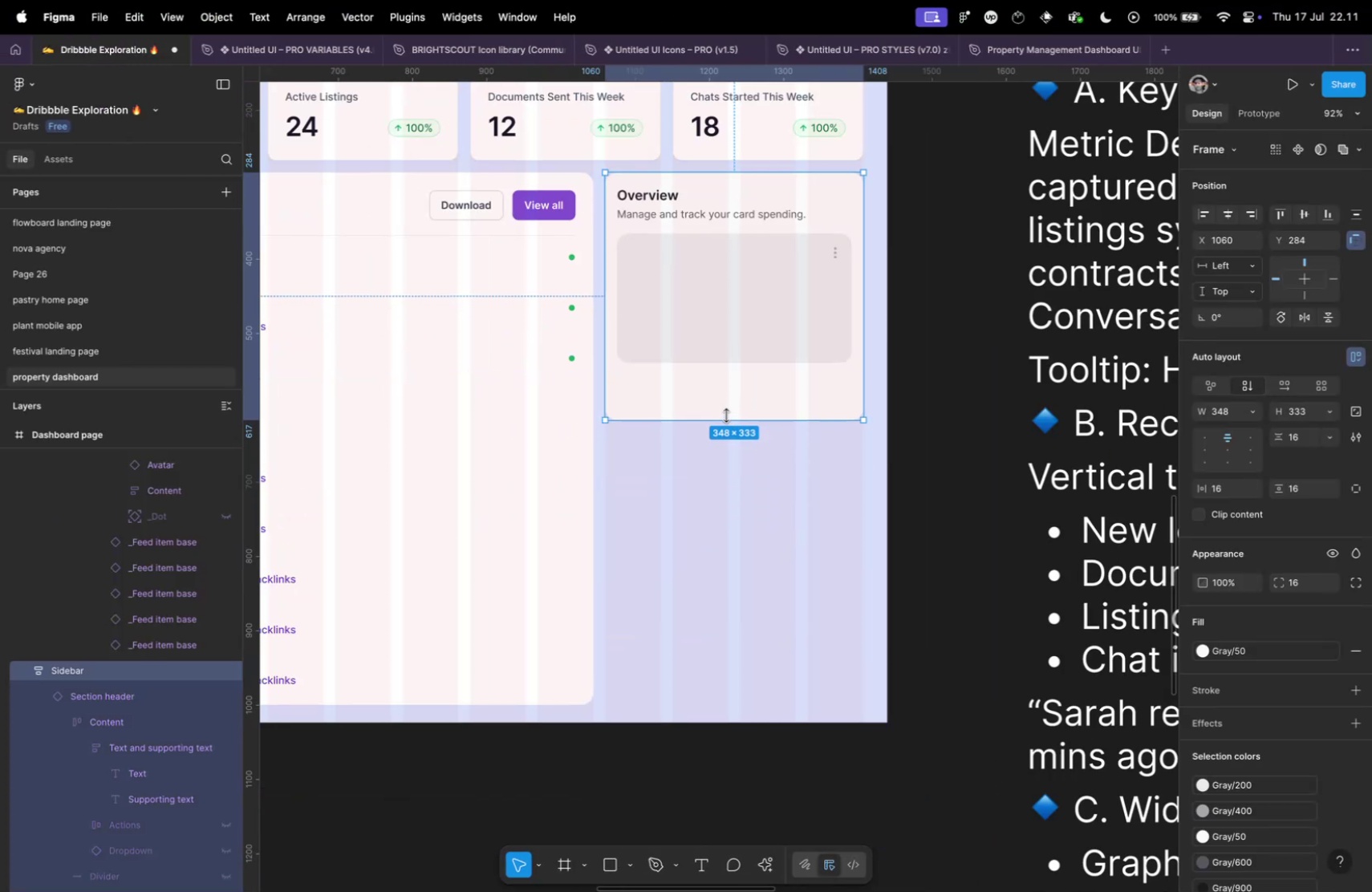 
hold_key(key=OptionLeft, duration=3.39)
left_click_drag(start_coordinate=[686, 255], to_coordinate=[694, 539])
 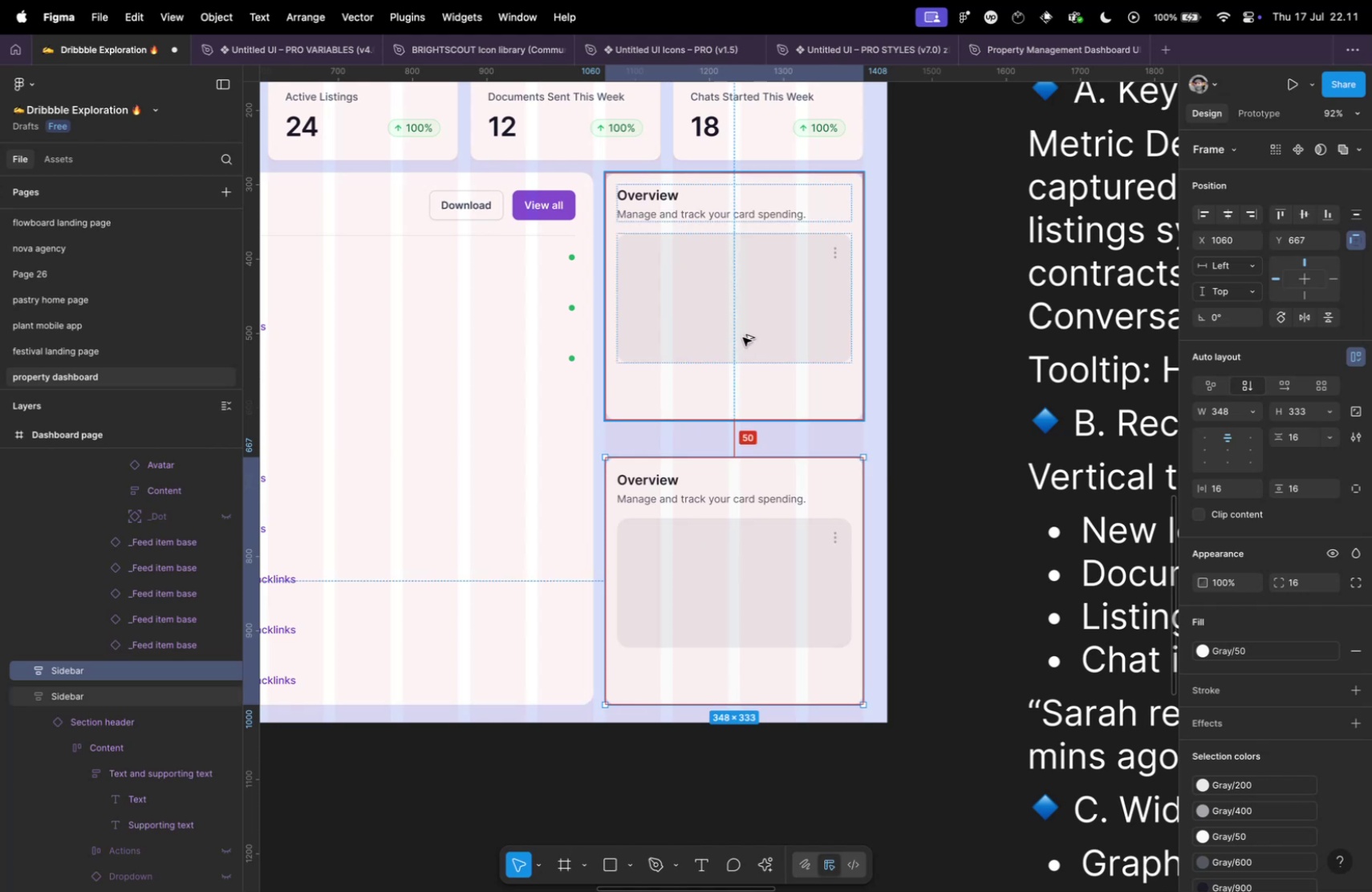 
hold_key(key=ShiftLeft, duration=3.32)
 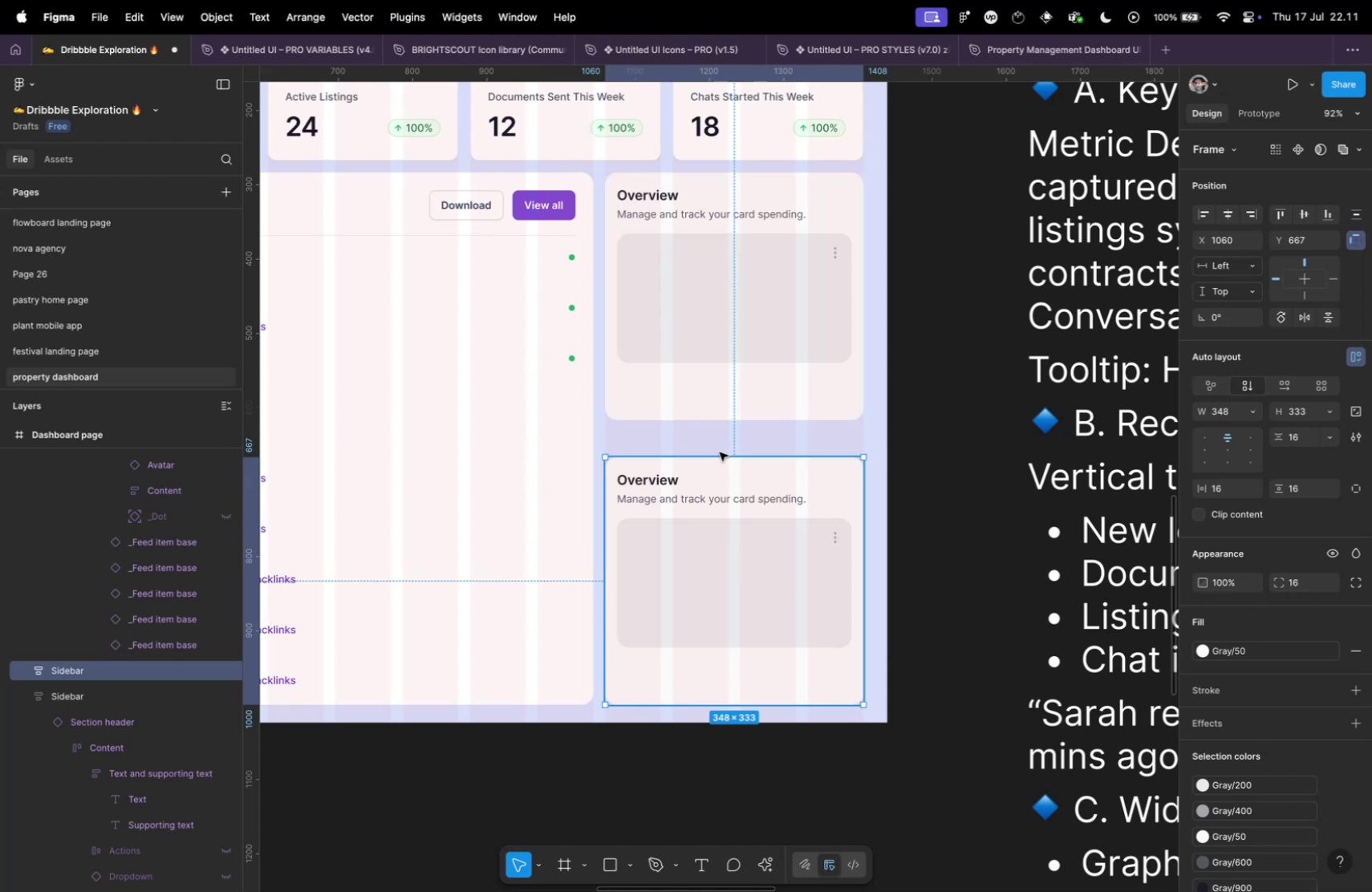 
hold_key(key=OptionLeft, duration=0.72)
 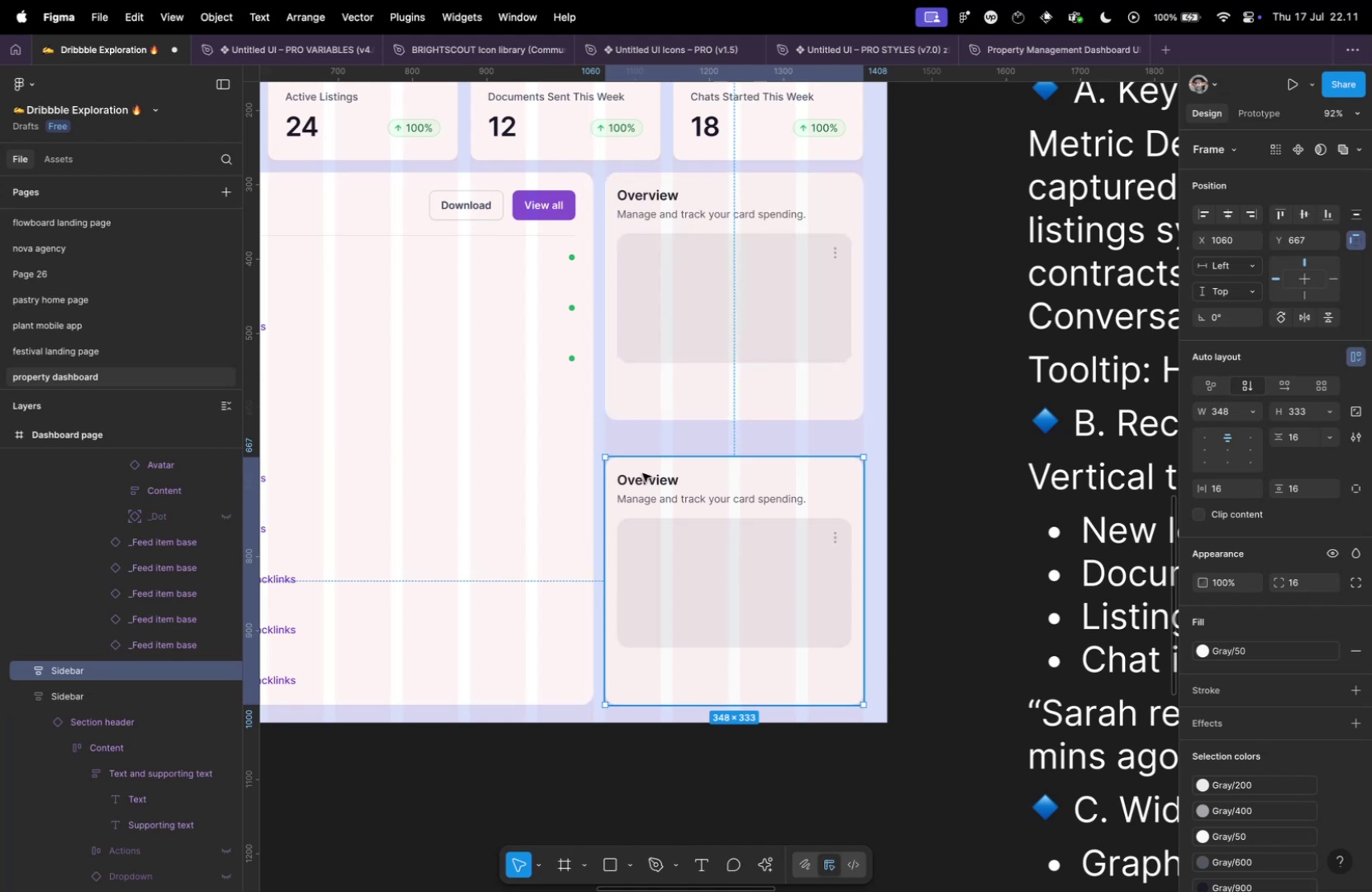 
left_click([643, 472])
 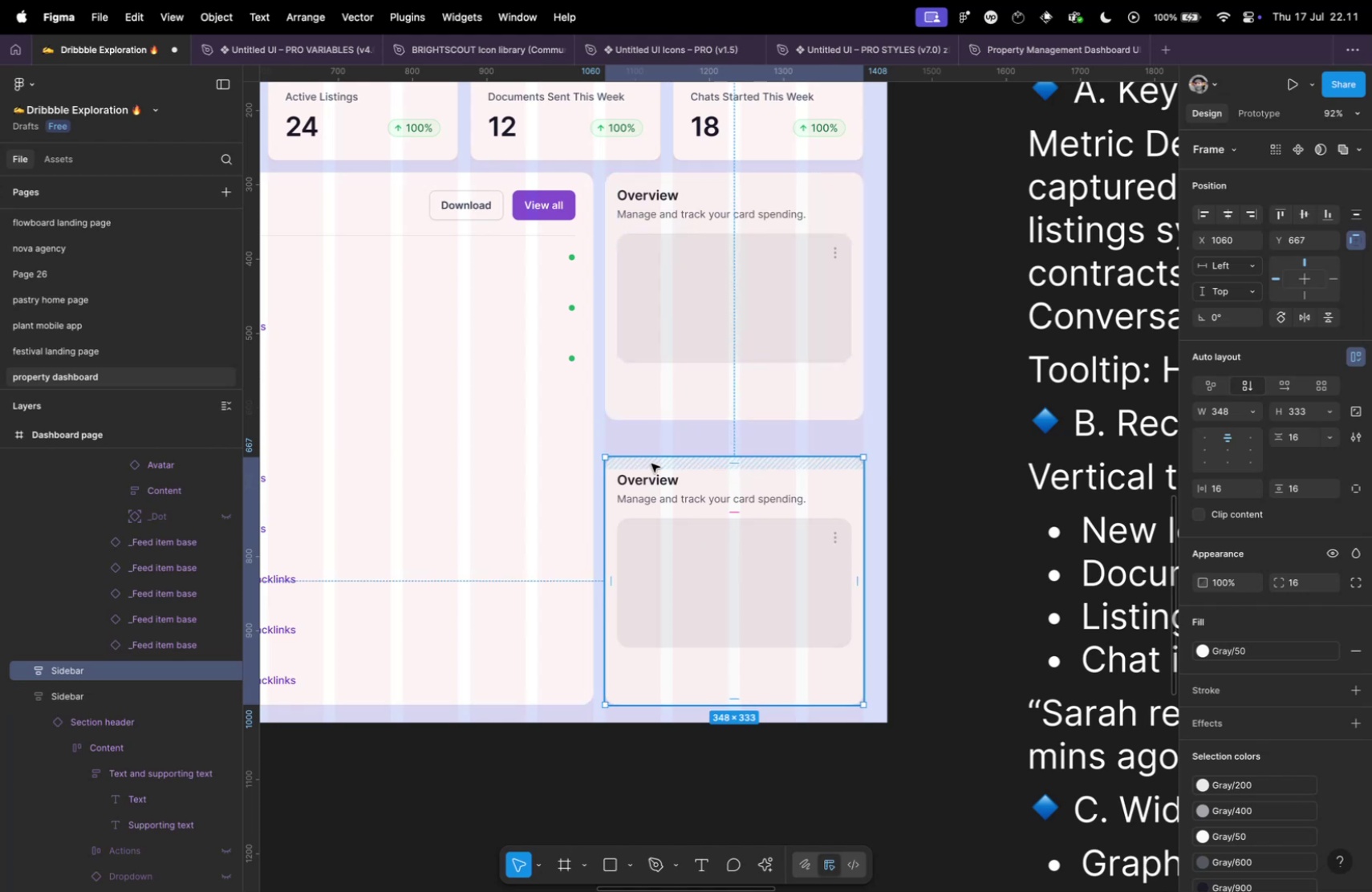 
left_click_drag(start_coordinate=[649, 457], to_coordinate=[647, 440])
 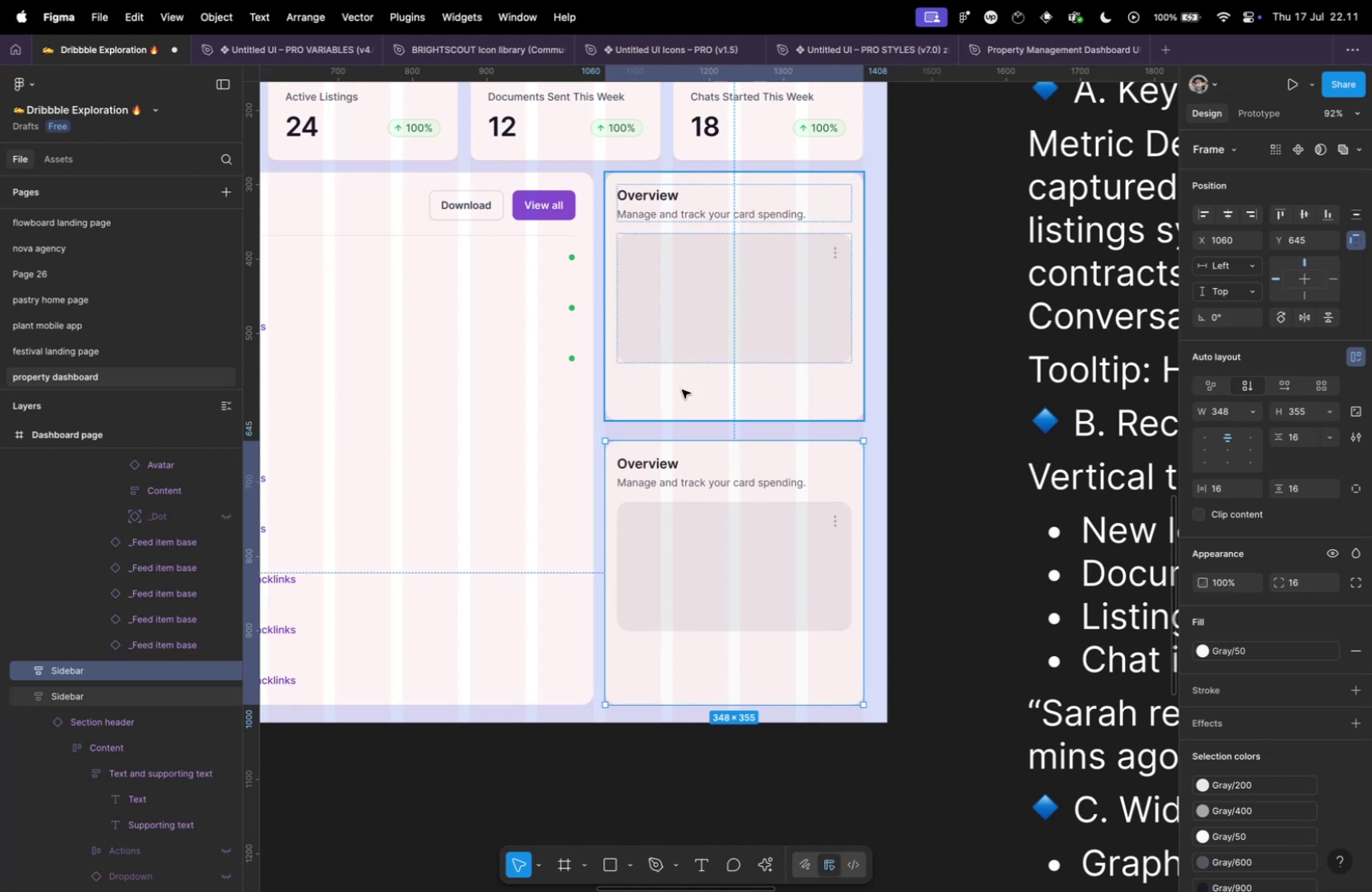 
hold_key(key=OptionLeft, duration=0.72)
 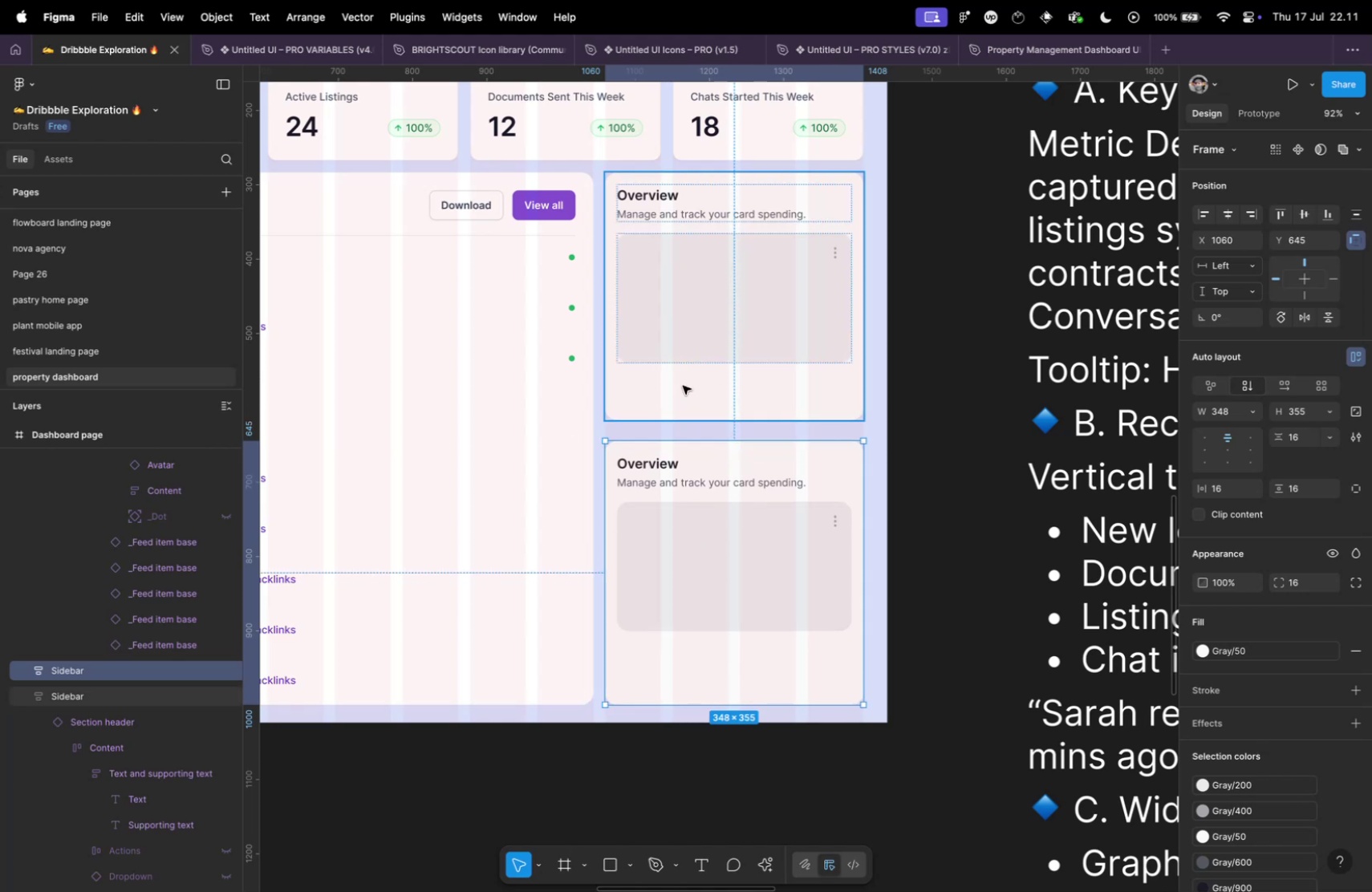 
key(Meta+Z)
 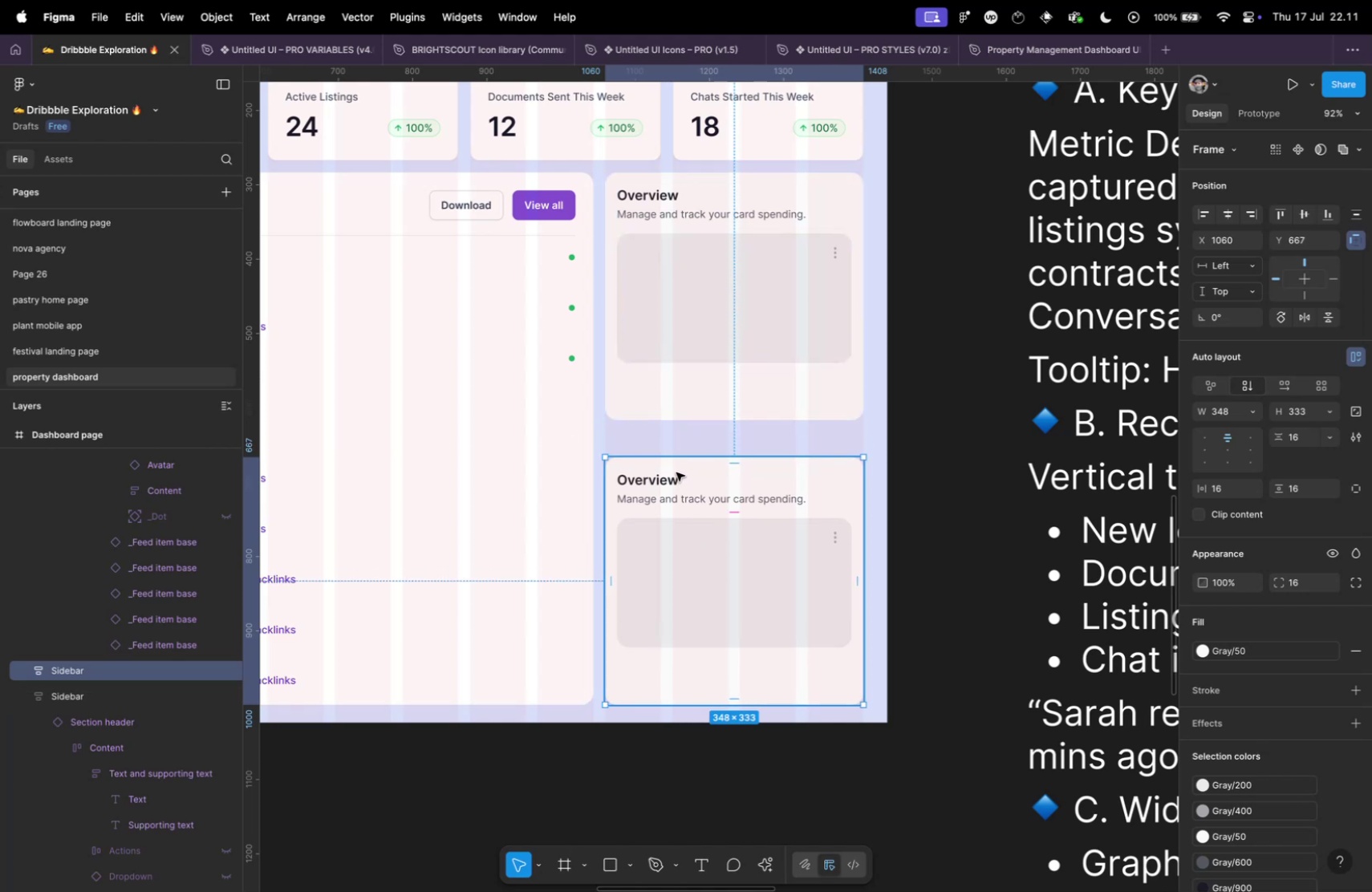 
left_click([677, 473])
 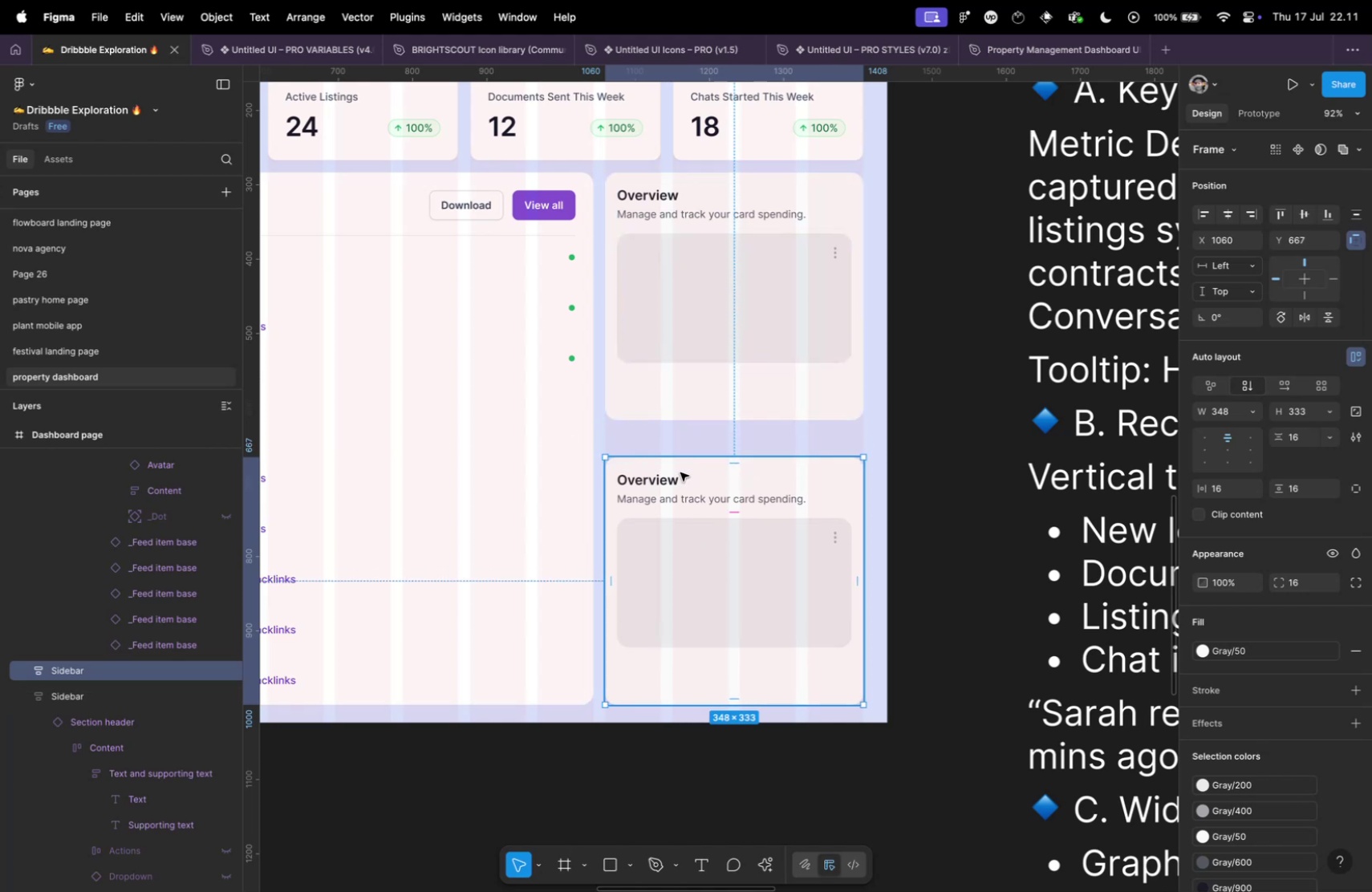 
key(Backspace)
 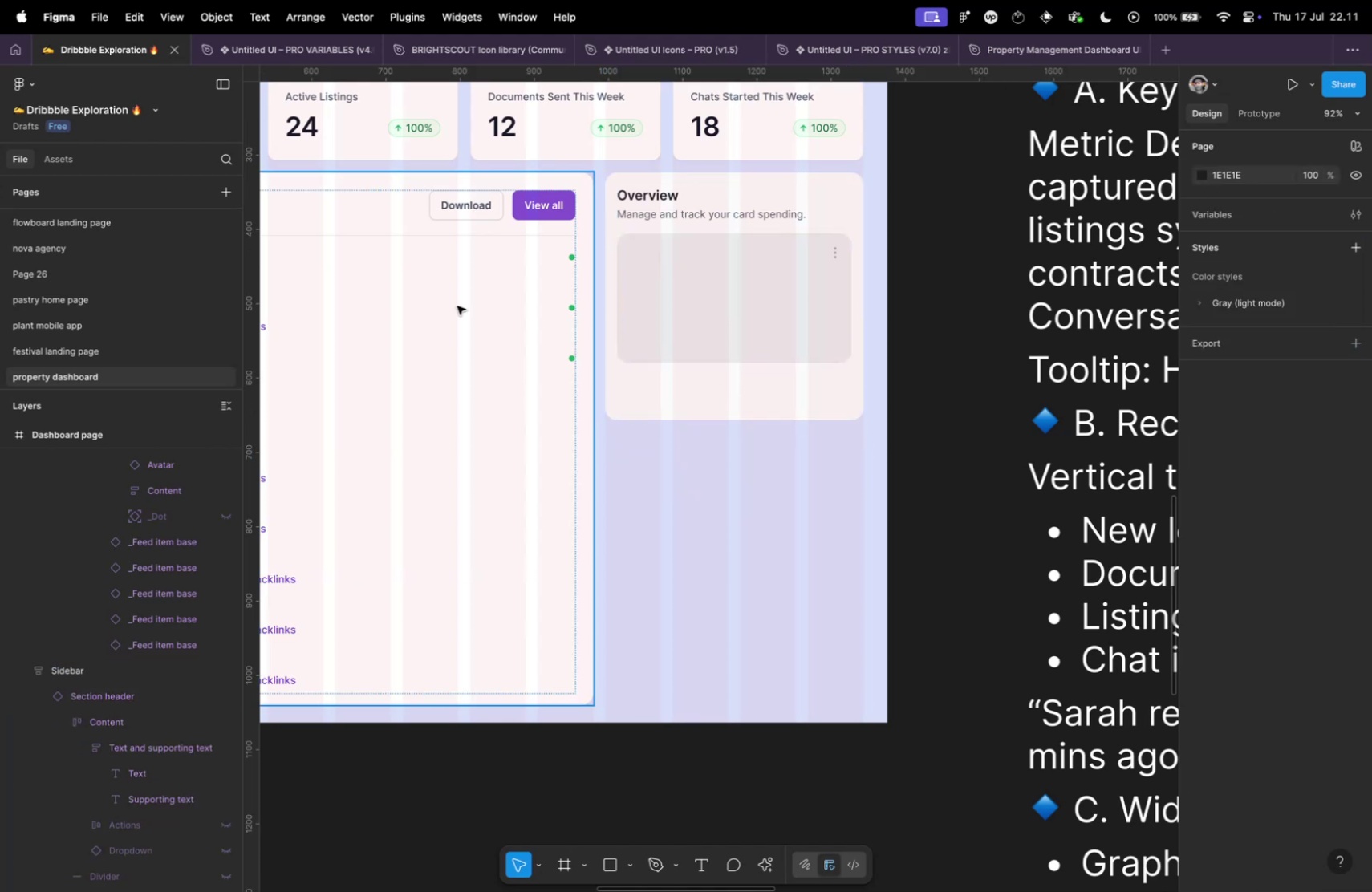 
key(Meta+CommandLeft)
 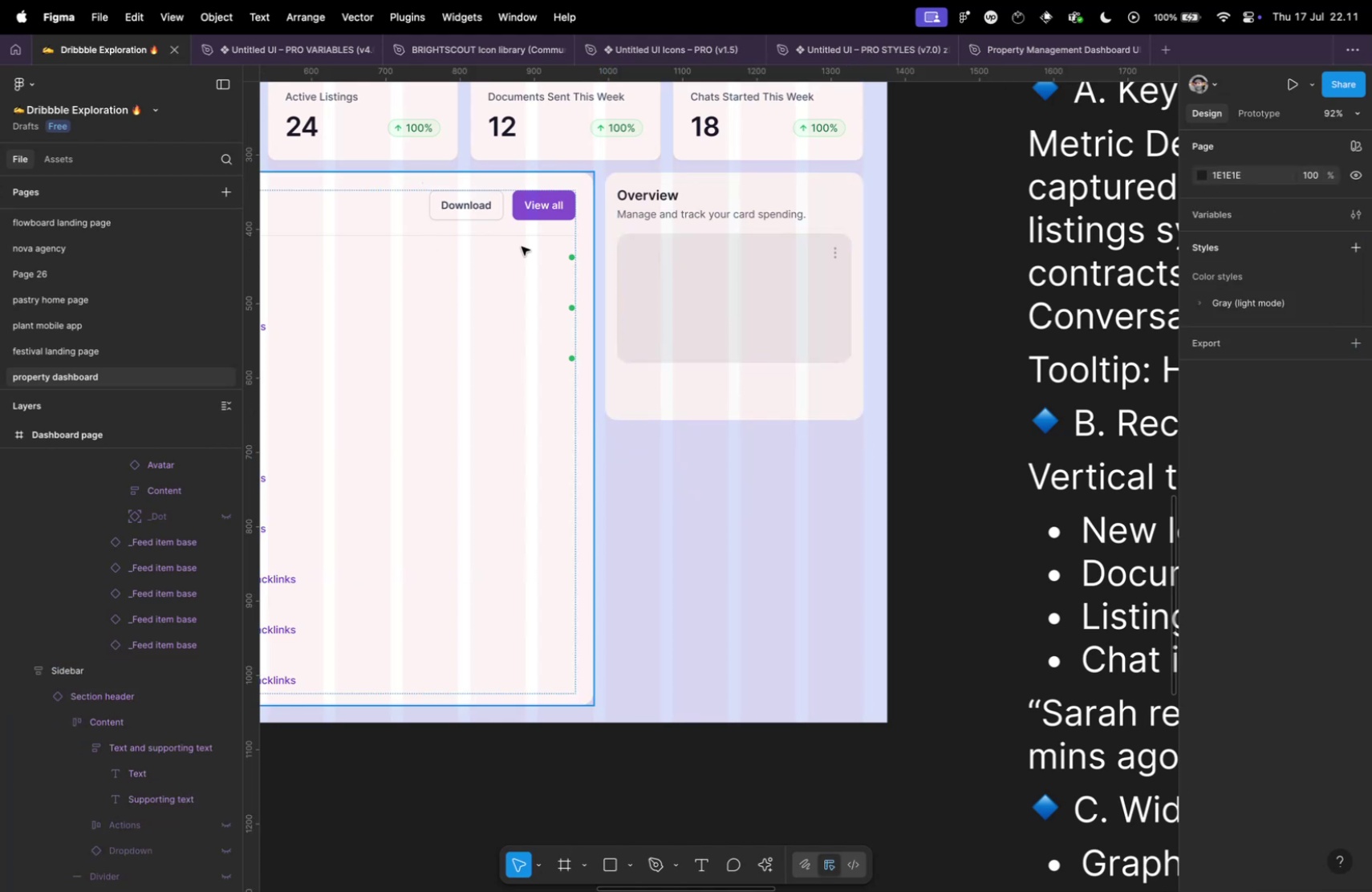 
scroll: coordinate [854, 375], scroll_direction: down, amount: 16.0
 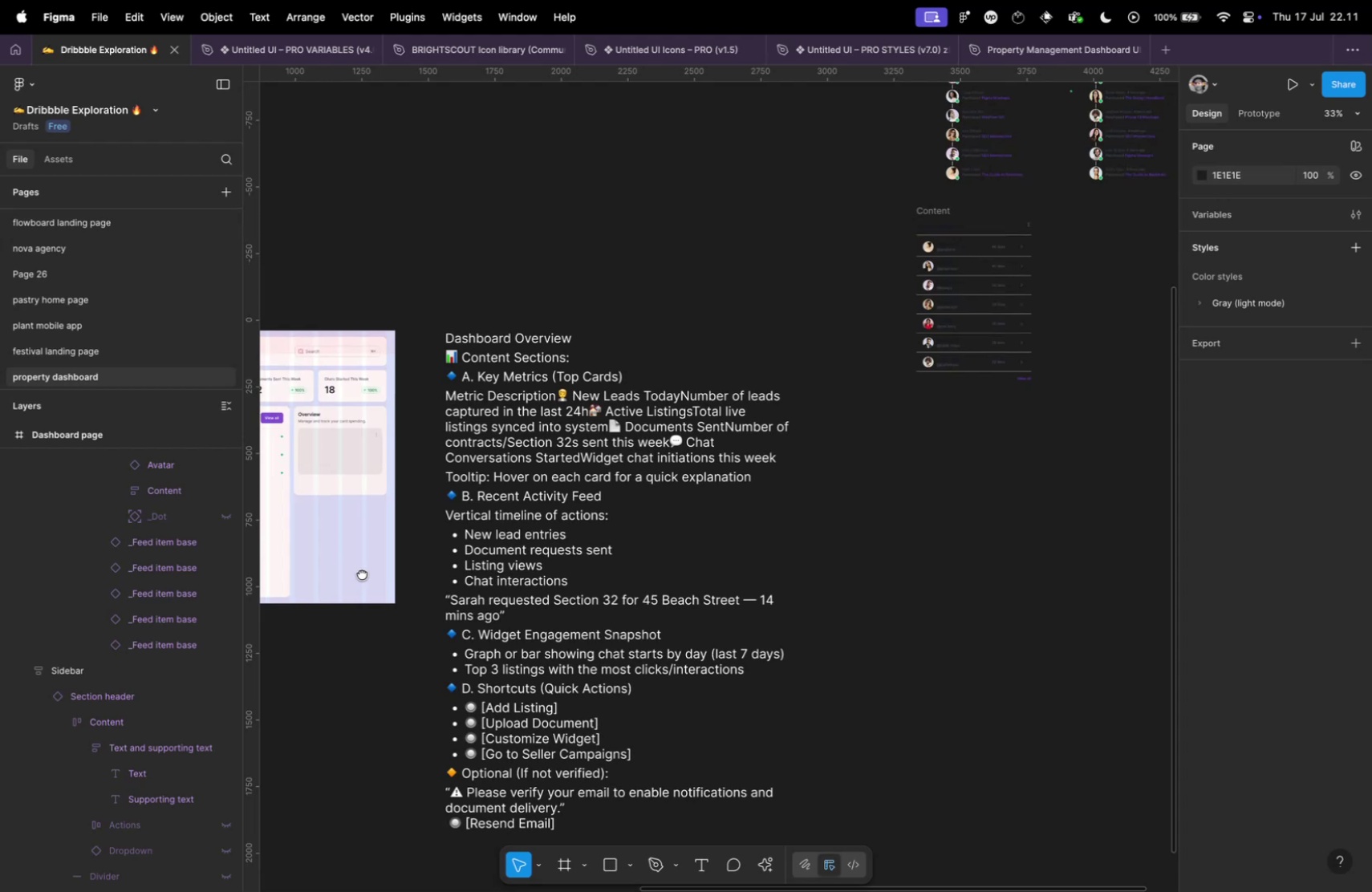 
hold_key(key=CommandLeft, duration=0.36)
scroll: coordinate [653, 400], scroll_direction: down, amount: 5.0
 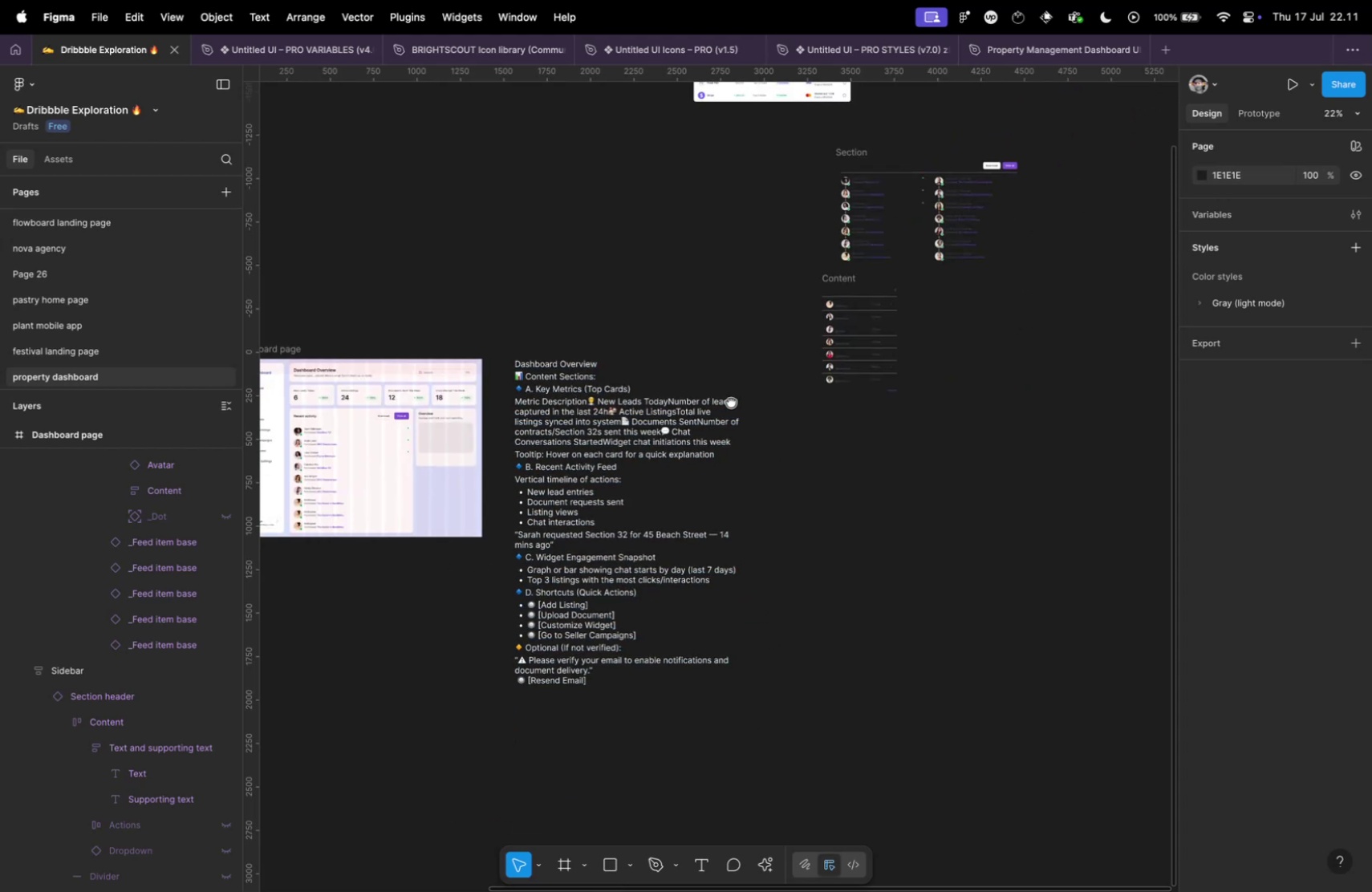 
hold_key(key=CommandLeft, duration=1.3)
scroll: coordinate [846, 231], scroll_direction: up, amount: 12.0
 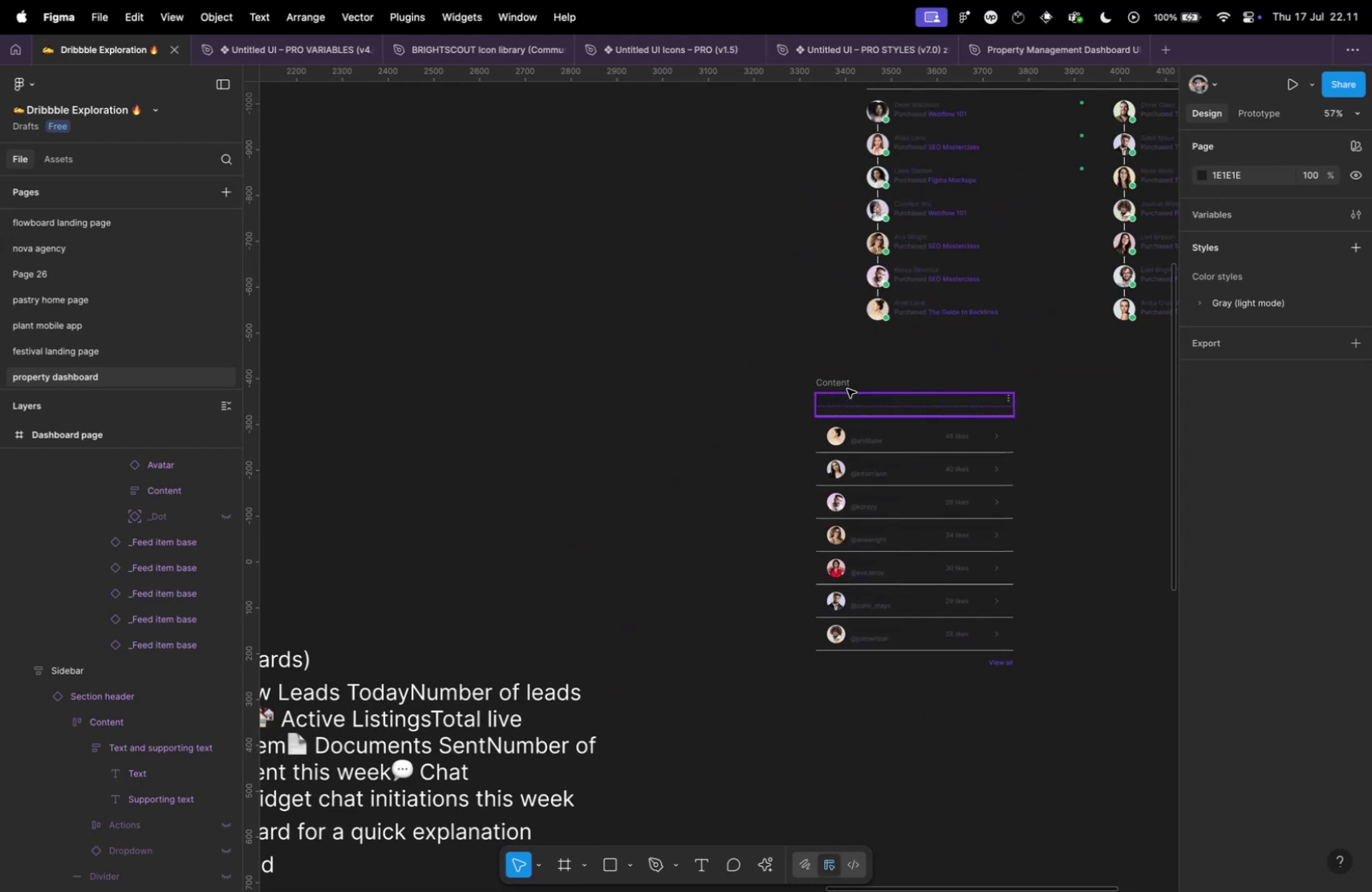 
left_click([843, 382])
 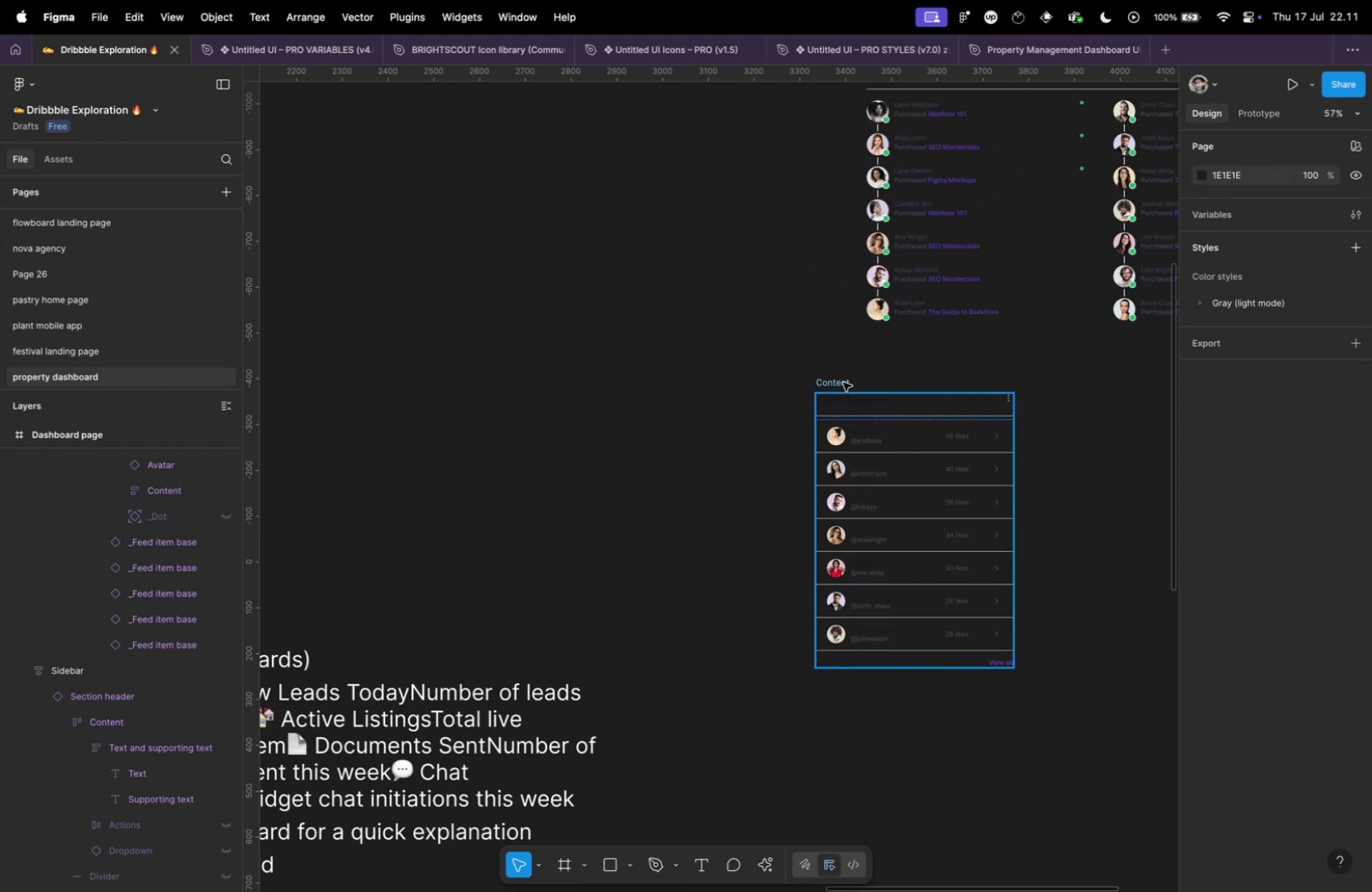 
scroll: coordinate [838, 382], scroll_direction: down, amount: 10.0
 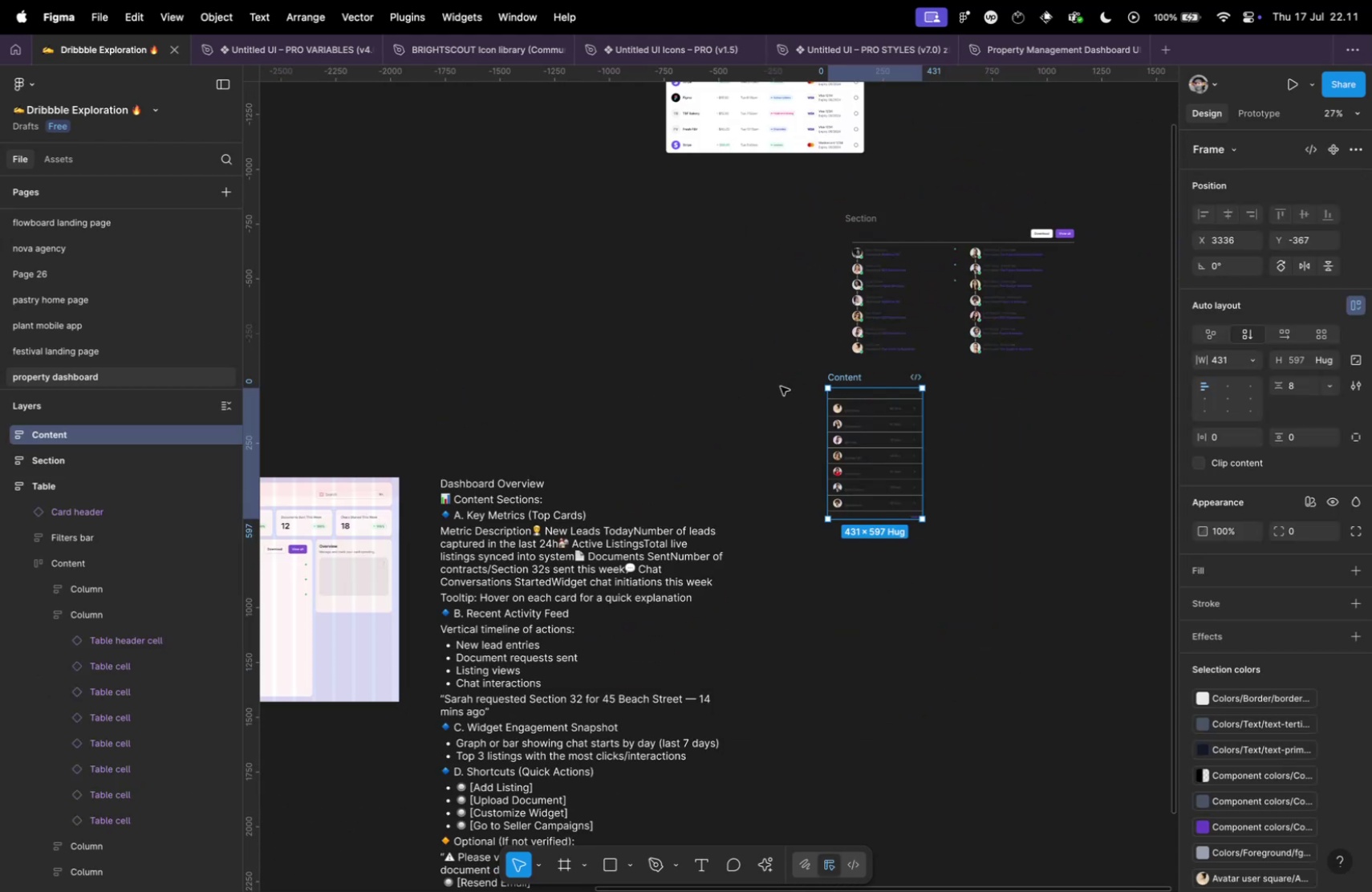 
key(Meta+X)
 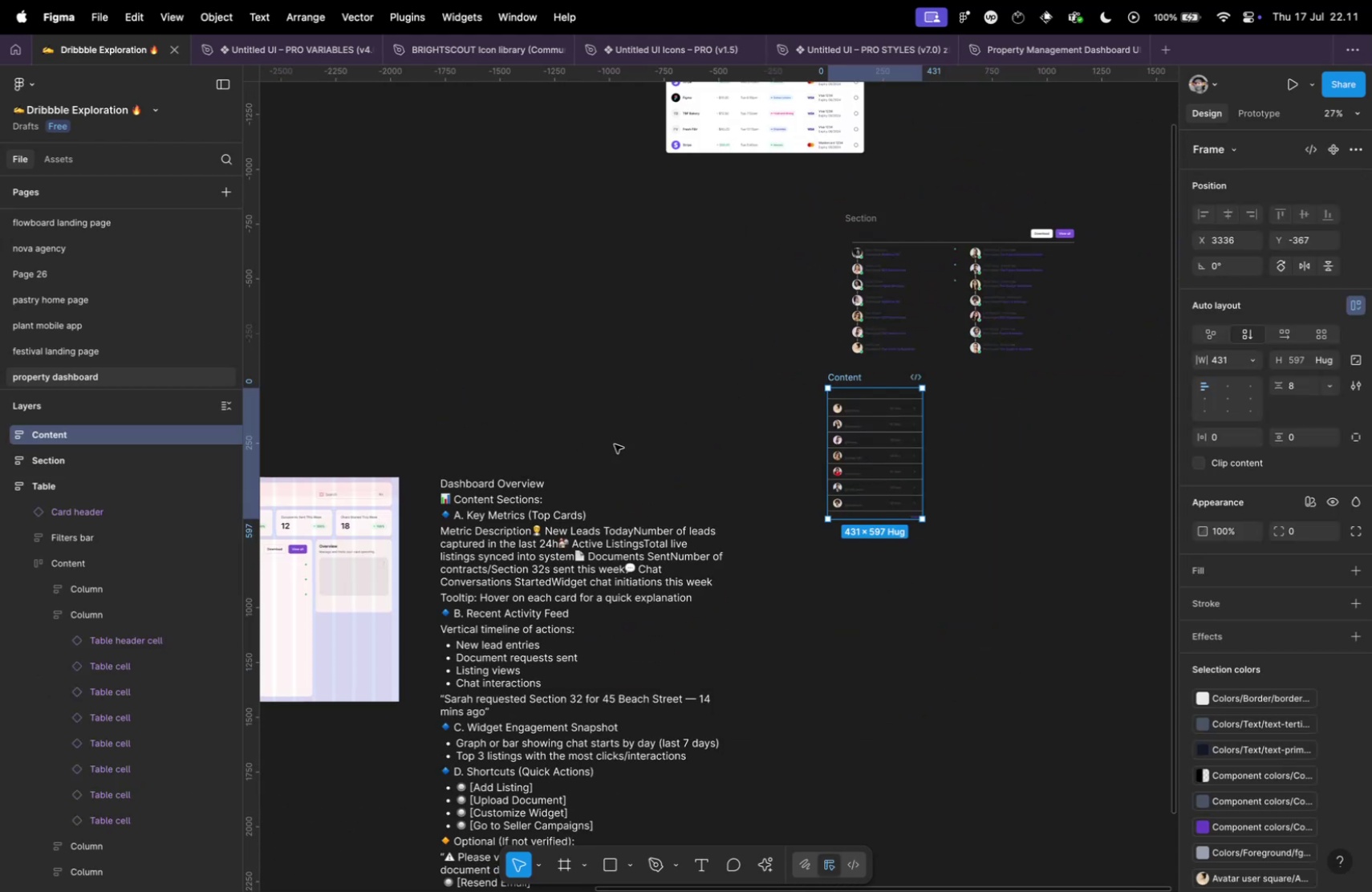 
scroll: coordinate [627, 468], scroll_direction: up, amount: 10.0
 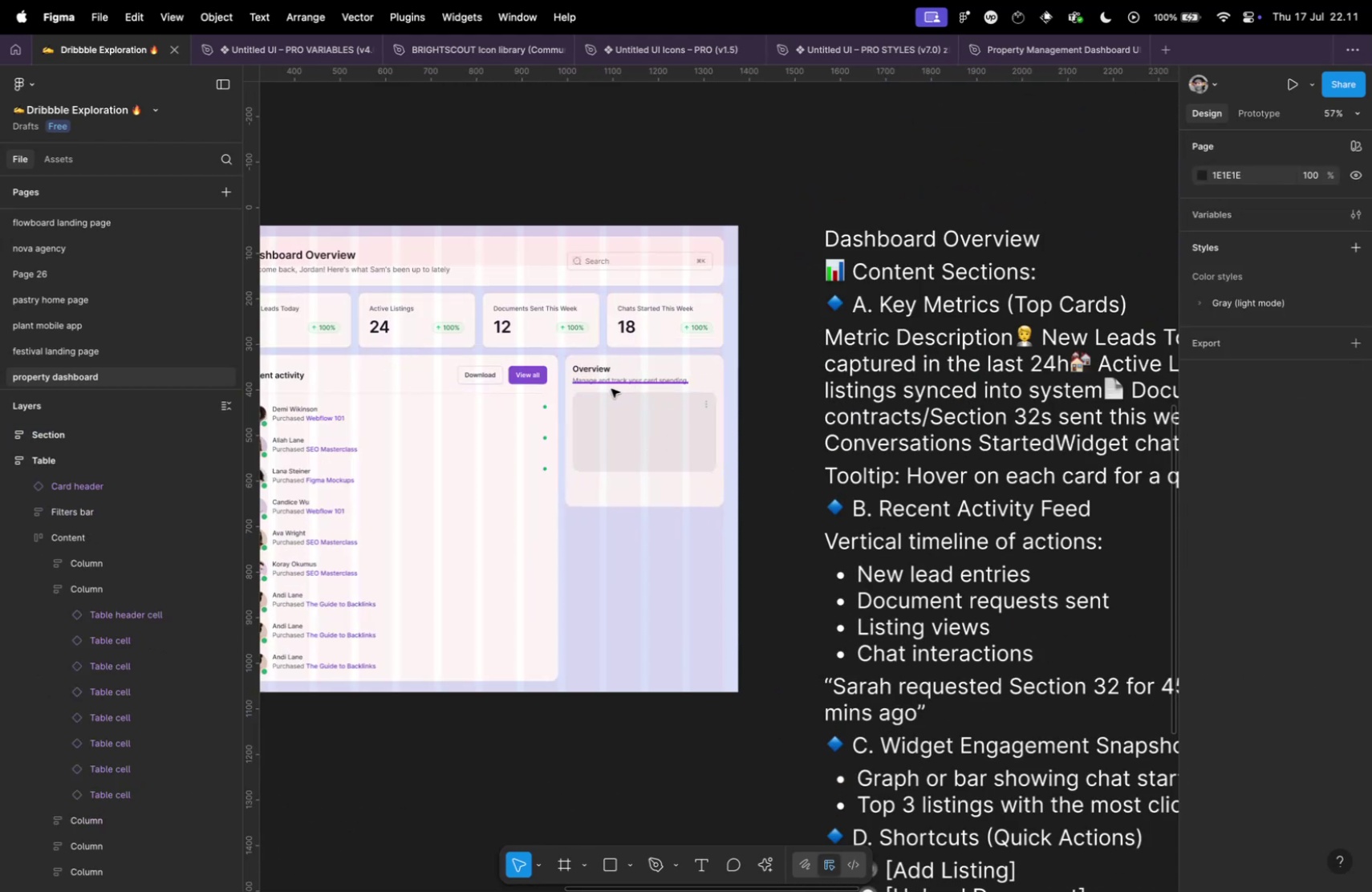 
left_click([611, 408])
 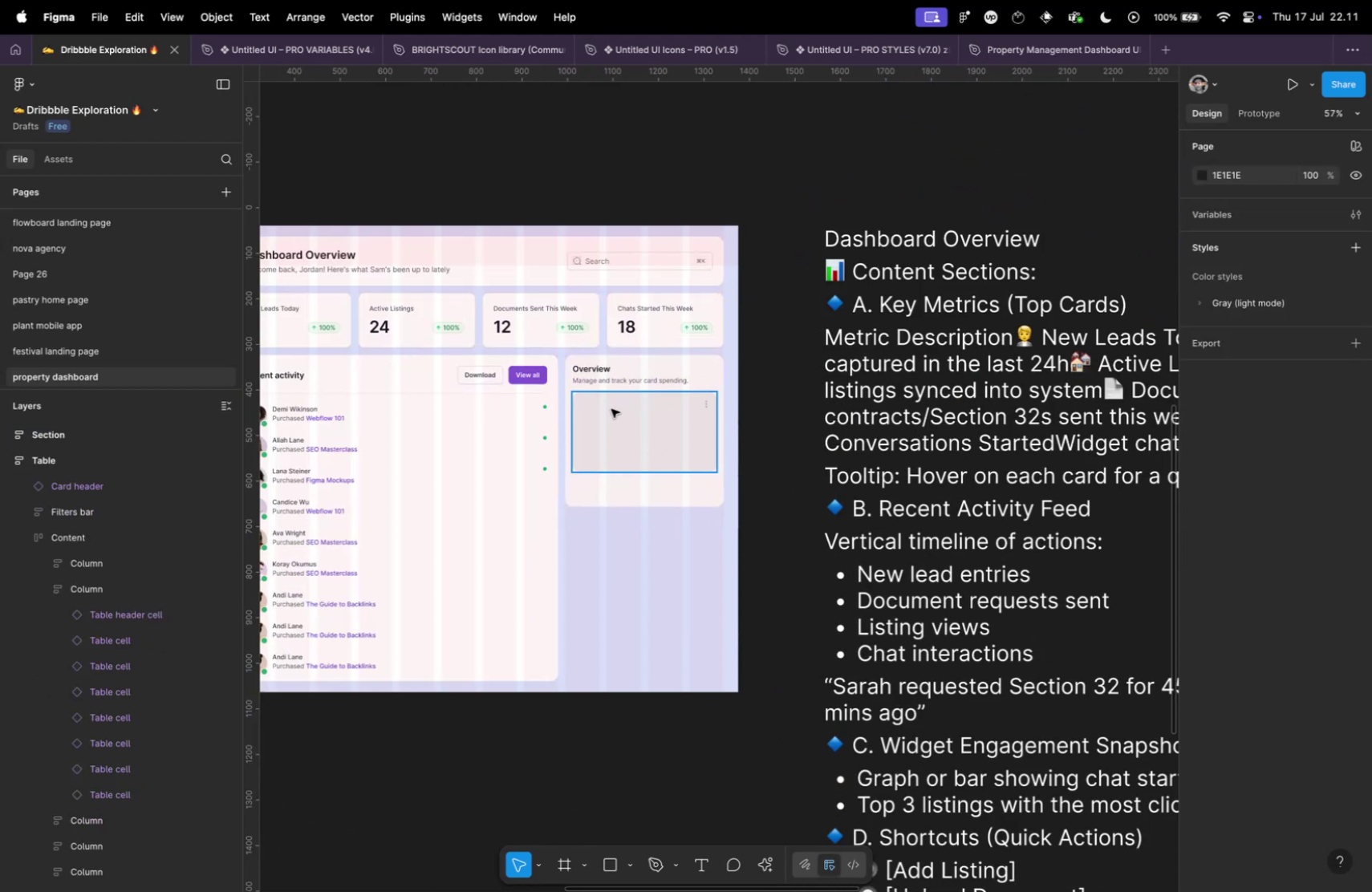 
key(Meta+Shift+R)
 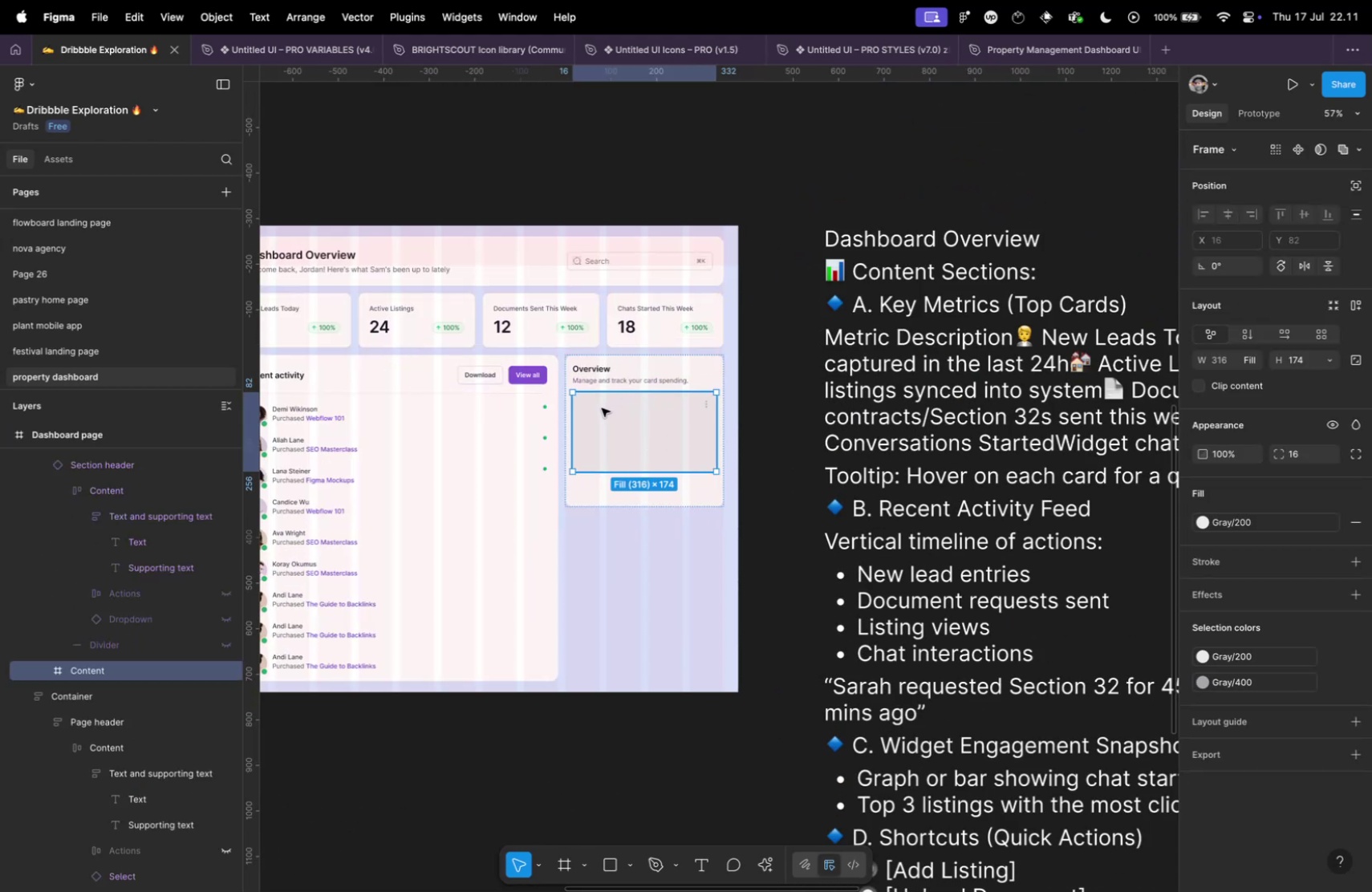 
hold_key(key=CommandLeft, duration=0.3)
scroll: coordinate [596, 434], scroll_direction: up, amount: 5.0
 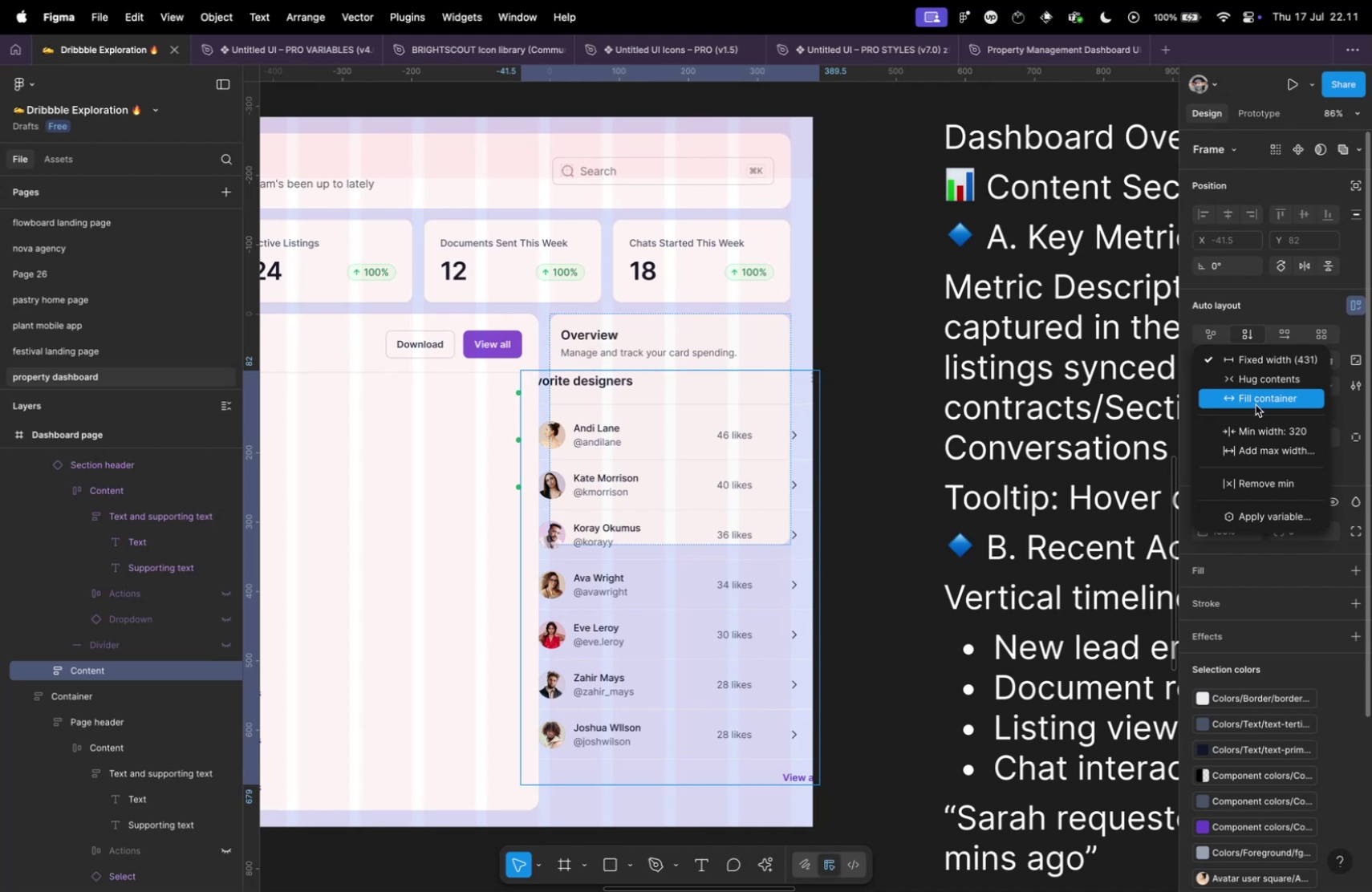 
left_click([1248, 398])
 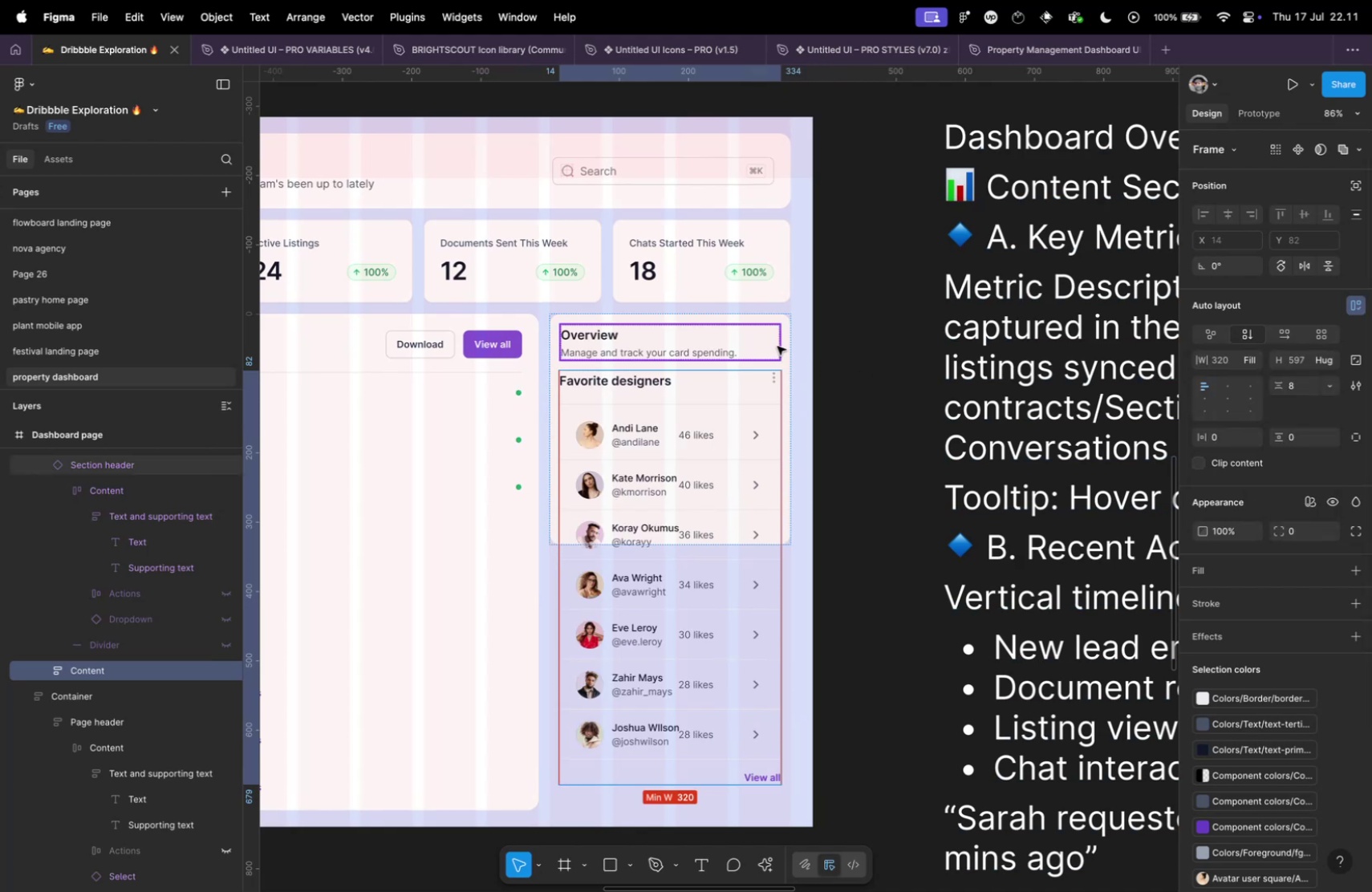 
hold_key(key=CommandLeft, duration=0.46)
scroll: coordinate [680, 368], scroll_direction: up, amount: 6.0
 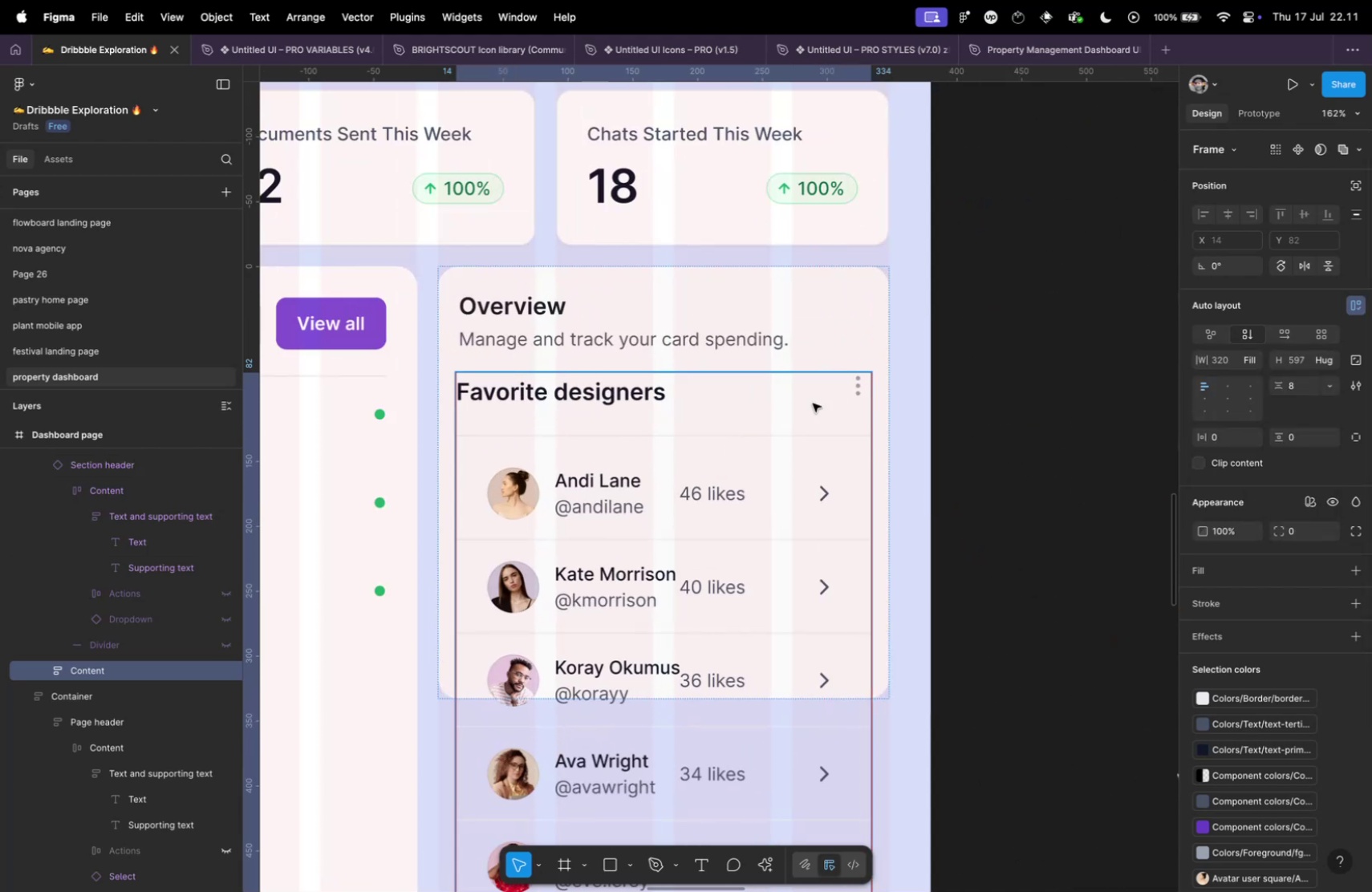 
hold_key(key=OptionLeft, duration=0.36)
 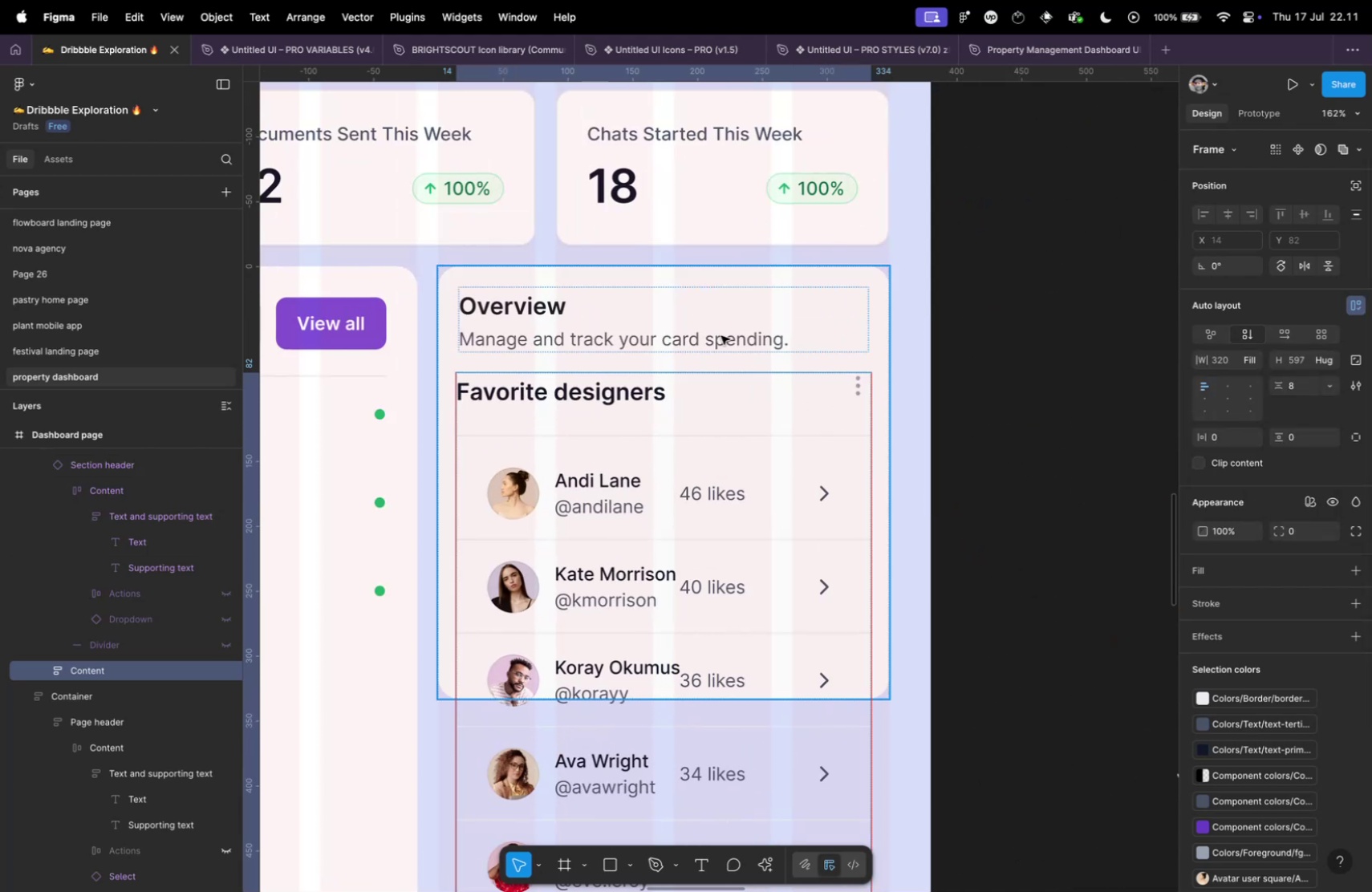 
double_click([698, 324])
 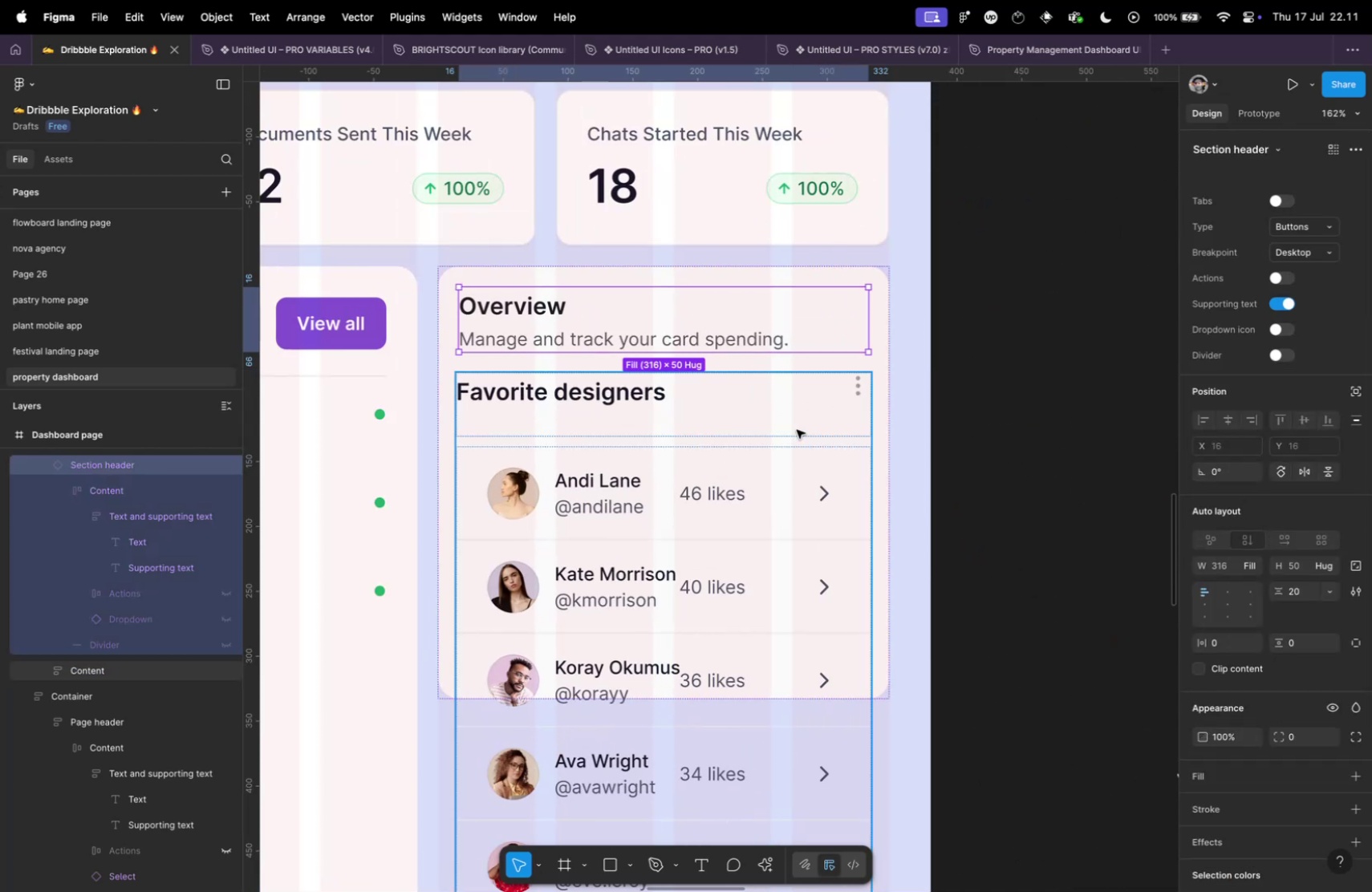 
left_click([797, 429])
 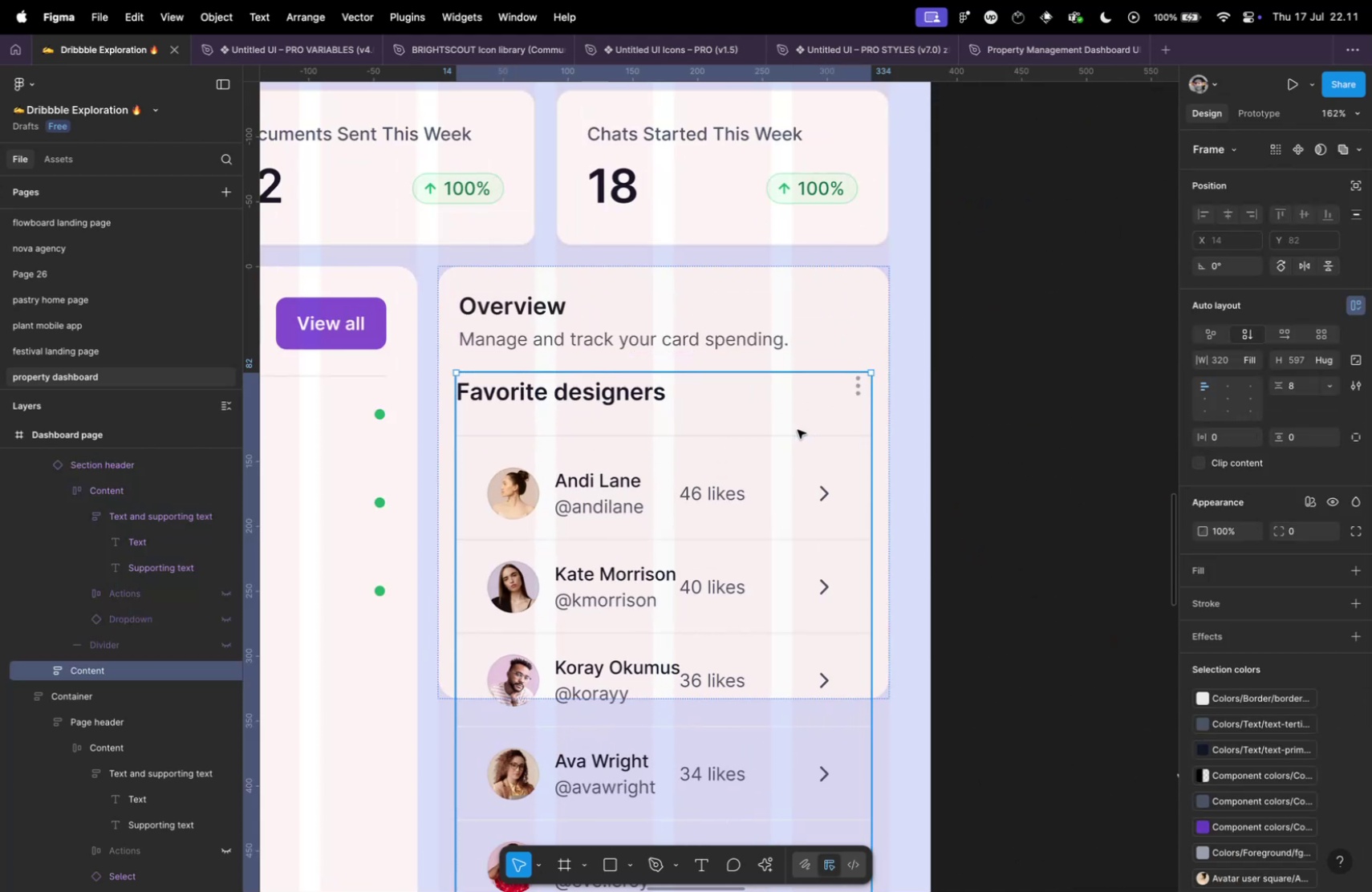 
hold_key(key=OptionLeft, duration=1.05)
 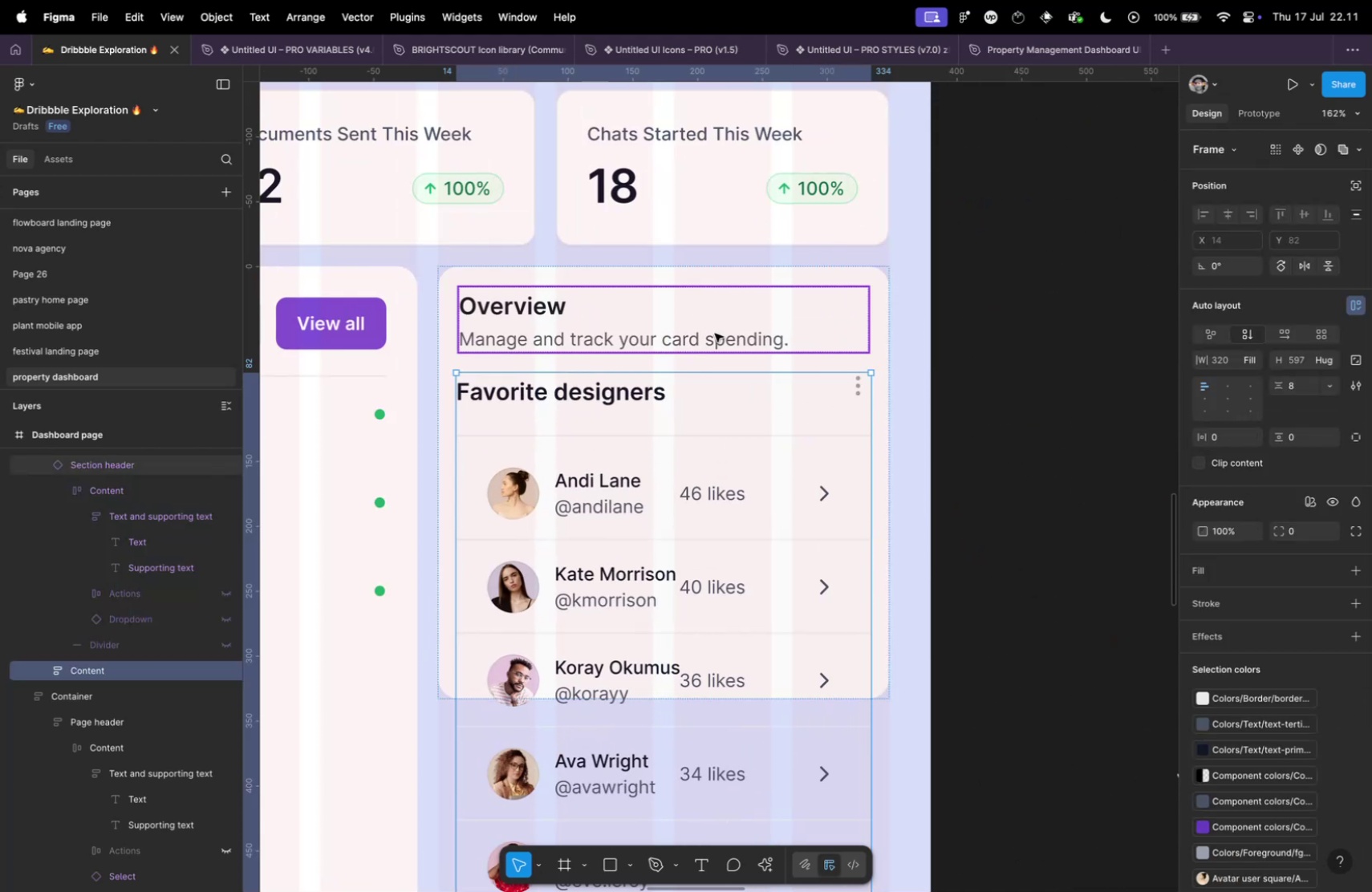 
left_click([698, 331])
 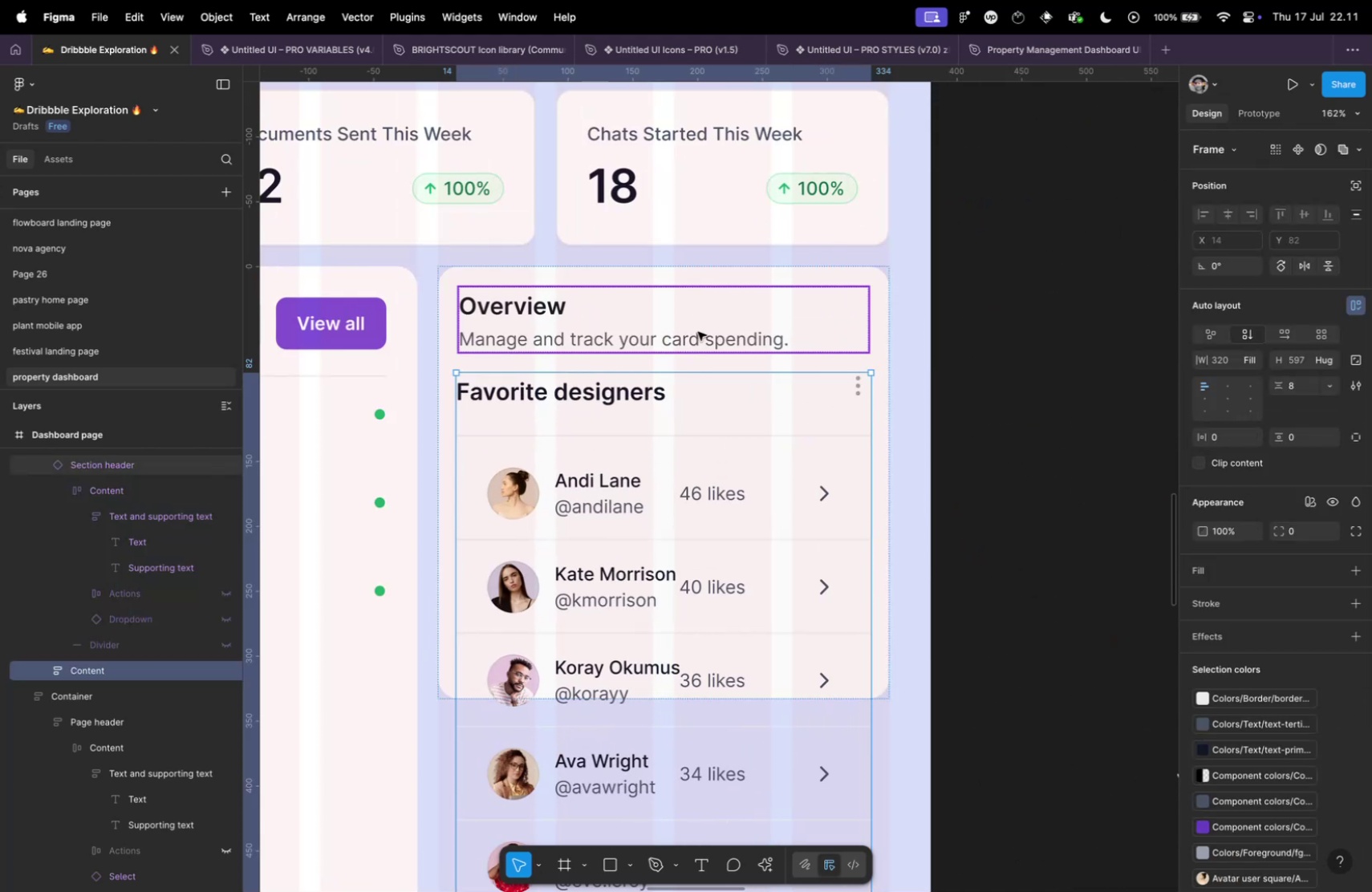 
hold_key(key=OptionLeft, duration=1.51)
 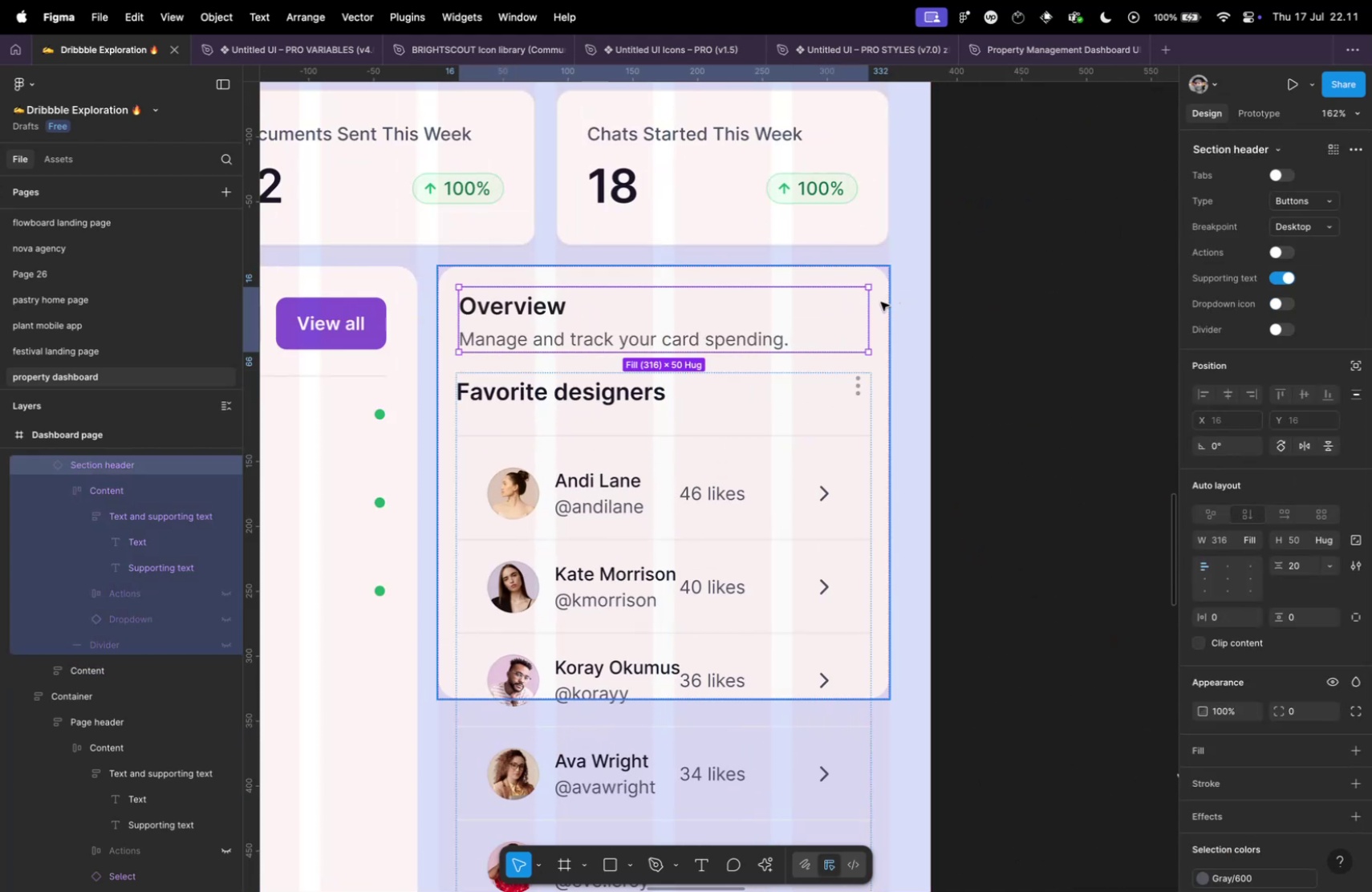 
key(Meta+CommandLeft)
 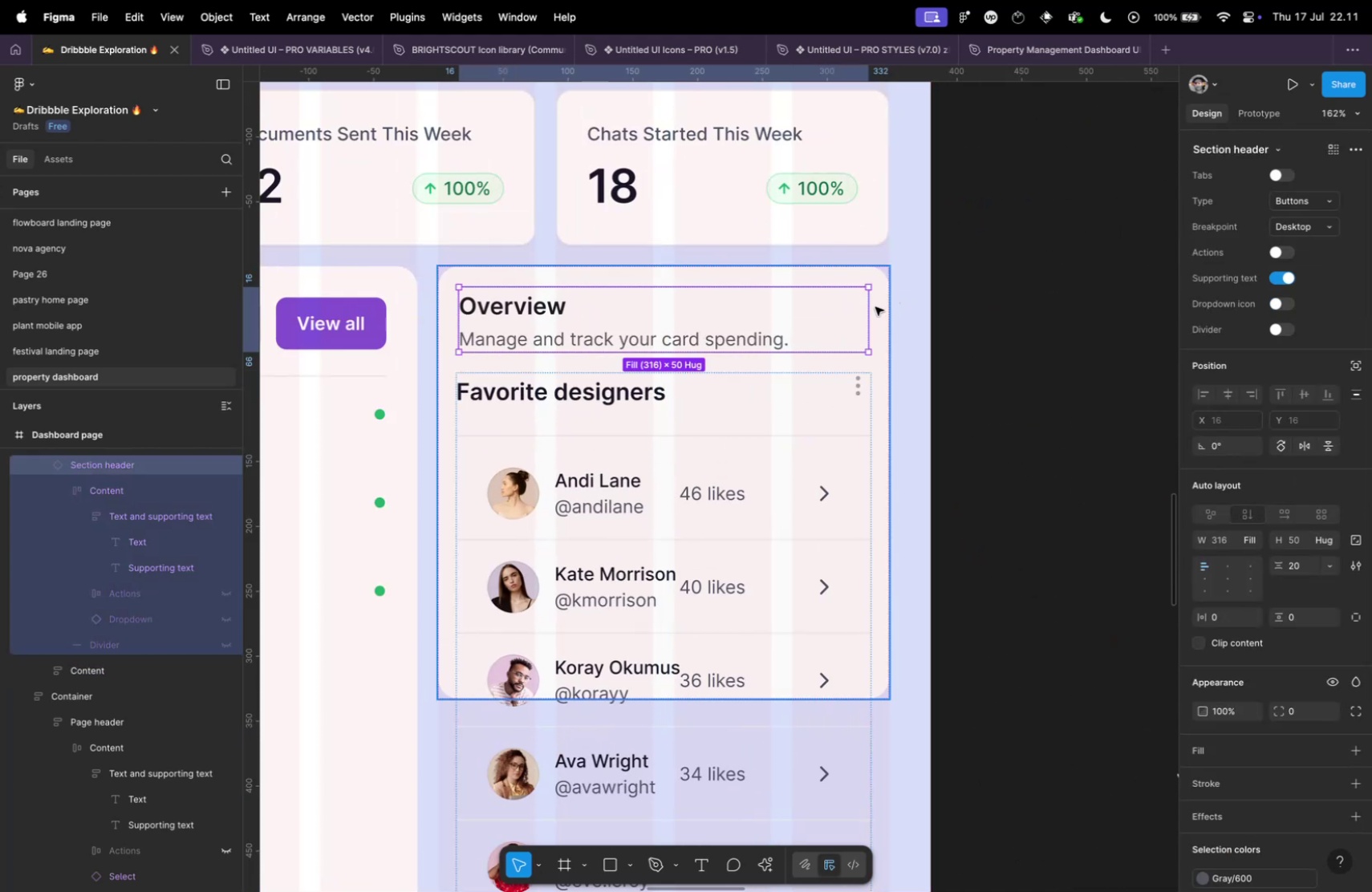 
scroll: coordinate [863, 322], scroll_direction: down, amount: 9.0
 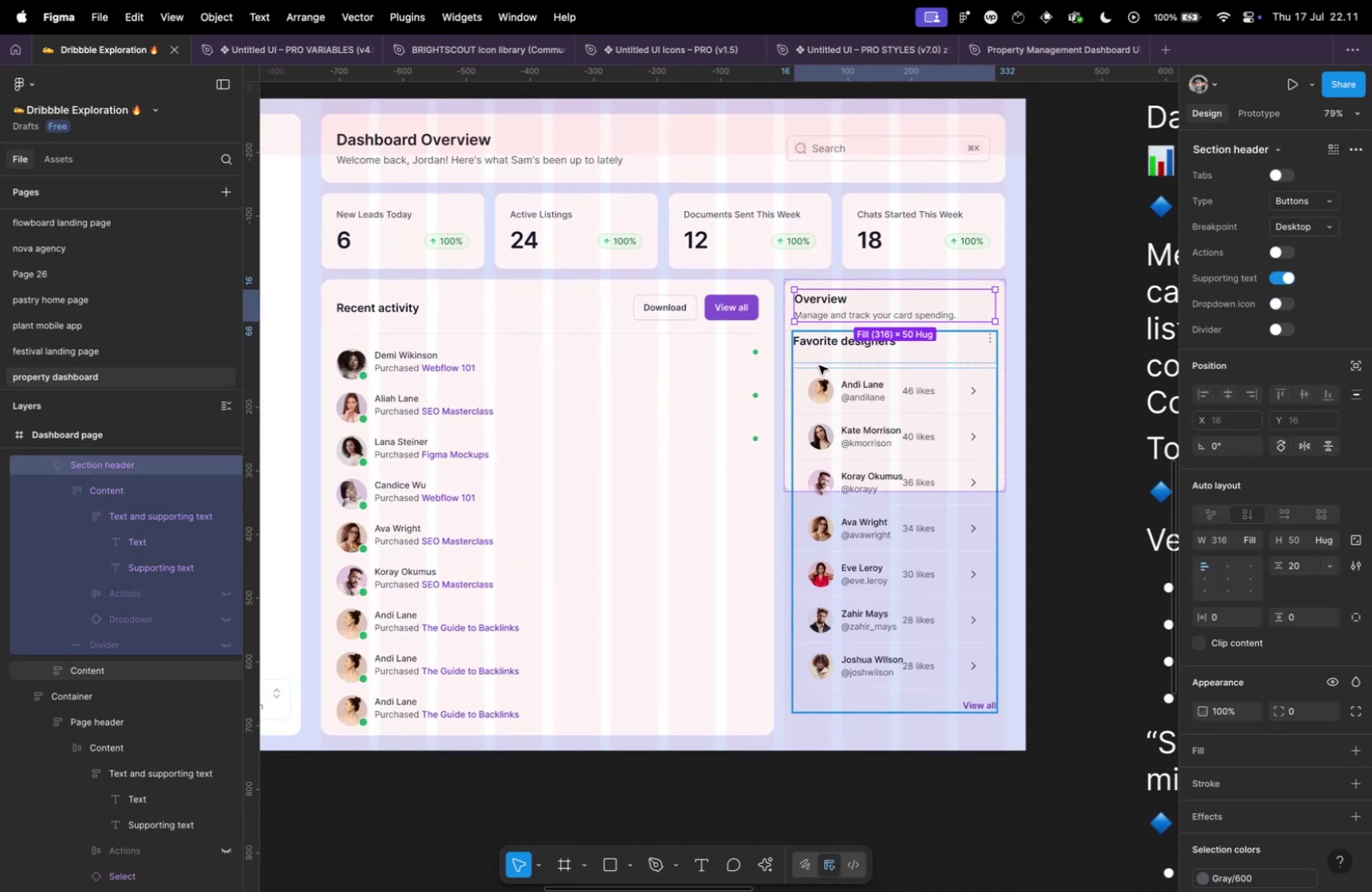 
left_click([651, 350])
 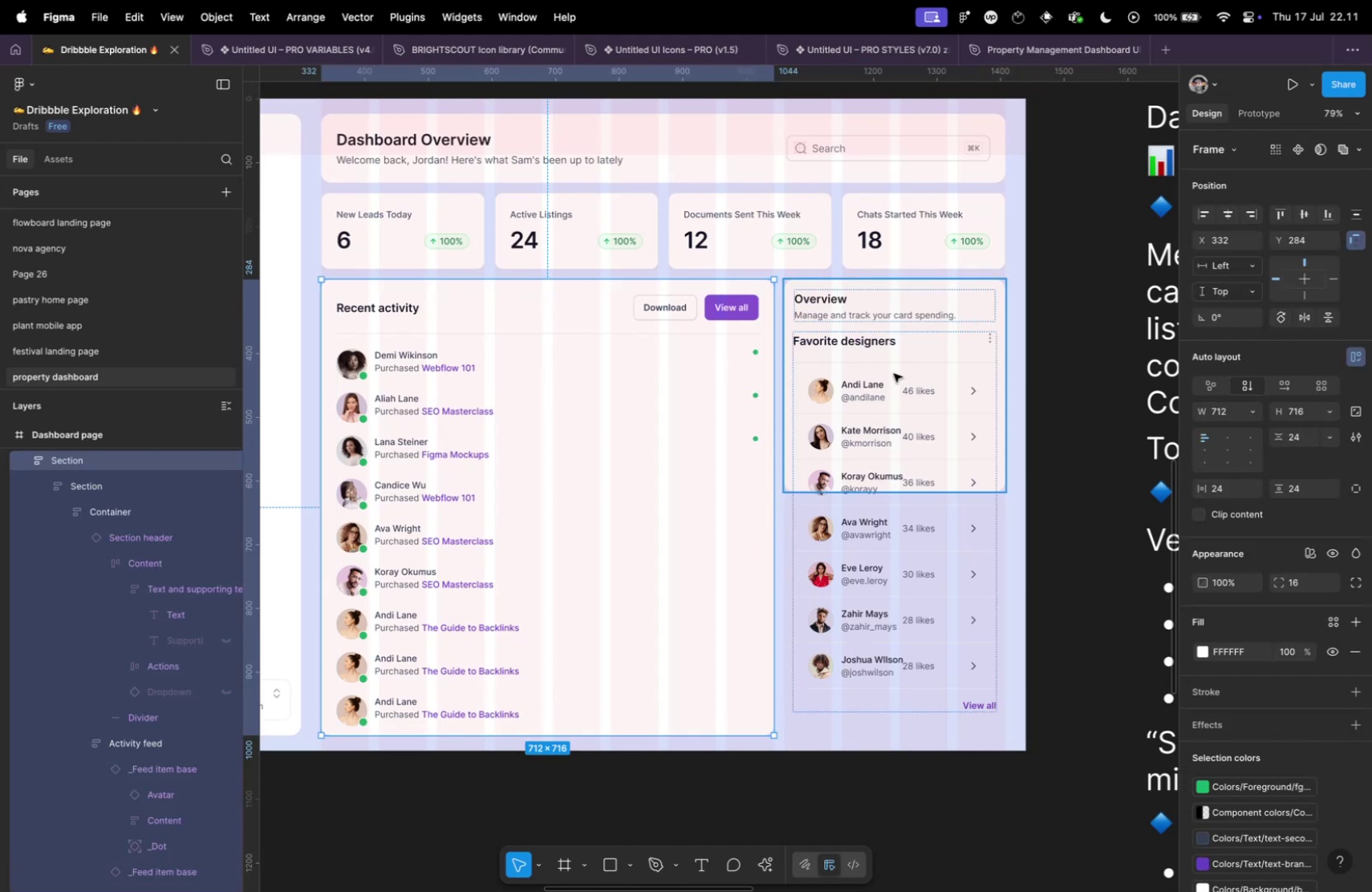 
double_click([705, 347])
 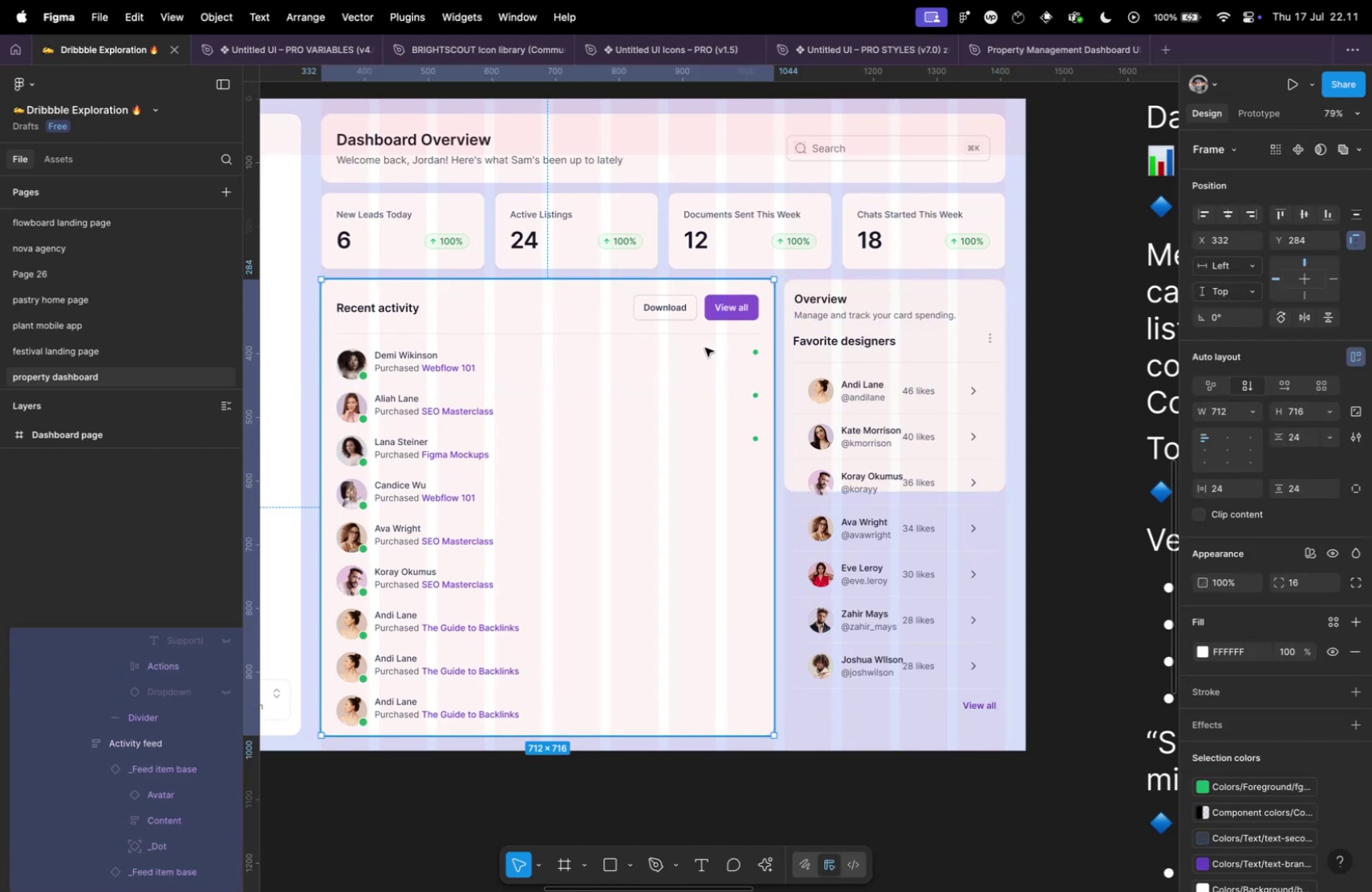 
hold_key(key=CommandLeft, duration=0.31)
scroll: coordinate [755, 338], scroll_direction: up, amount: 5.0
 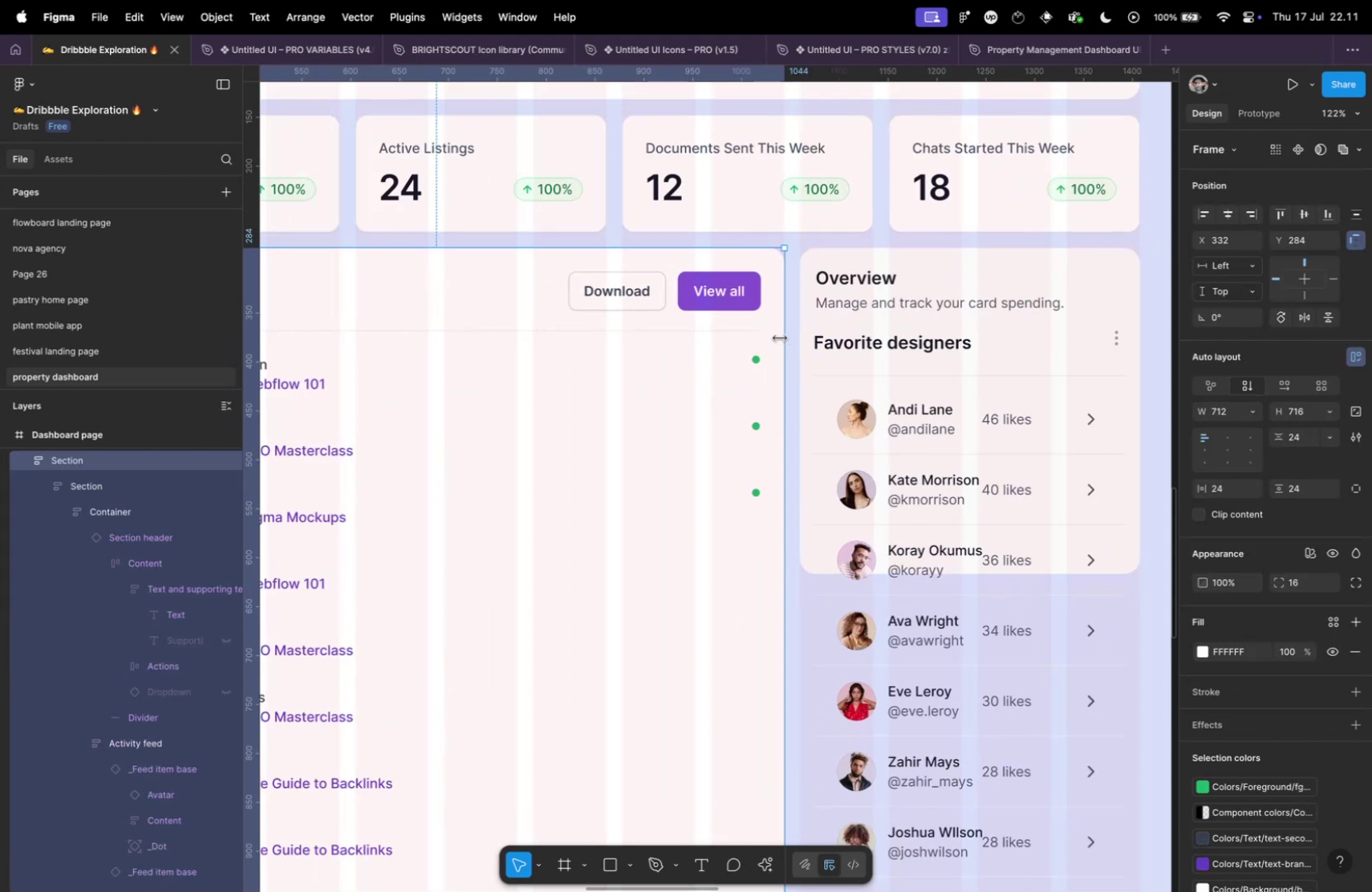 
left_click_drag(start_coordinate=[780, 338], to_coordinate=[696, 337])
 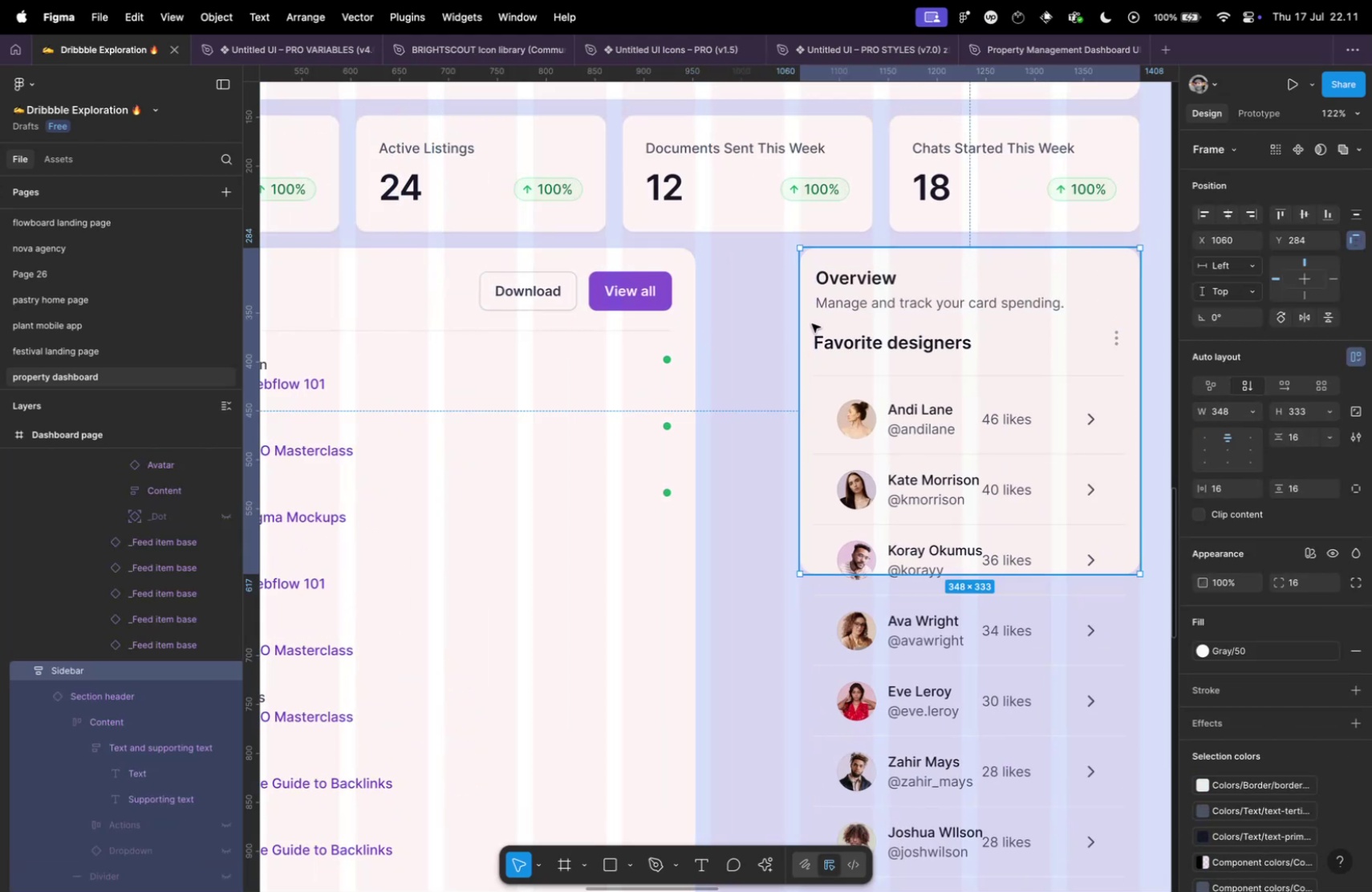 
left_click_drag(start_coordinate=[799, 321], to_coordinate=[710, 322])
 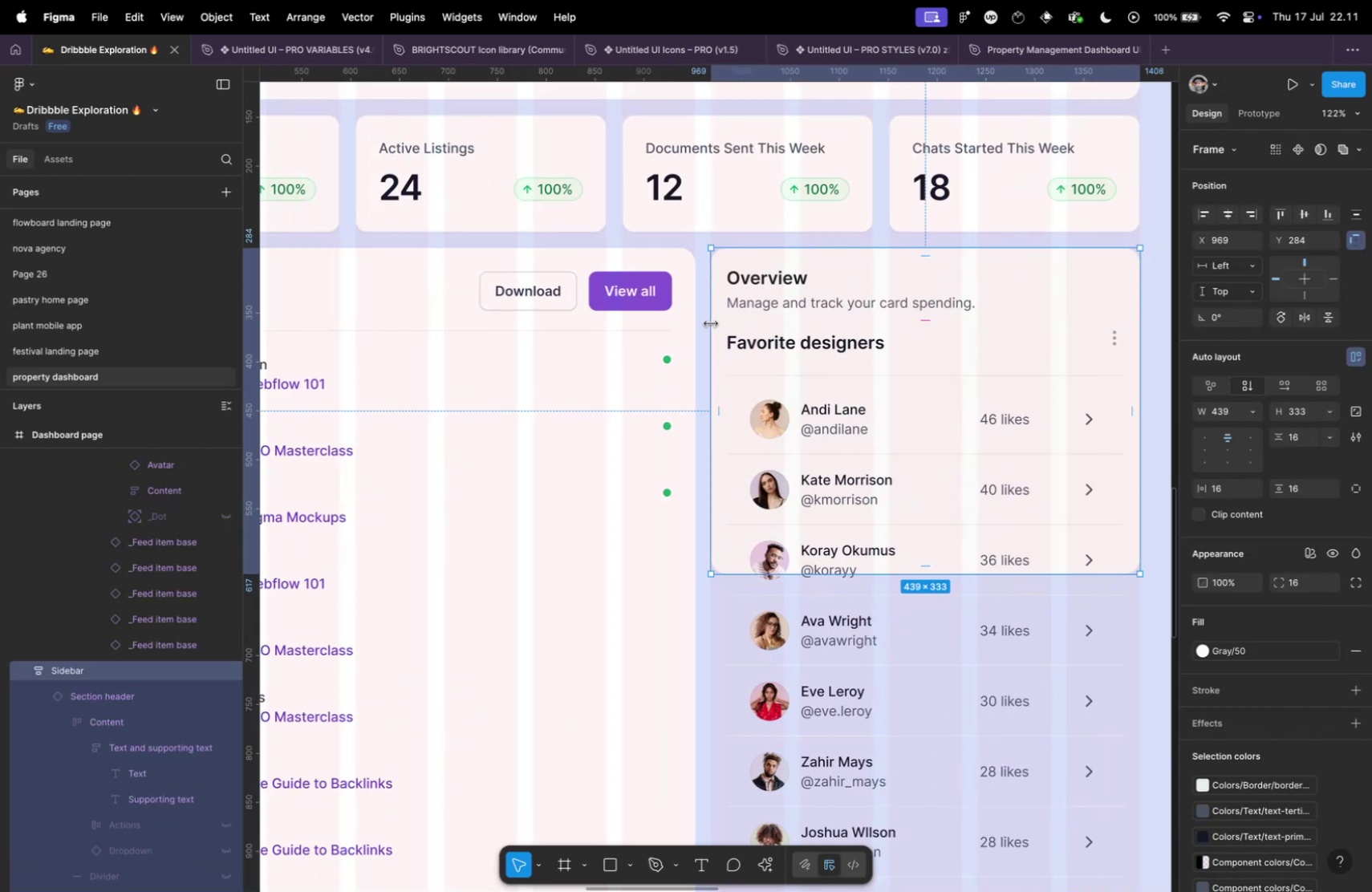 
hold_key(key=OptionLeft, duration=1.26)
 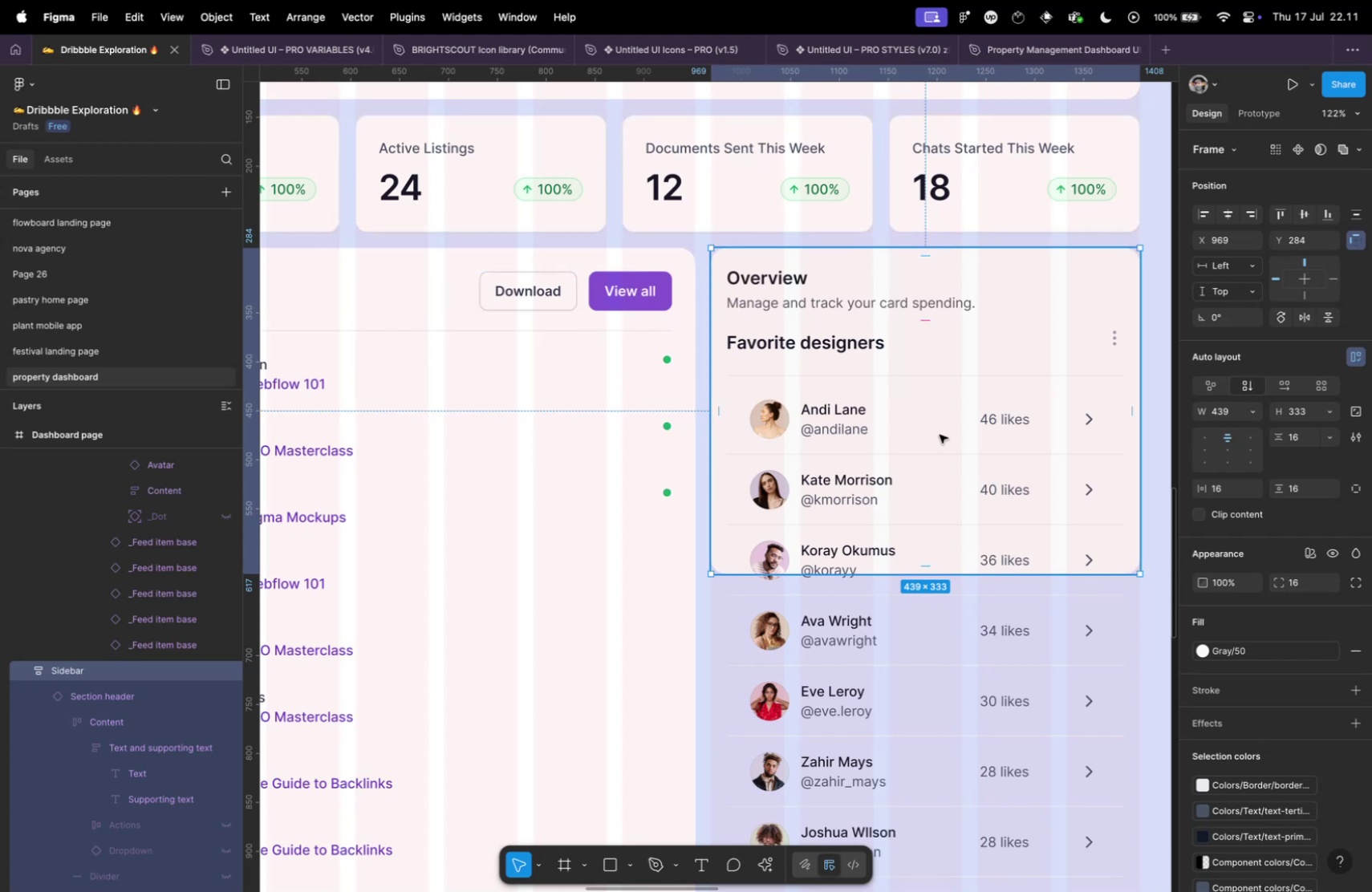 
double_click([939, 434])
 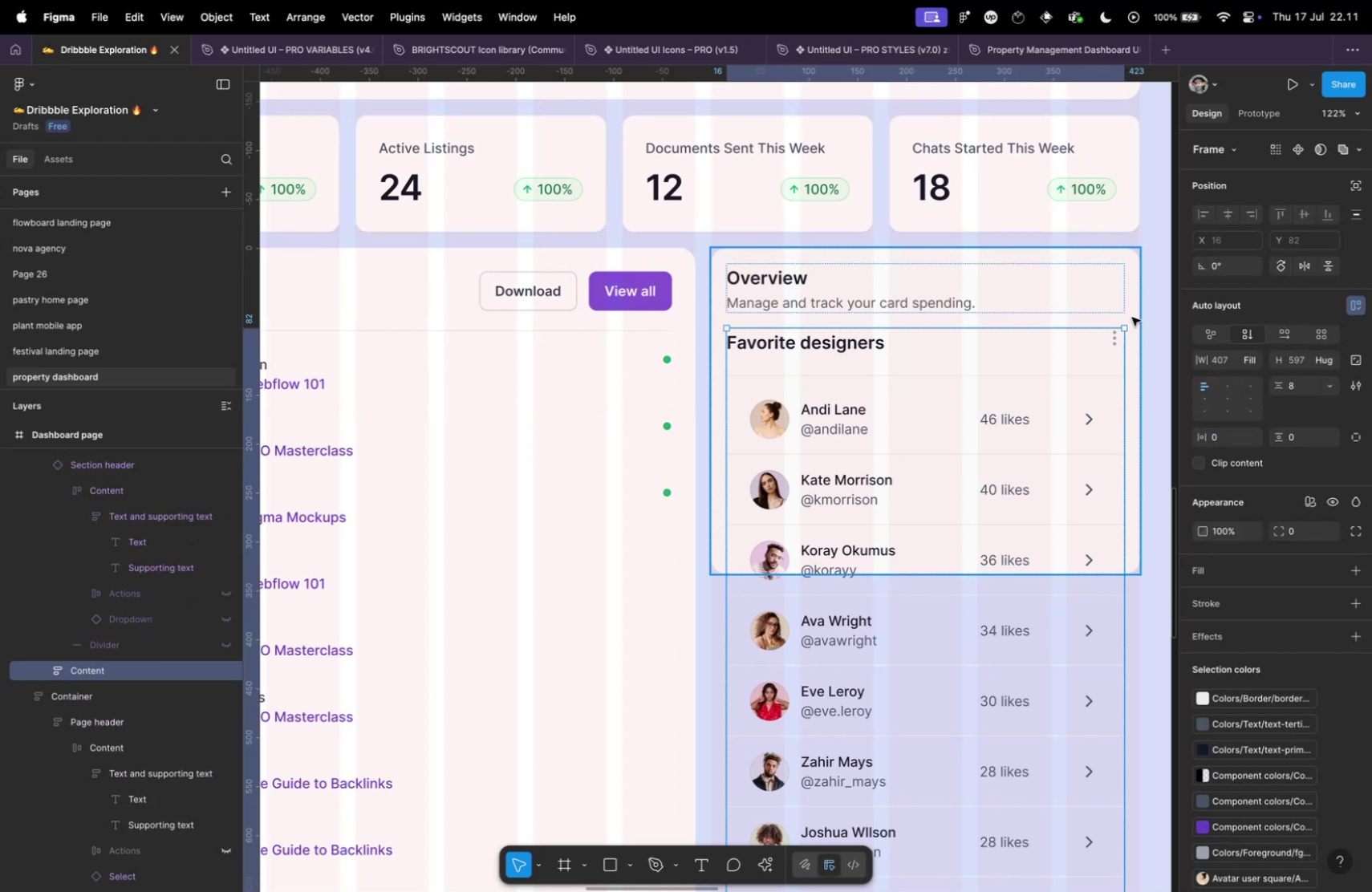 
hold_key(key=ShiftLeft, duration=1.49)
 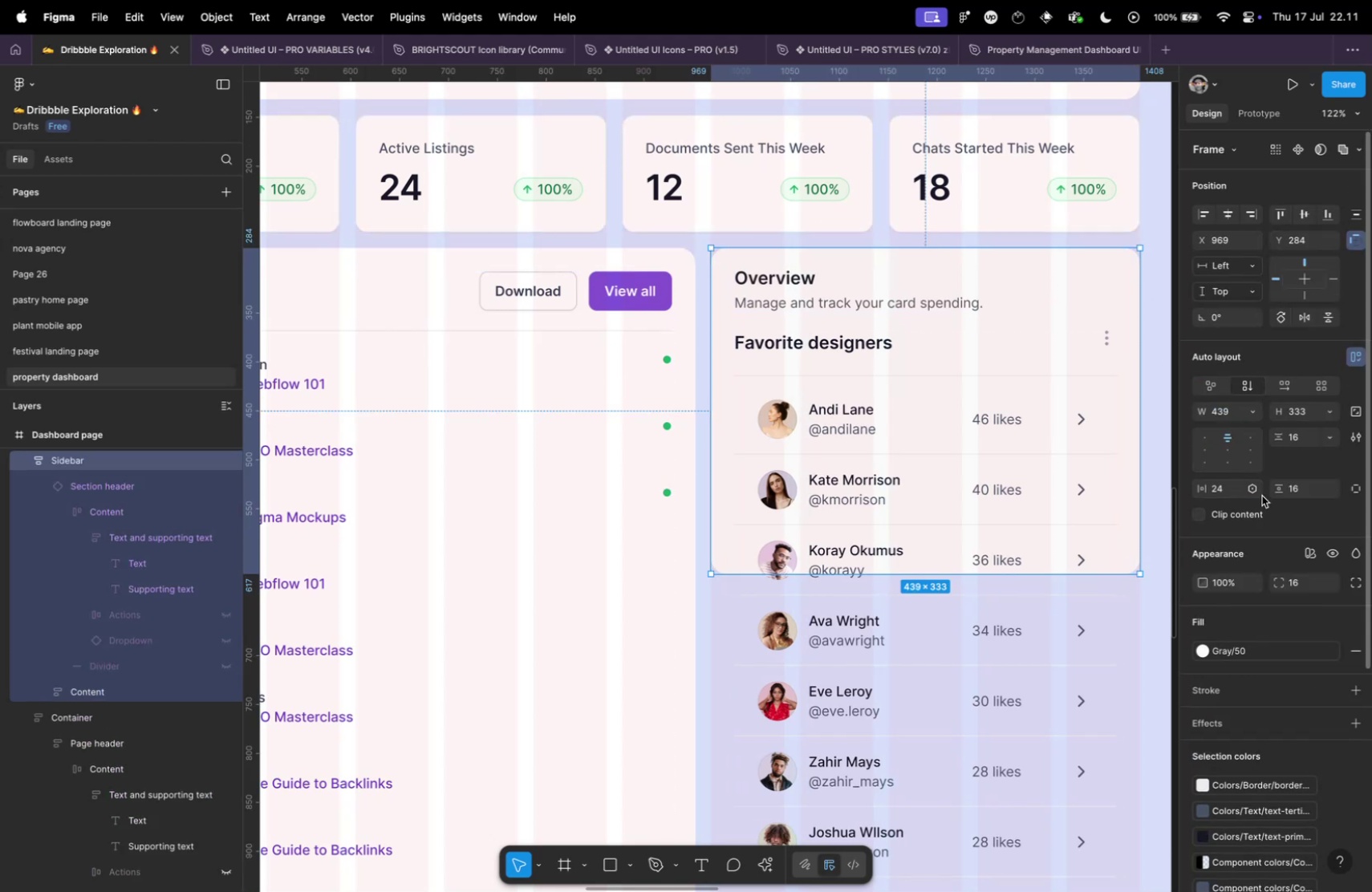 
hold_key(key=ShiftLeft, duration=0.94)
 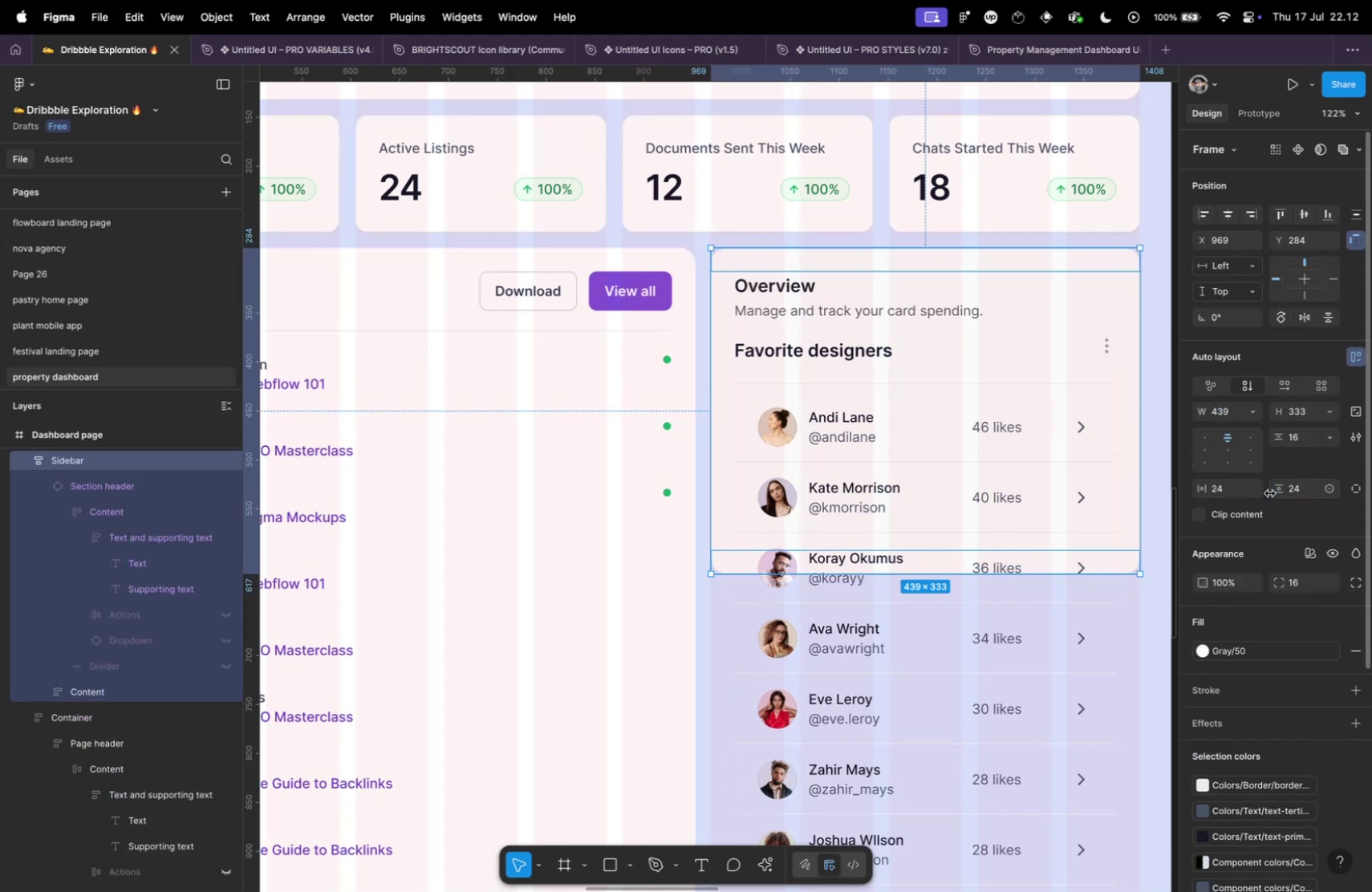 
hold_key(key=CommandLeft, duration=0.39)
scroll: coordinate [891, 401], scroll_direction: down, amount: 5.0
 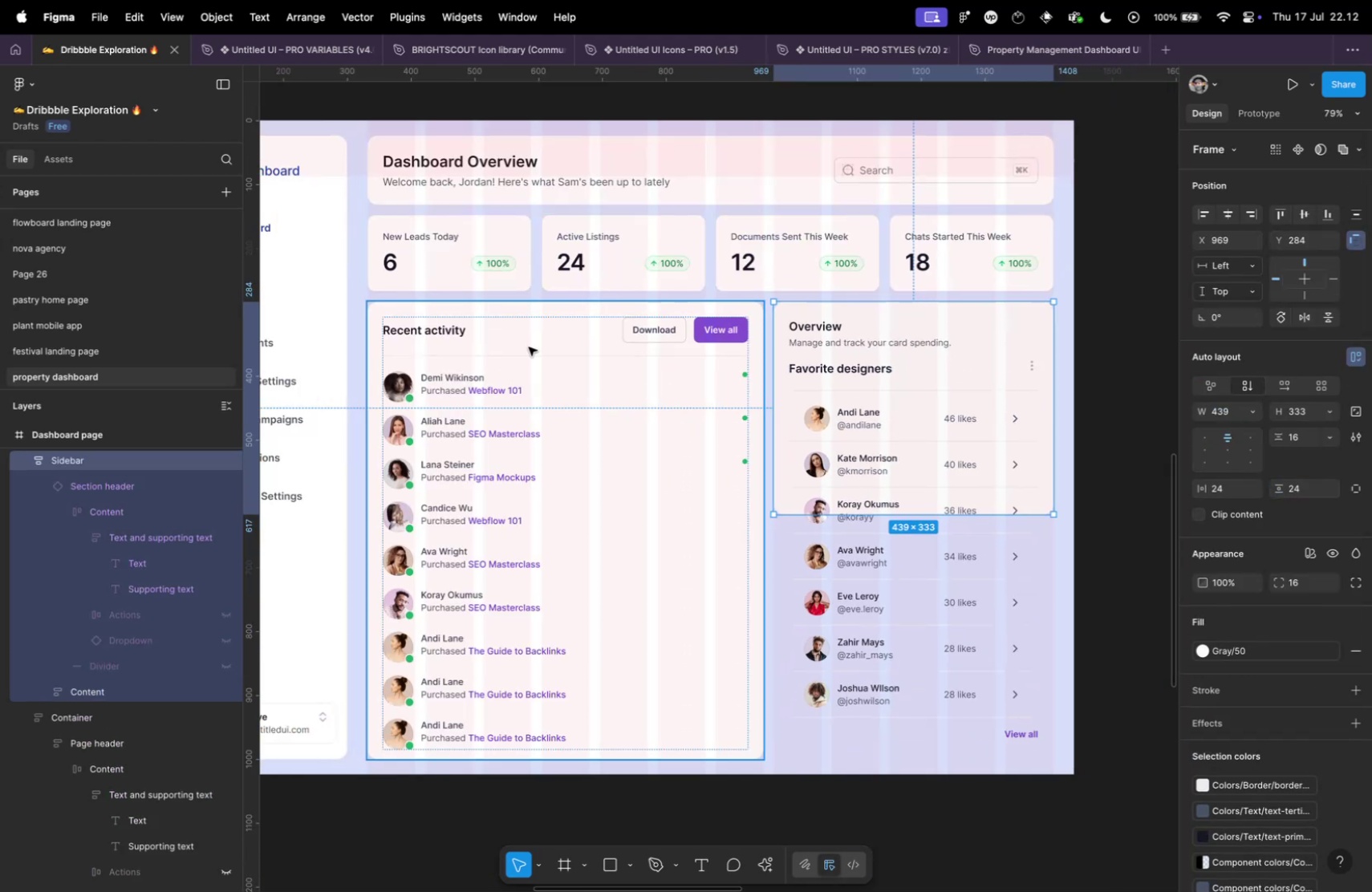 
left_click([529, 347])
 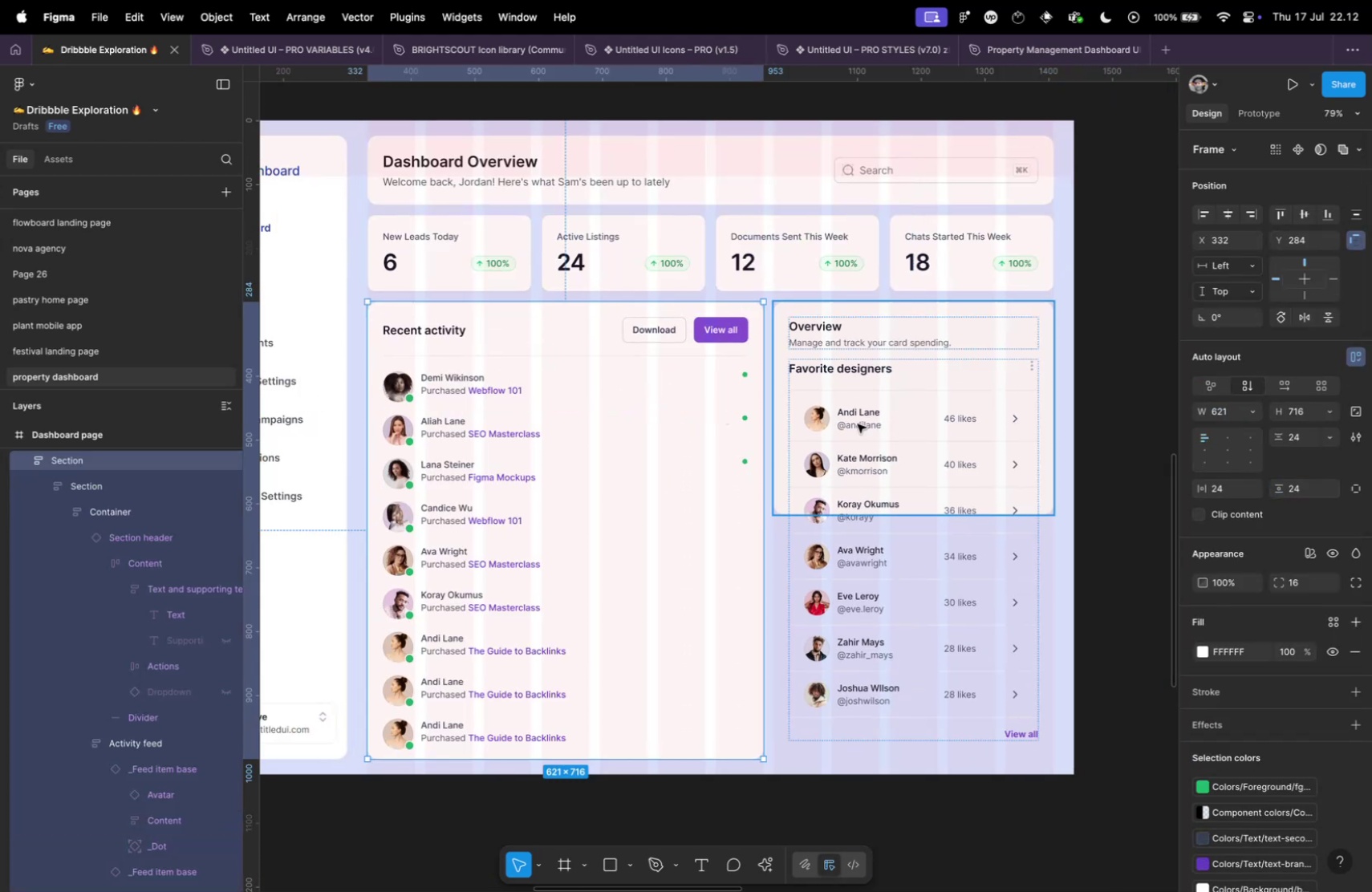 
left_click([885, 336])
 